 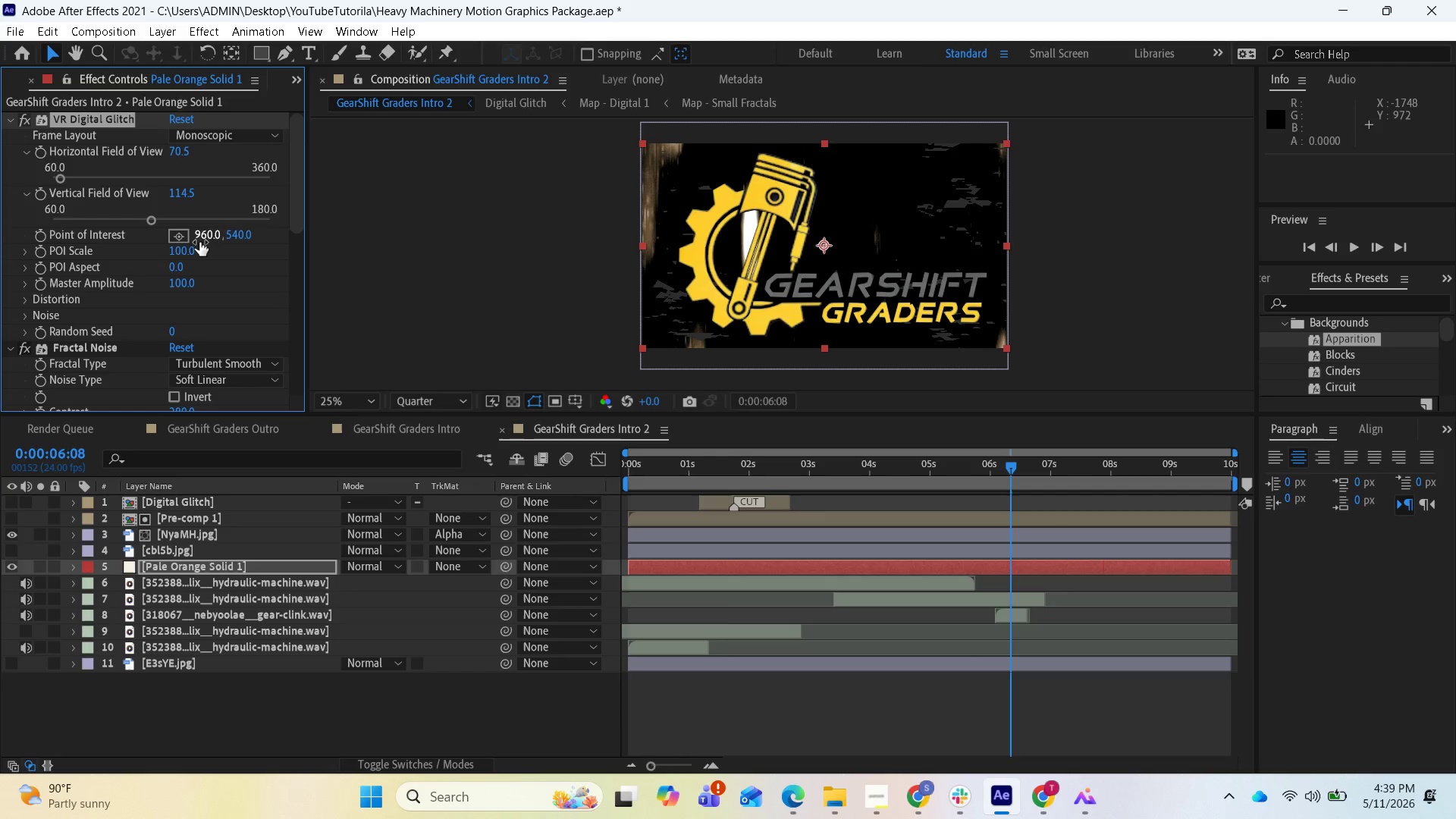 
key(Control+Z)
 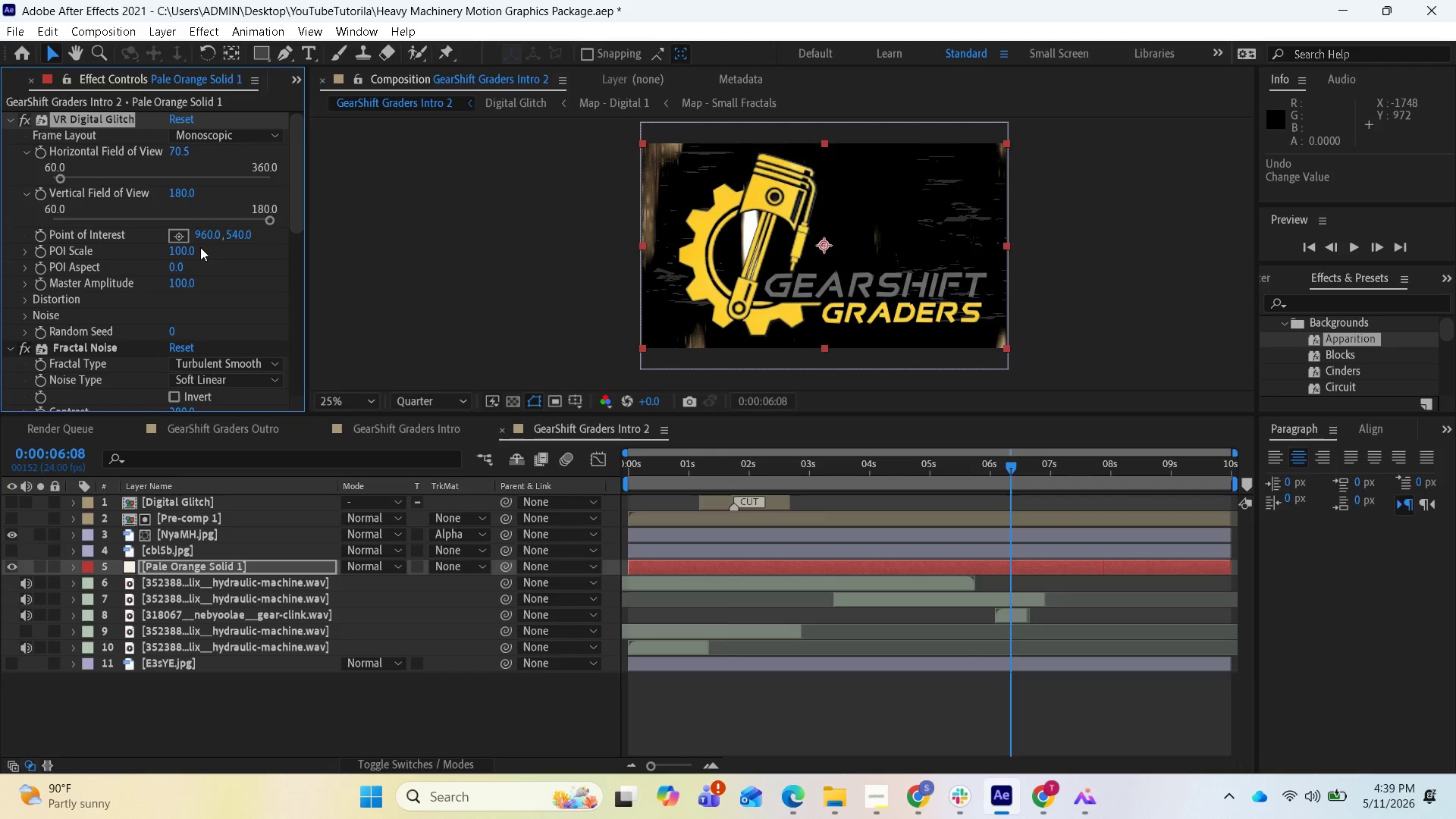 
key(Control+Z)
 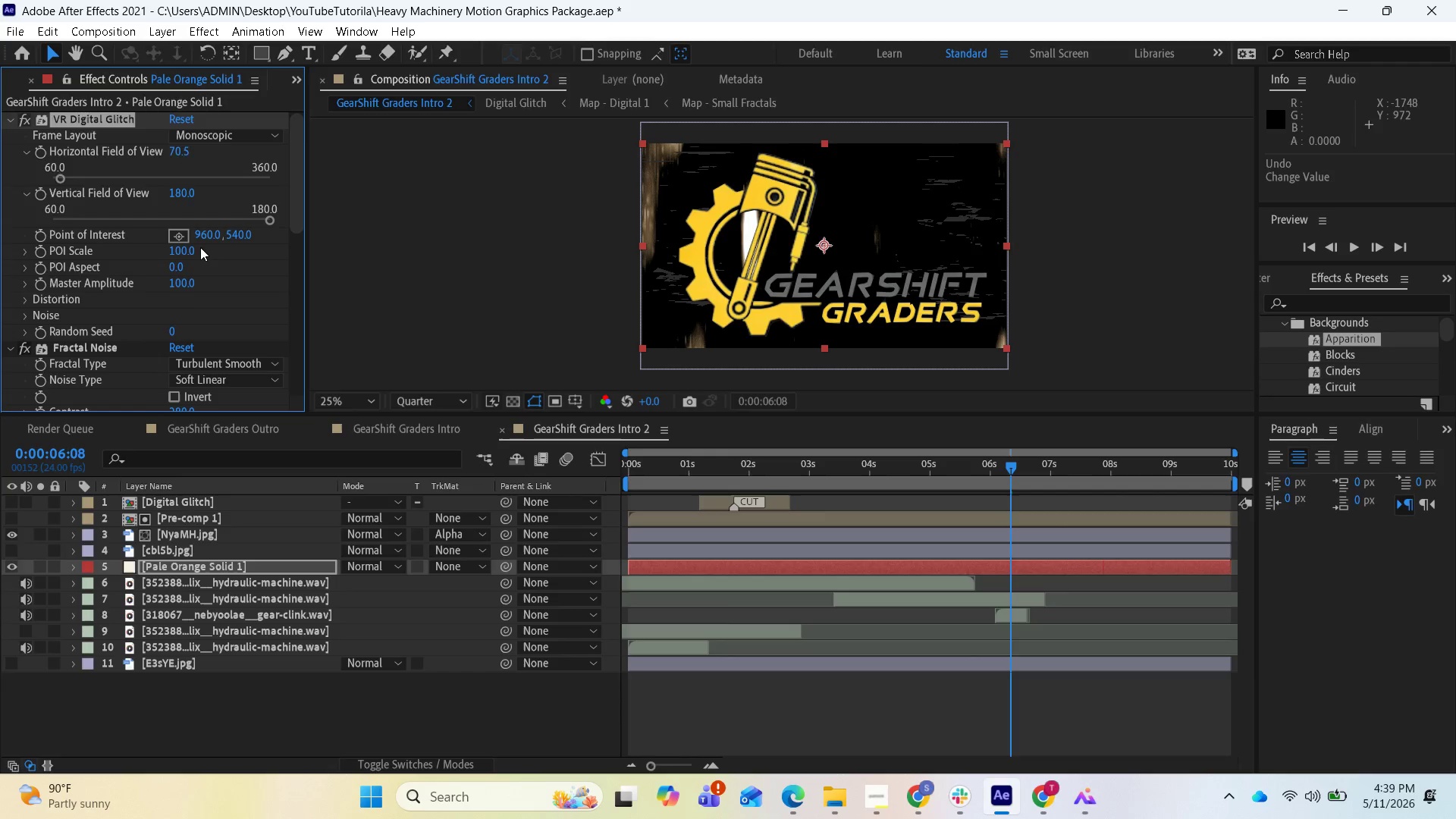 
hold_key(key=ControlLeft, duration=0.34)
 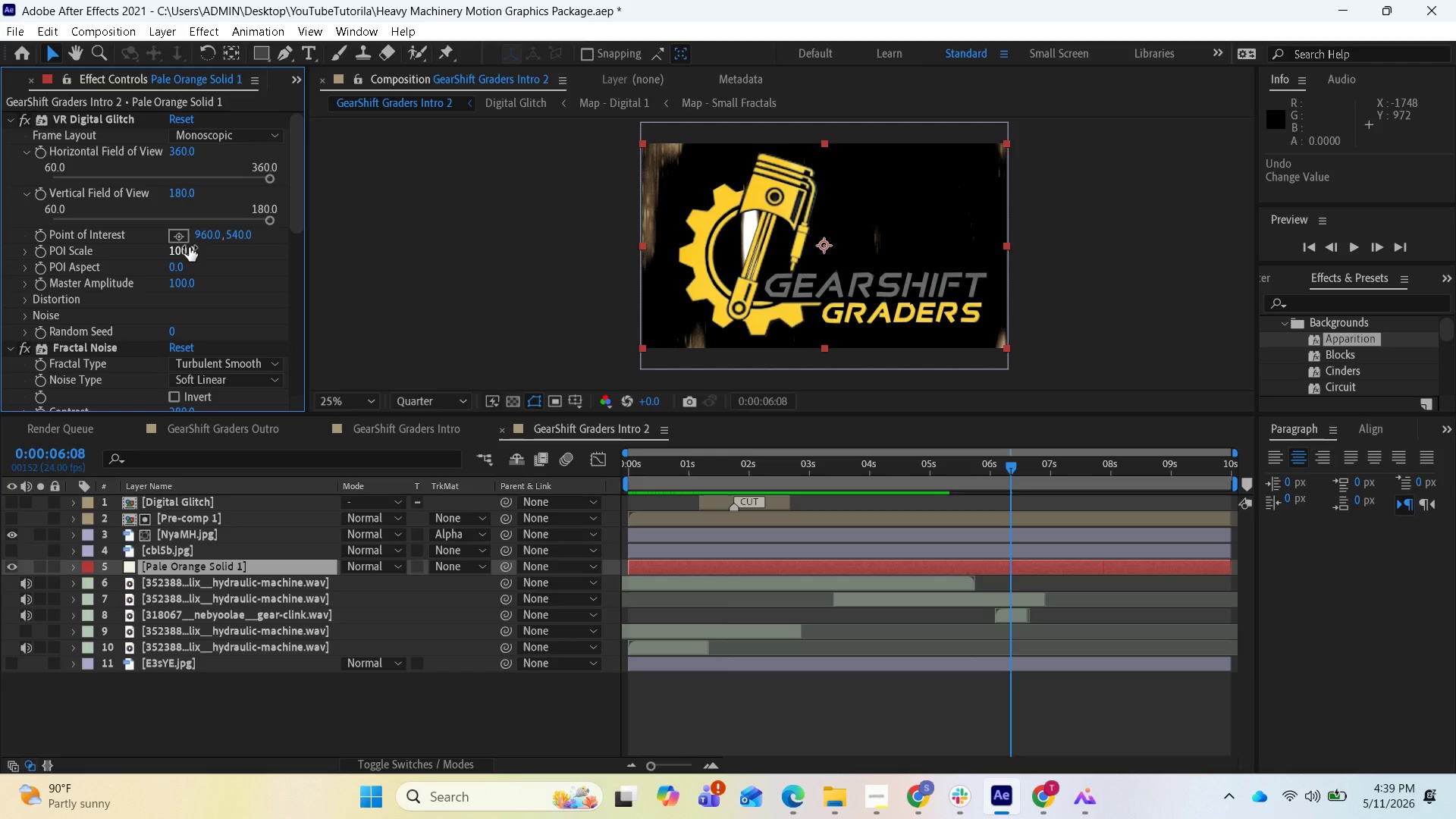 
scroll: coordinate [190, 246], scroll_direction: up, amount: 1.0
 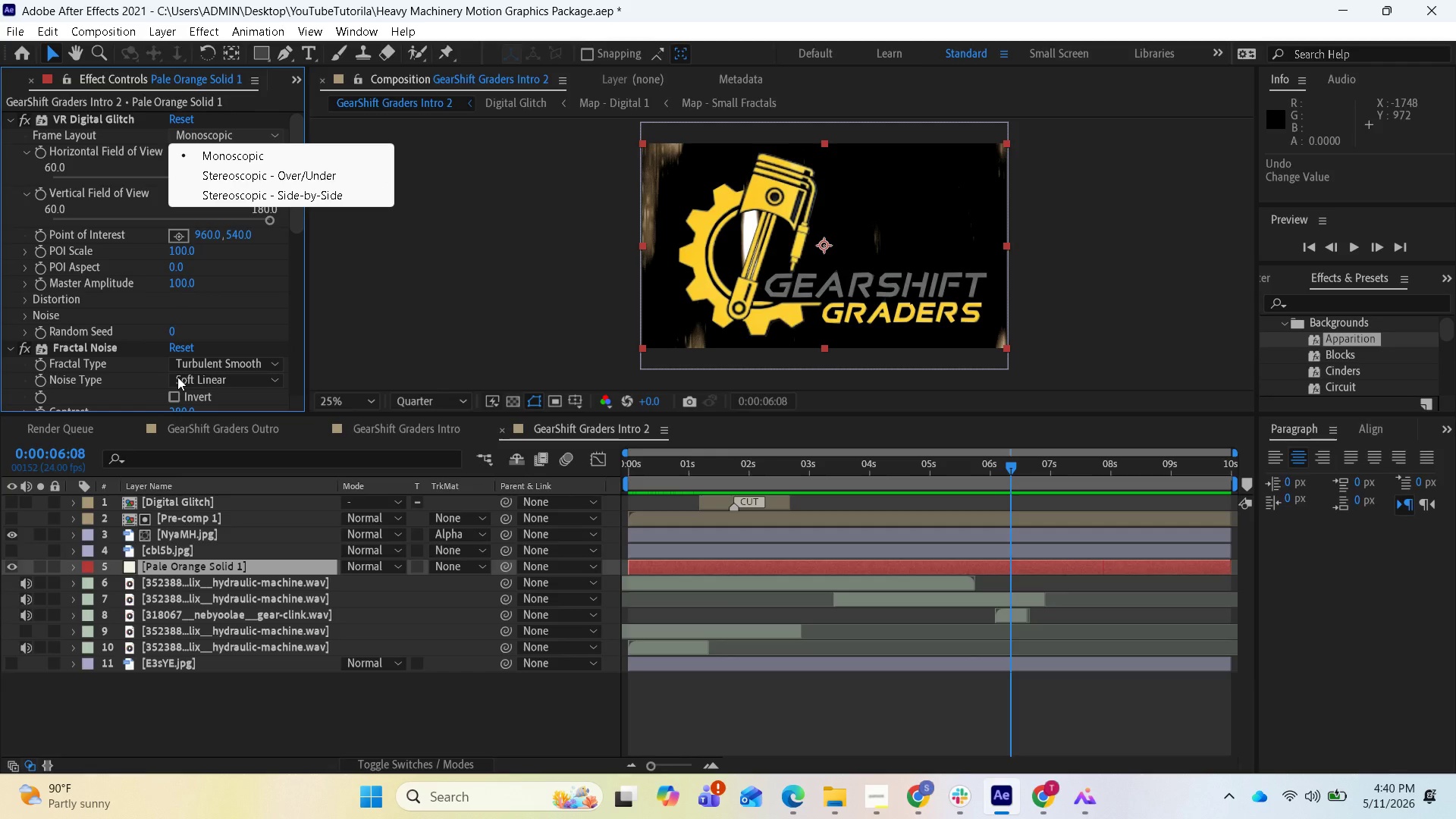 
wait(6.31)
 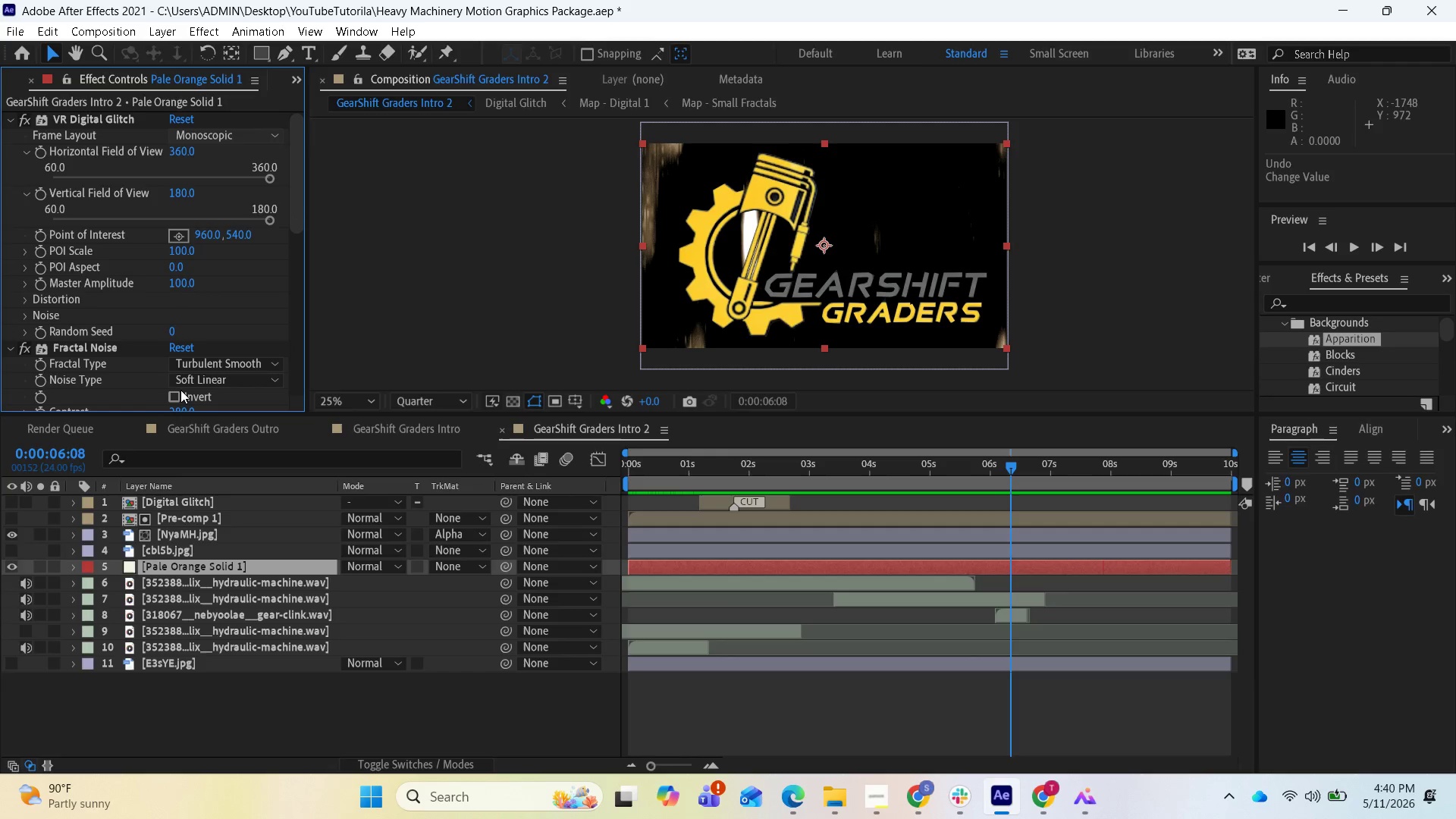 
left_click([180, 390])
 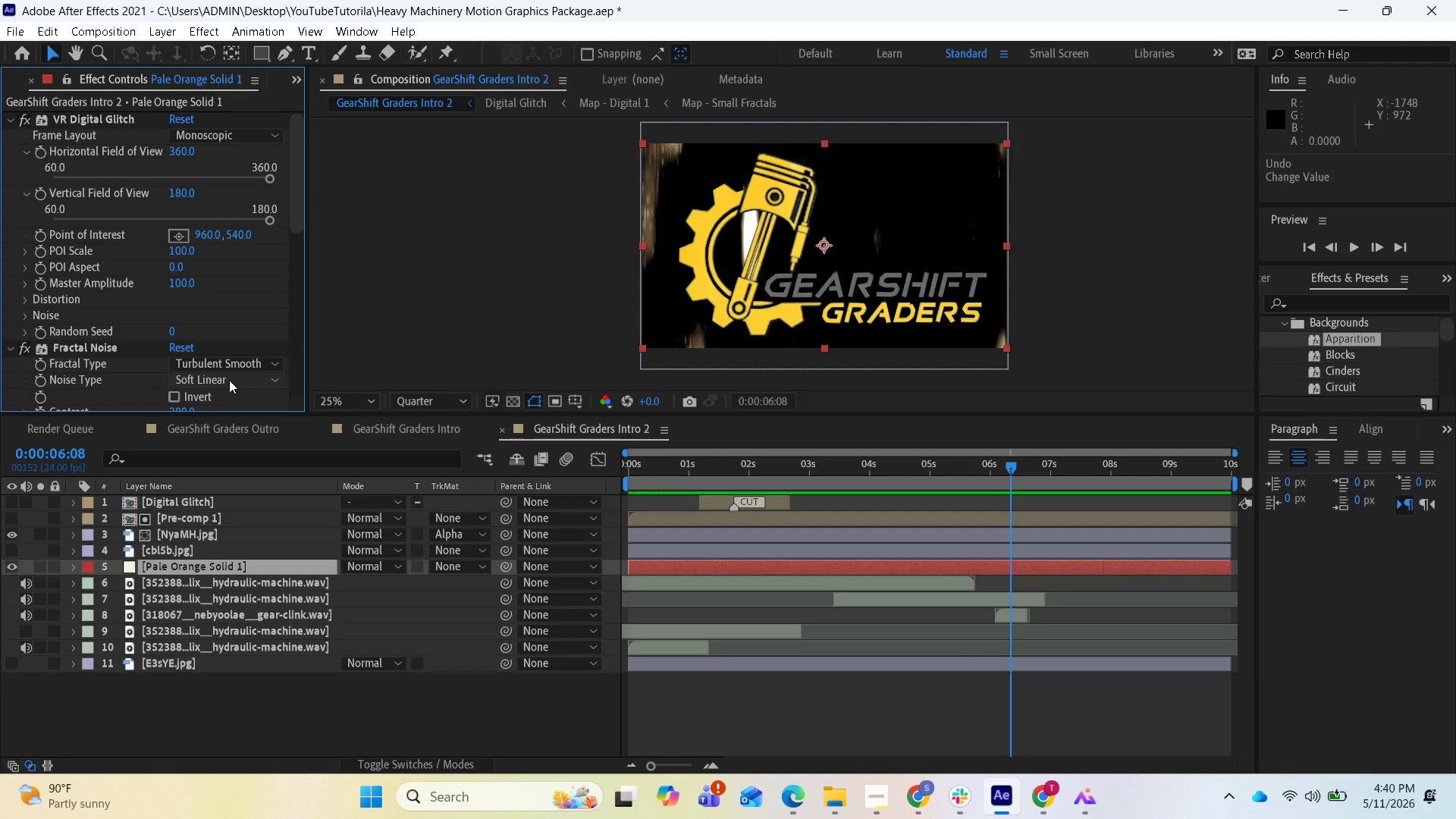 
scroll: coordinate [199, 374], scroll_direction: down, amount: 4.0
 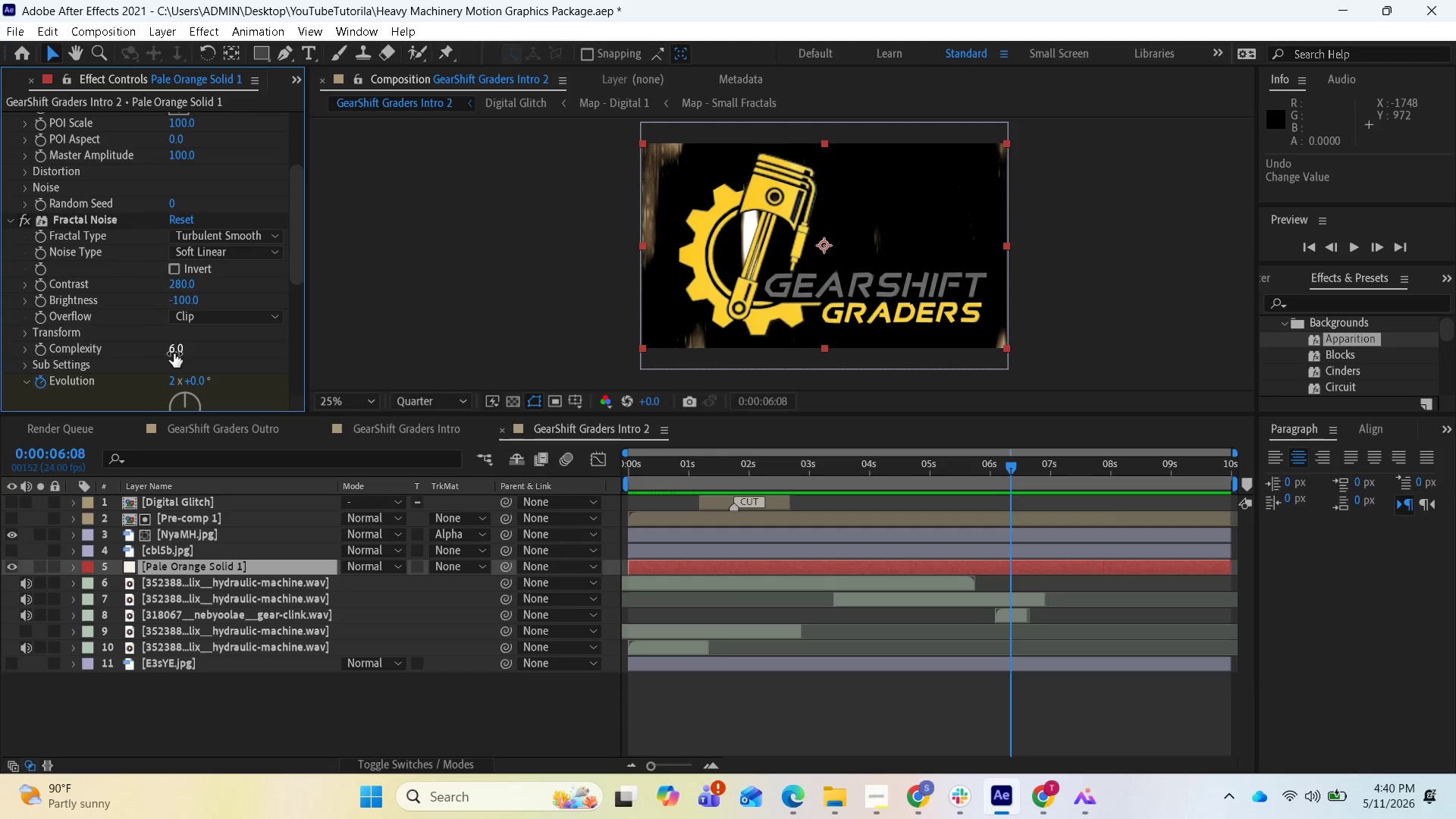 
left_click_drag(start_coordinate=[174, 353], to_coordinate=[190, 361])
 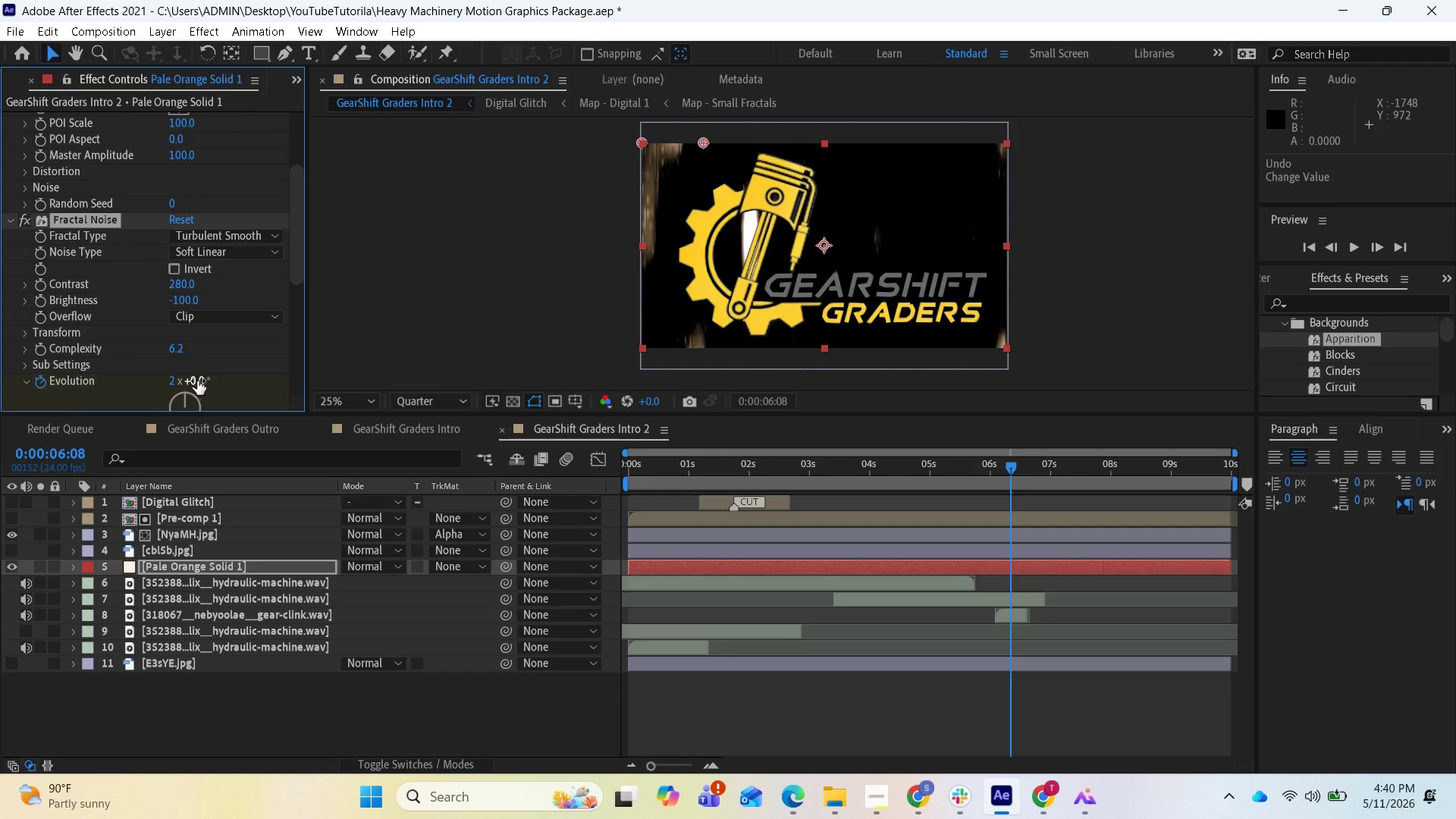 
scroll: coordinate [218, 369], scroll_direction: down, amount: 8.0
 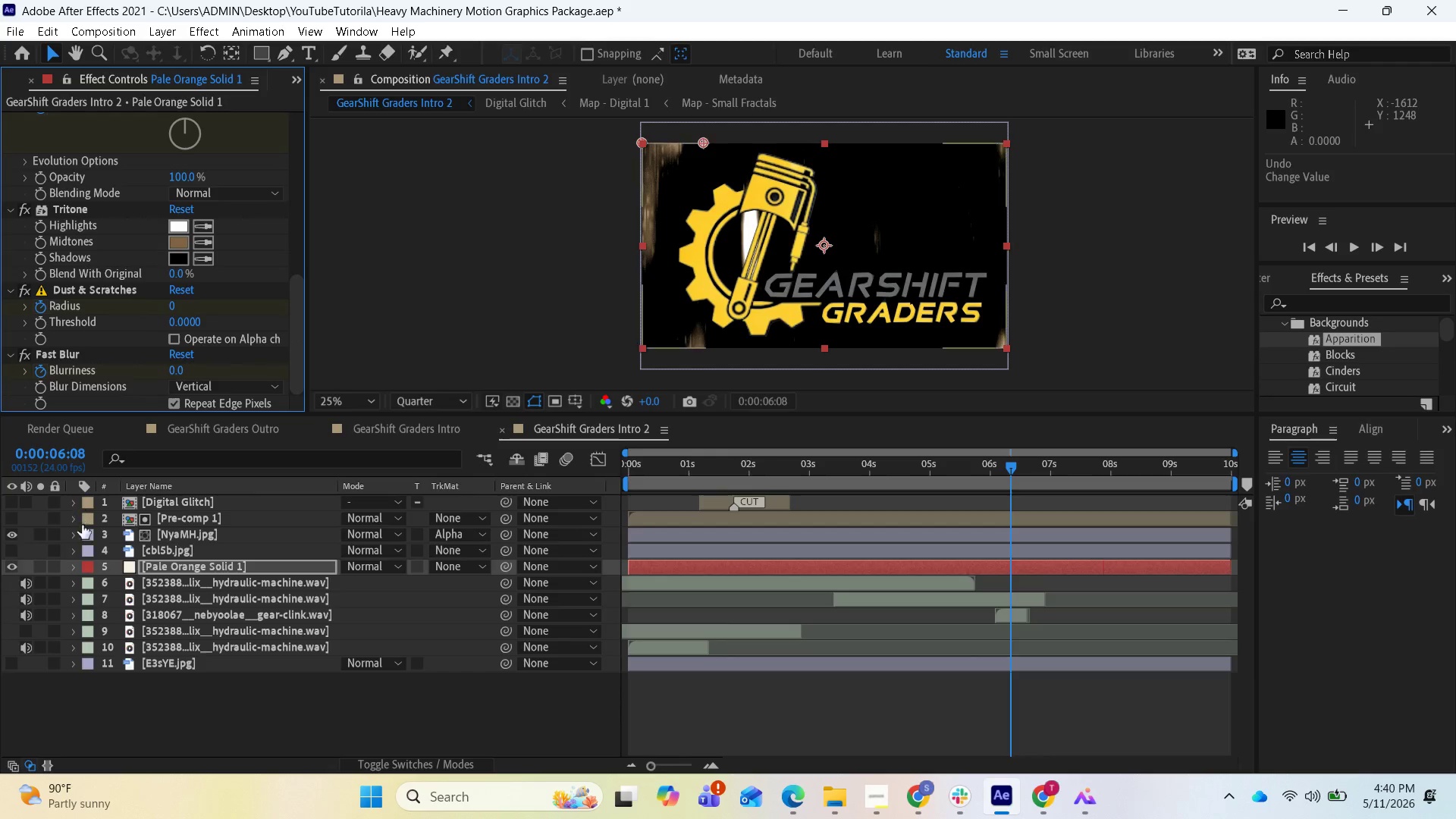 
left_click([71, 571])
 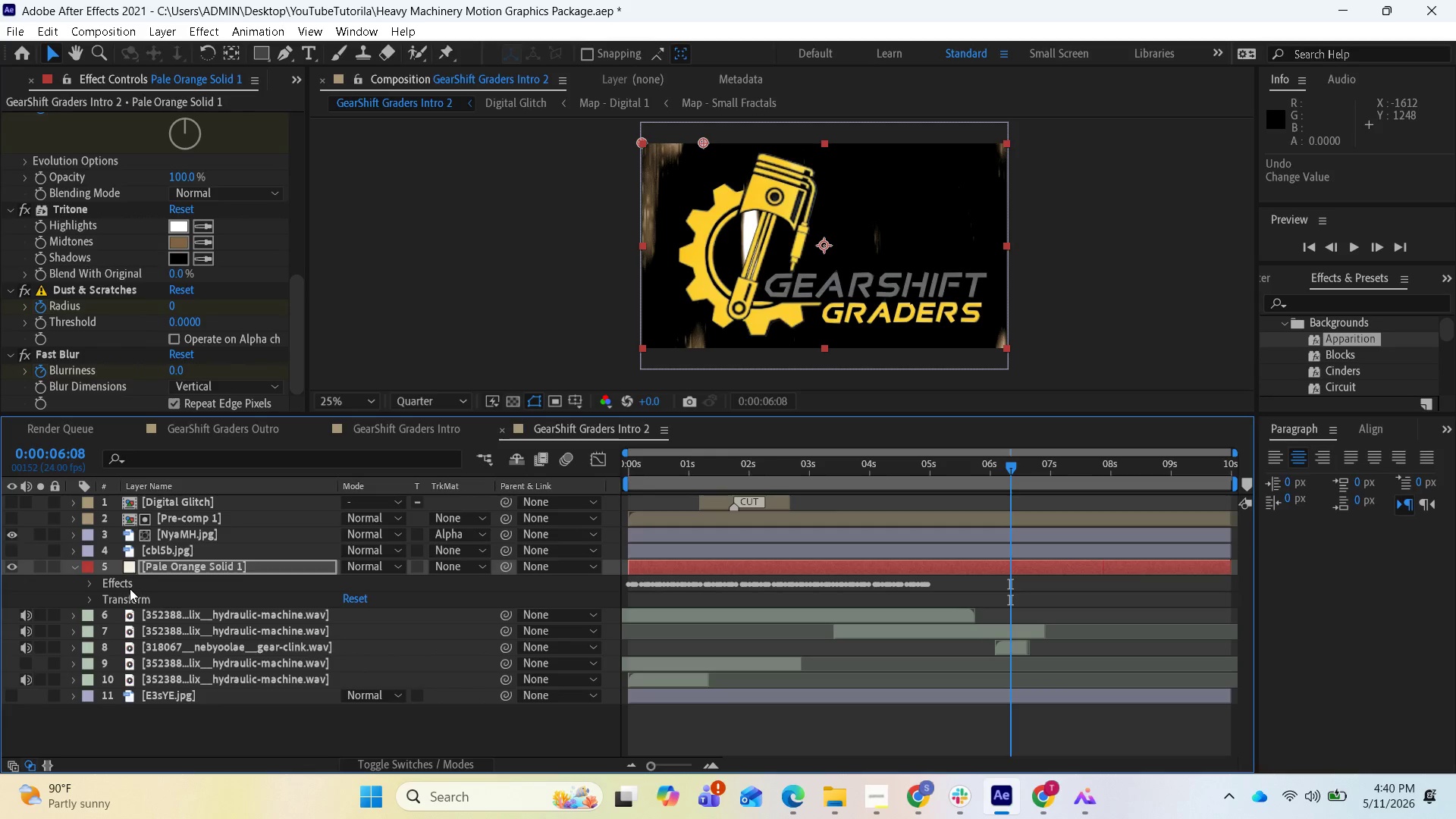 
left_click([130, 588])
 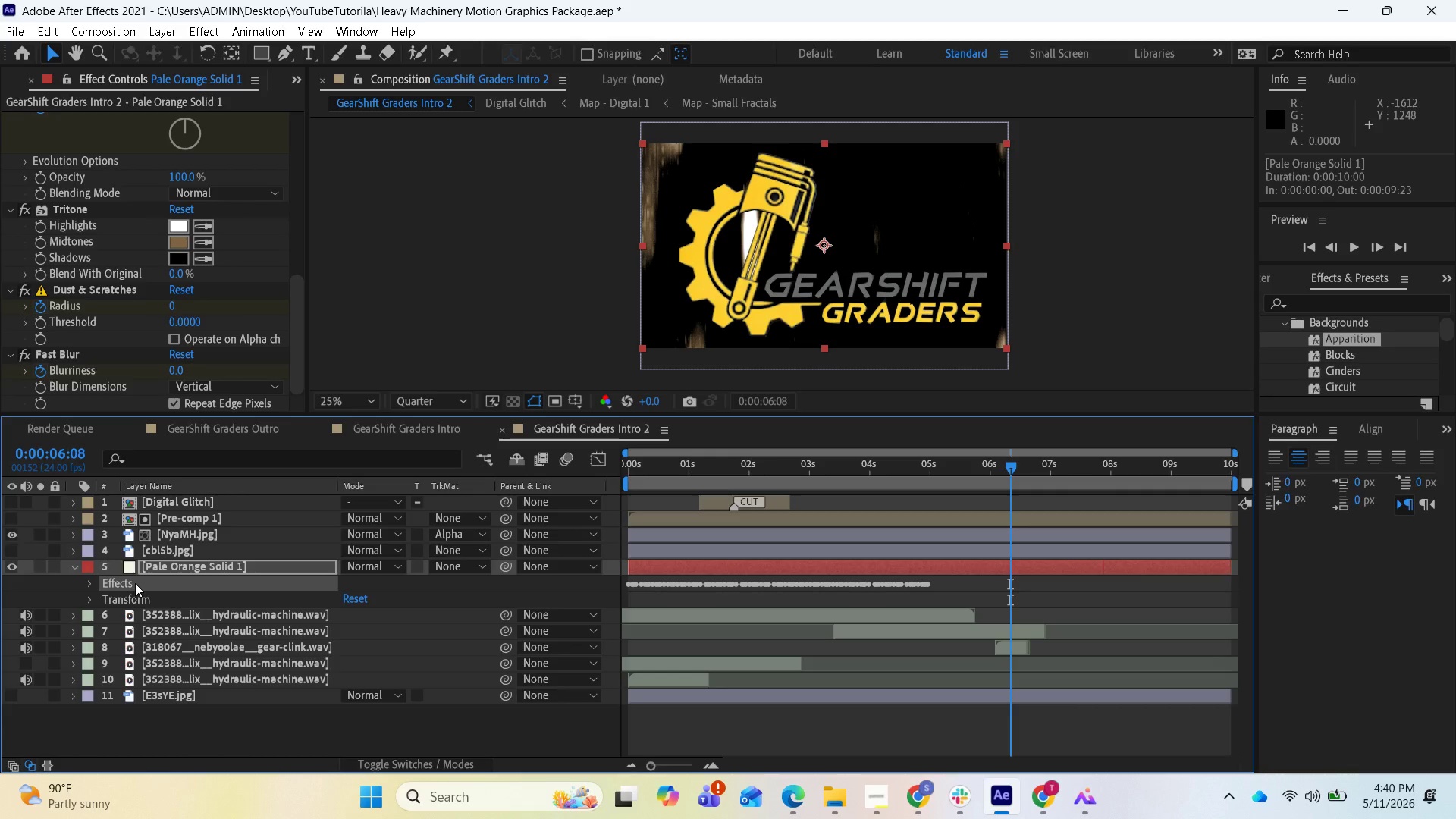 
key(Delete)
 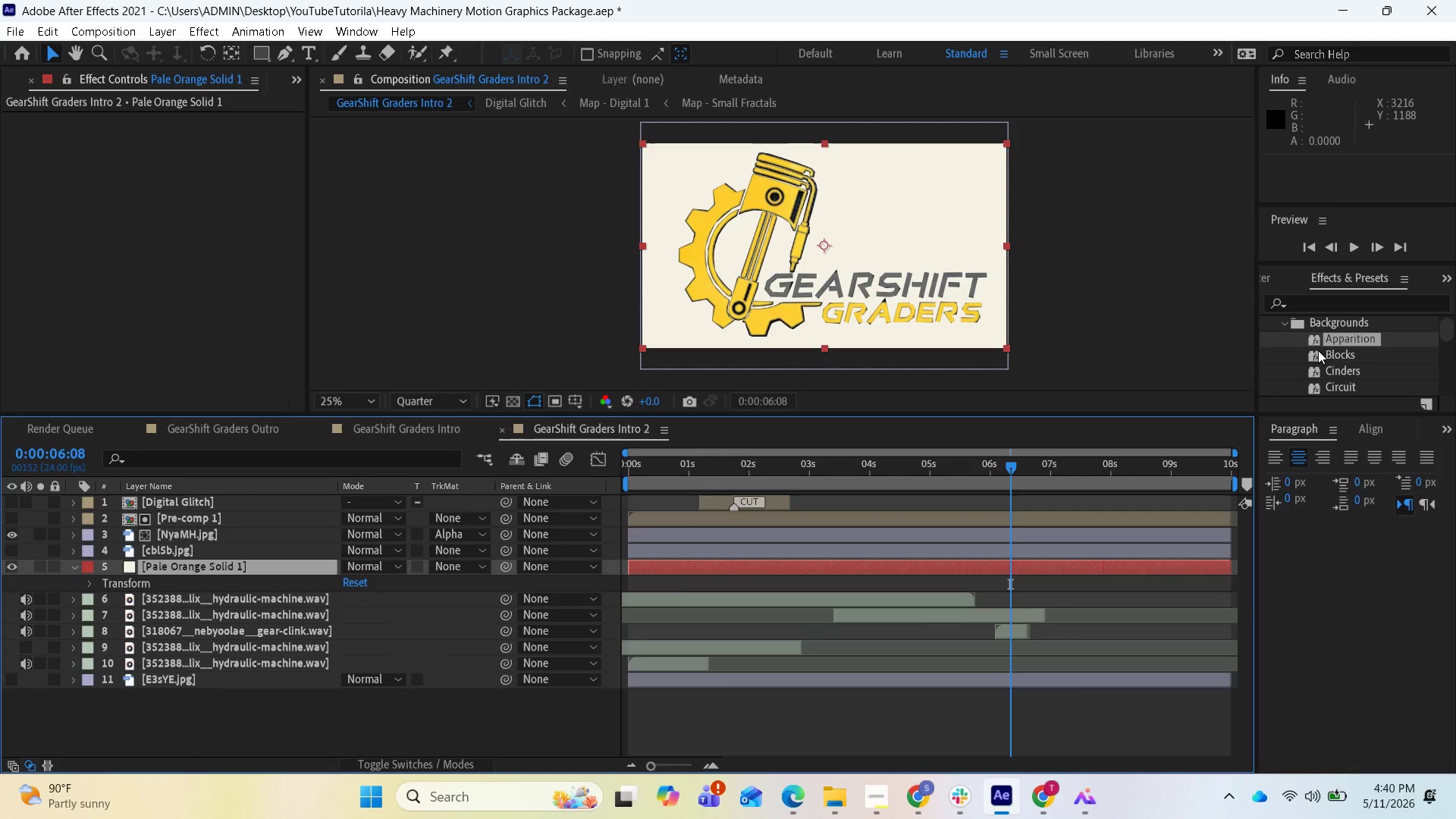 
left_click([1327, 354])
 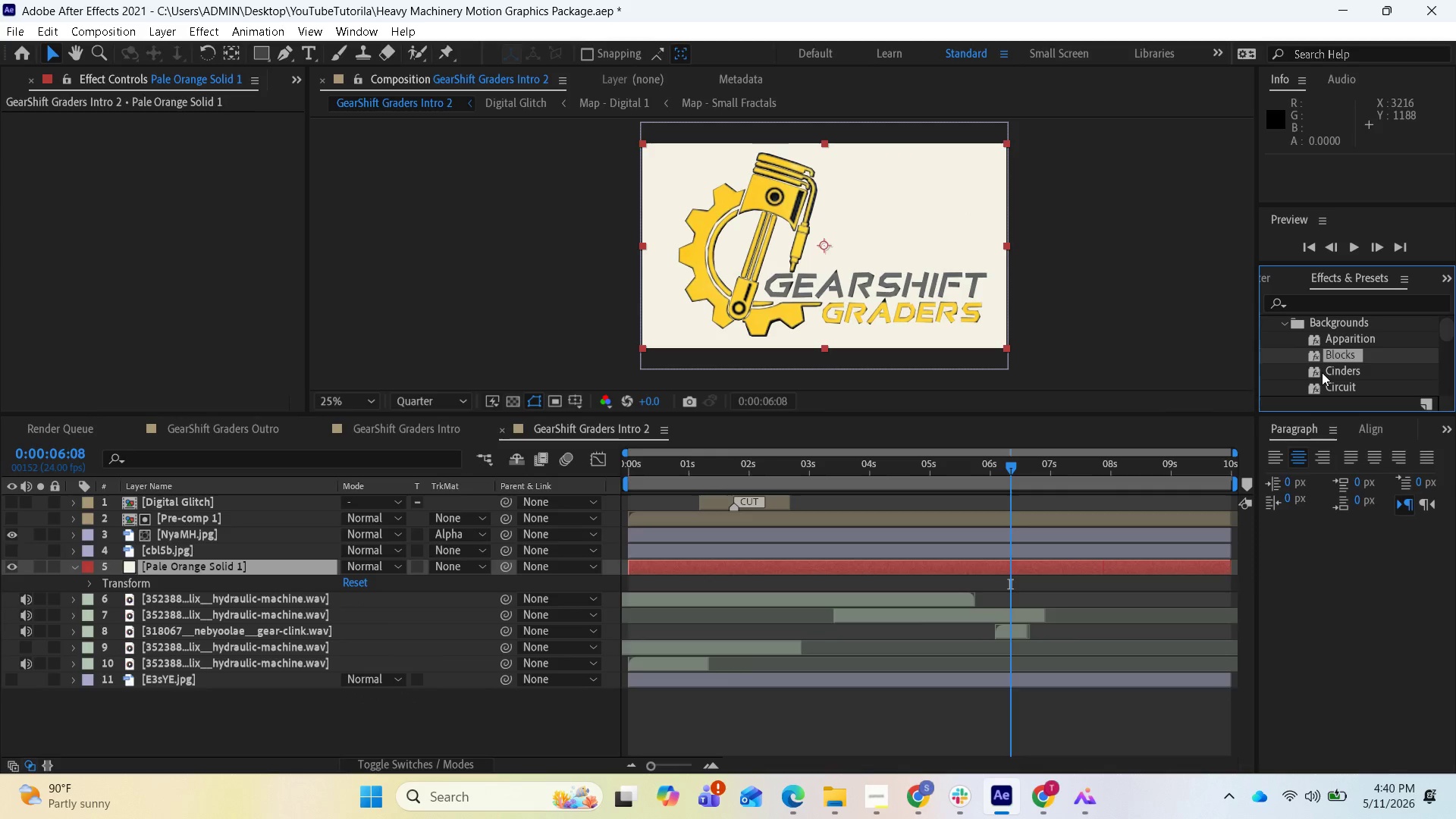 
left_click([1329, 376])
 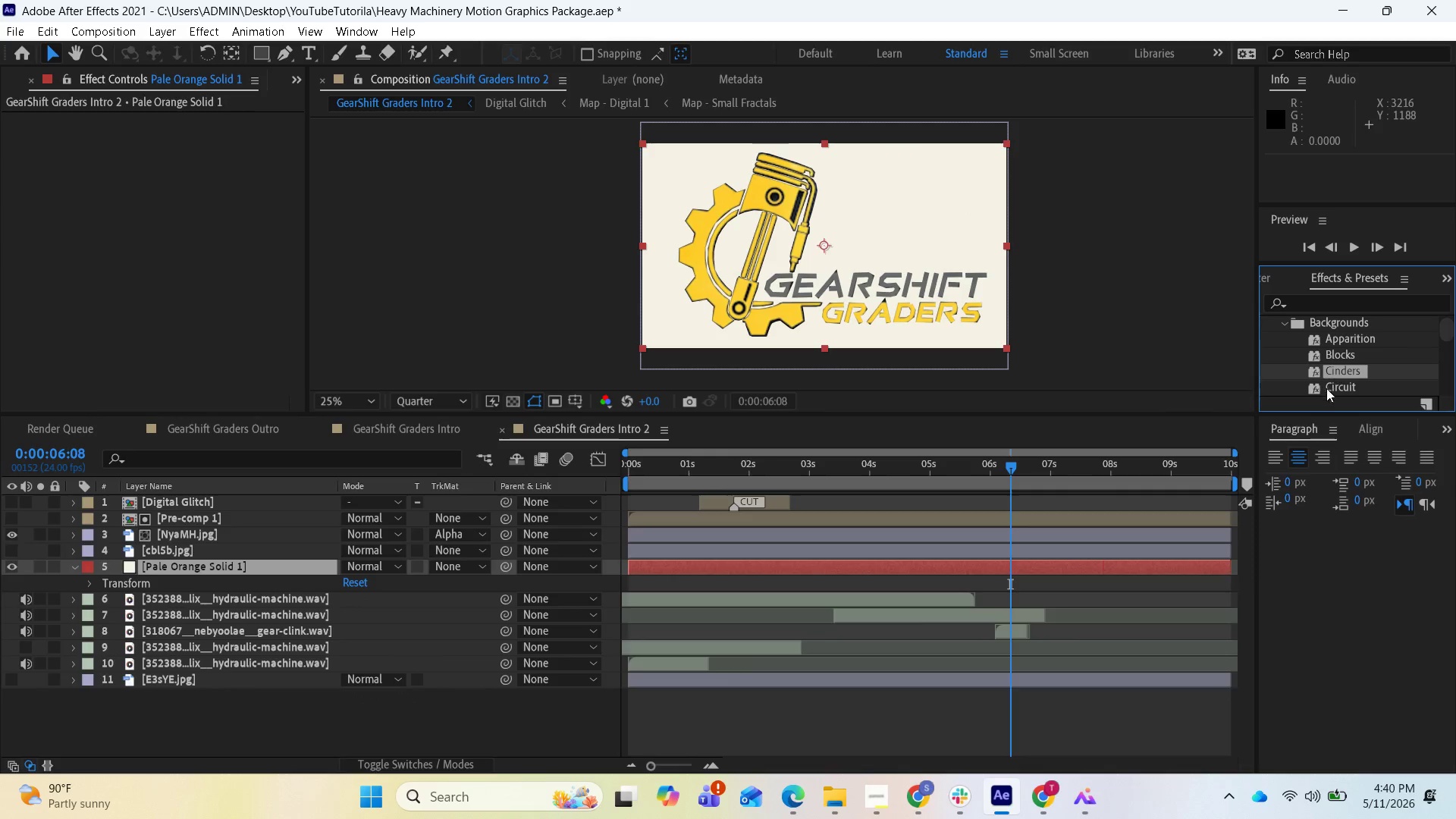 
scroll: coordinate [1326, 386], scroll_direction: down, amount: 1.0
 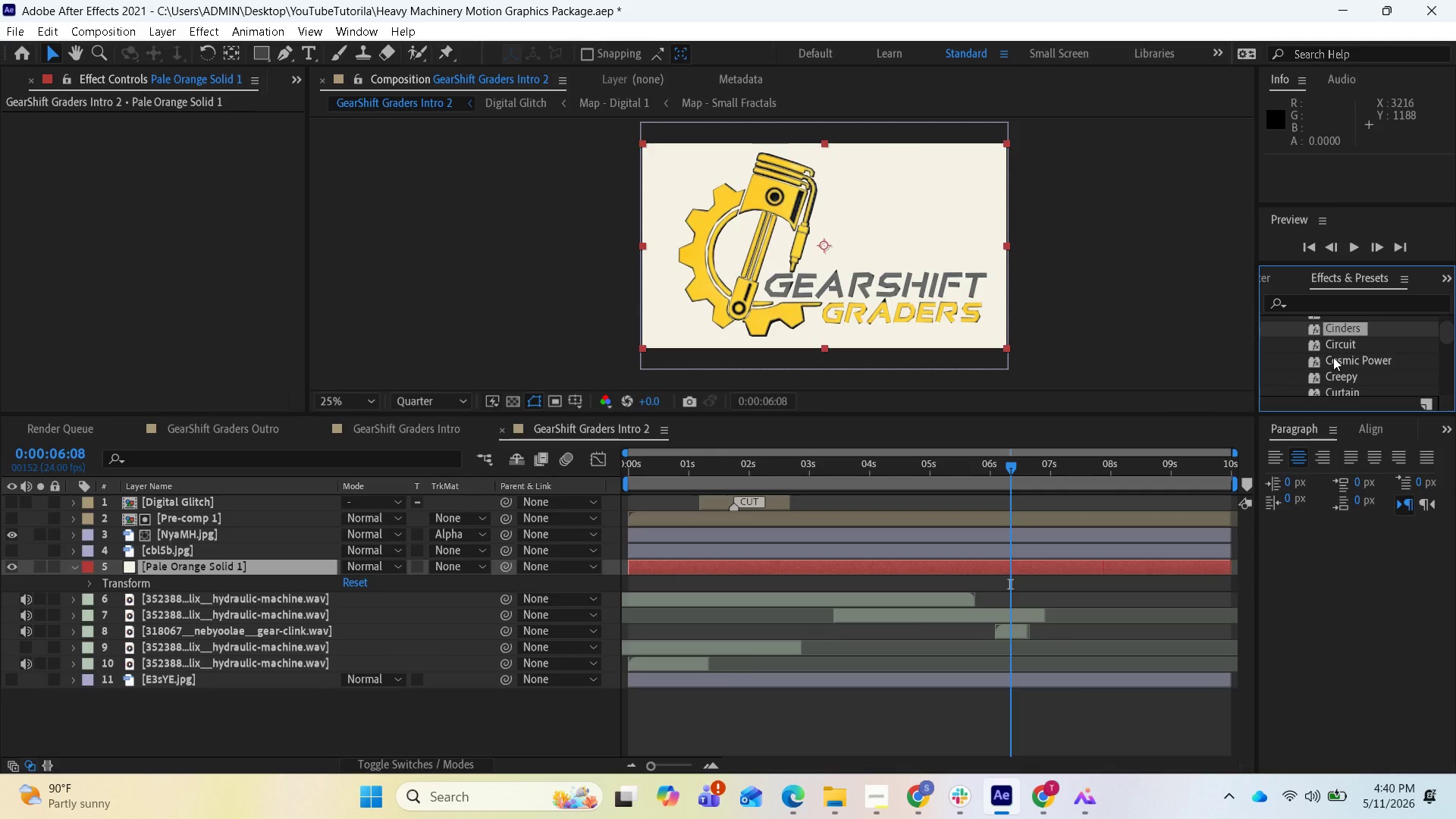 
scroll: coordinate [1333, 357], scroll_direction: up, amount: 1.0
 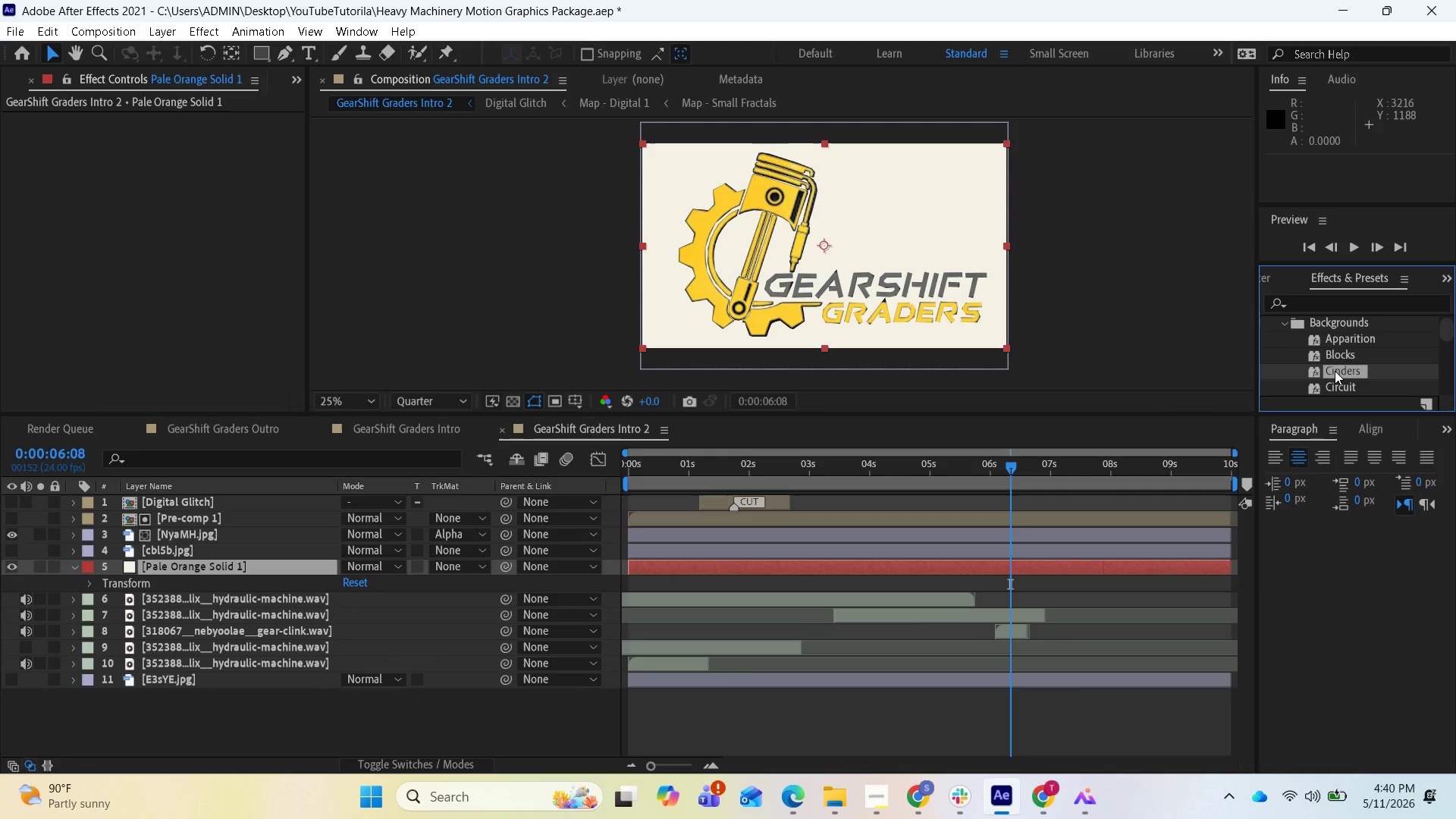 
scroll: coordinate [1338, 369], scroll_direction: down, amount: 2.0
 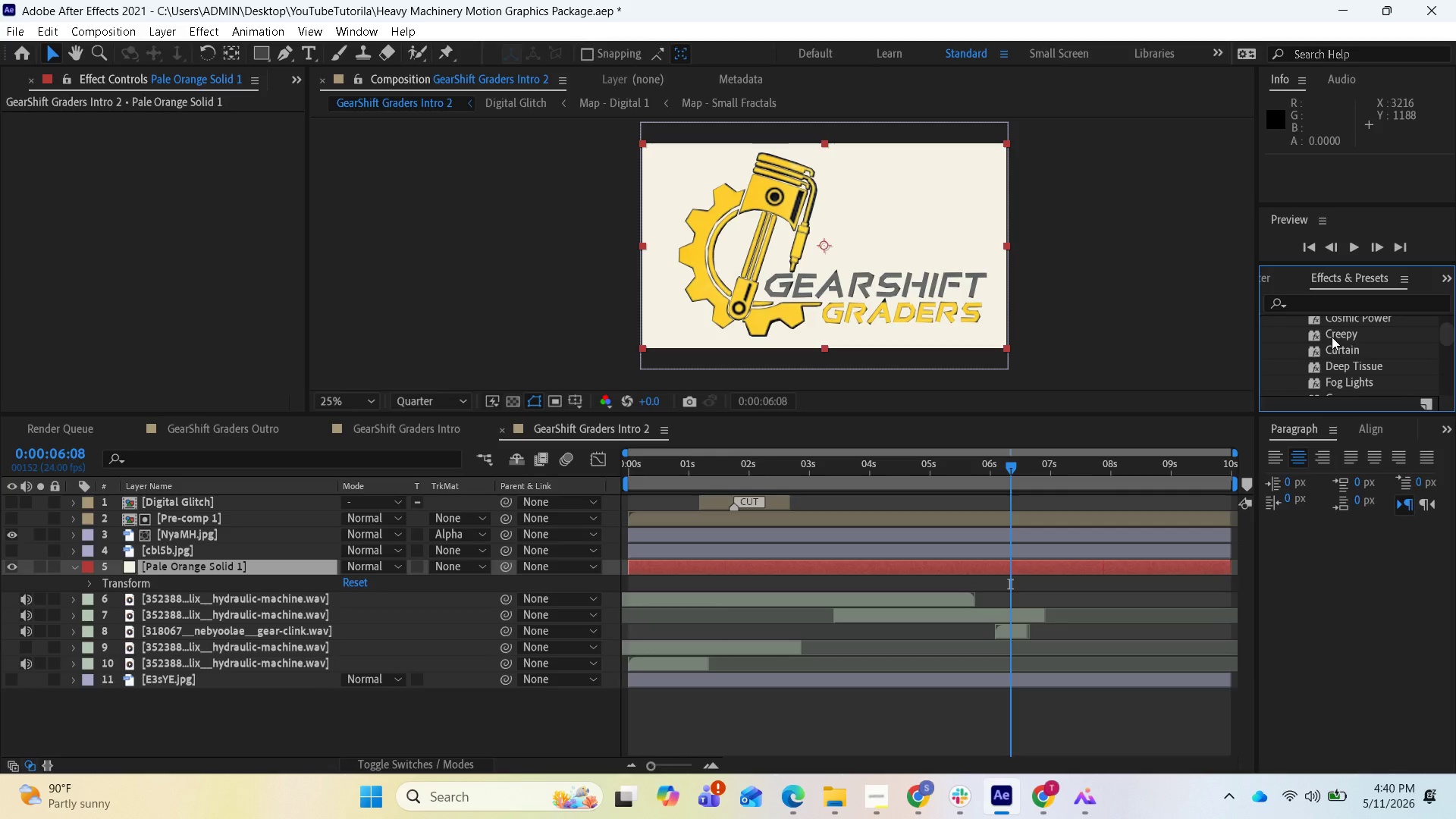 
left_click_drag(start_coordinate=[1332, 337], to_coordinate=[992, 575])
 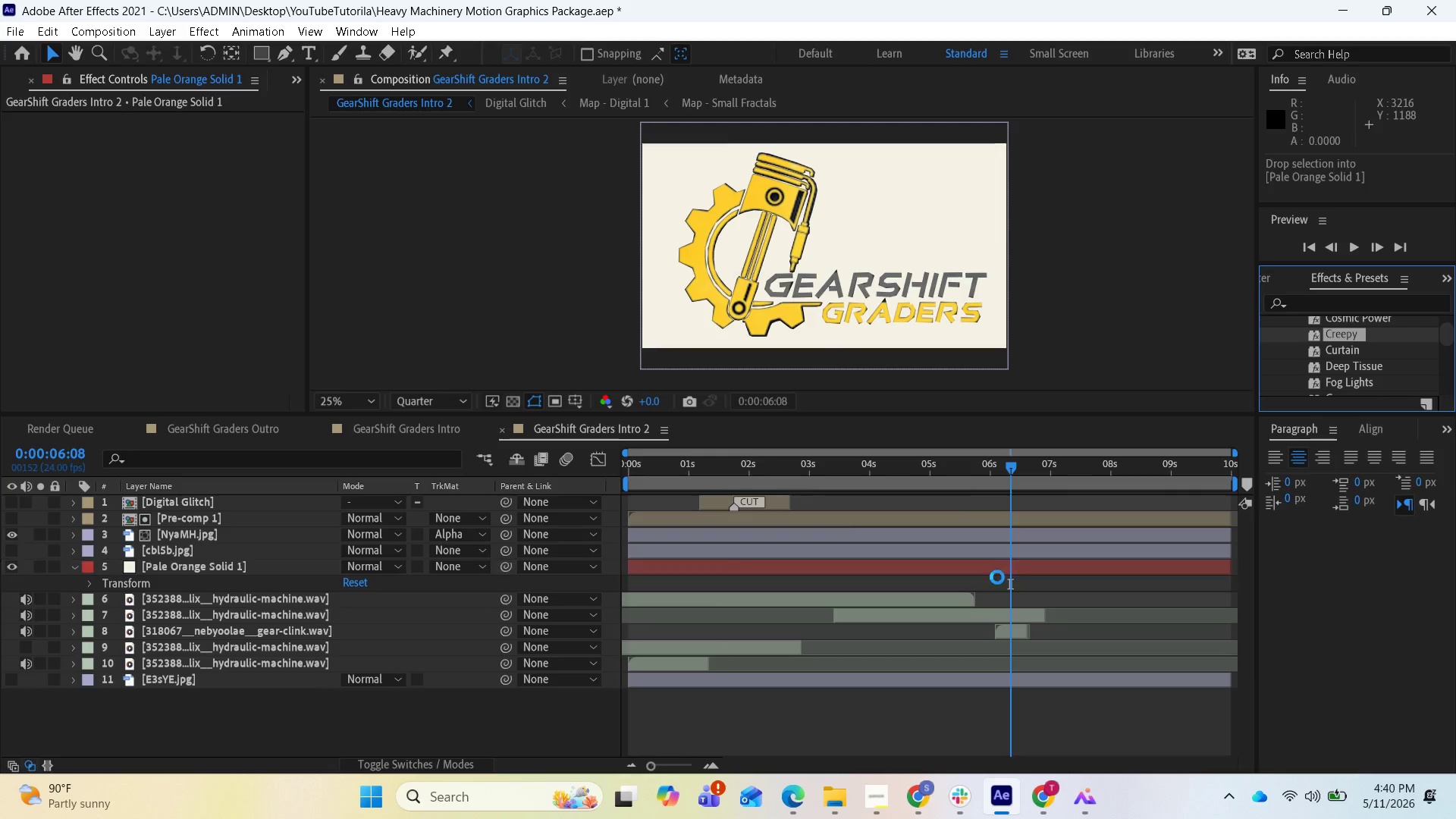 
mouse_move([1010, 561])
 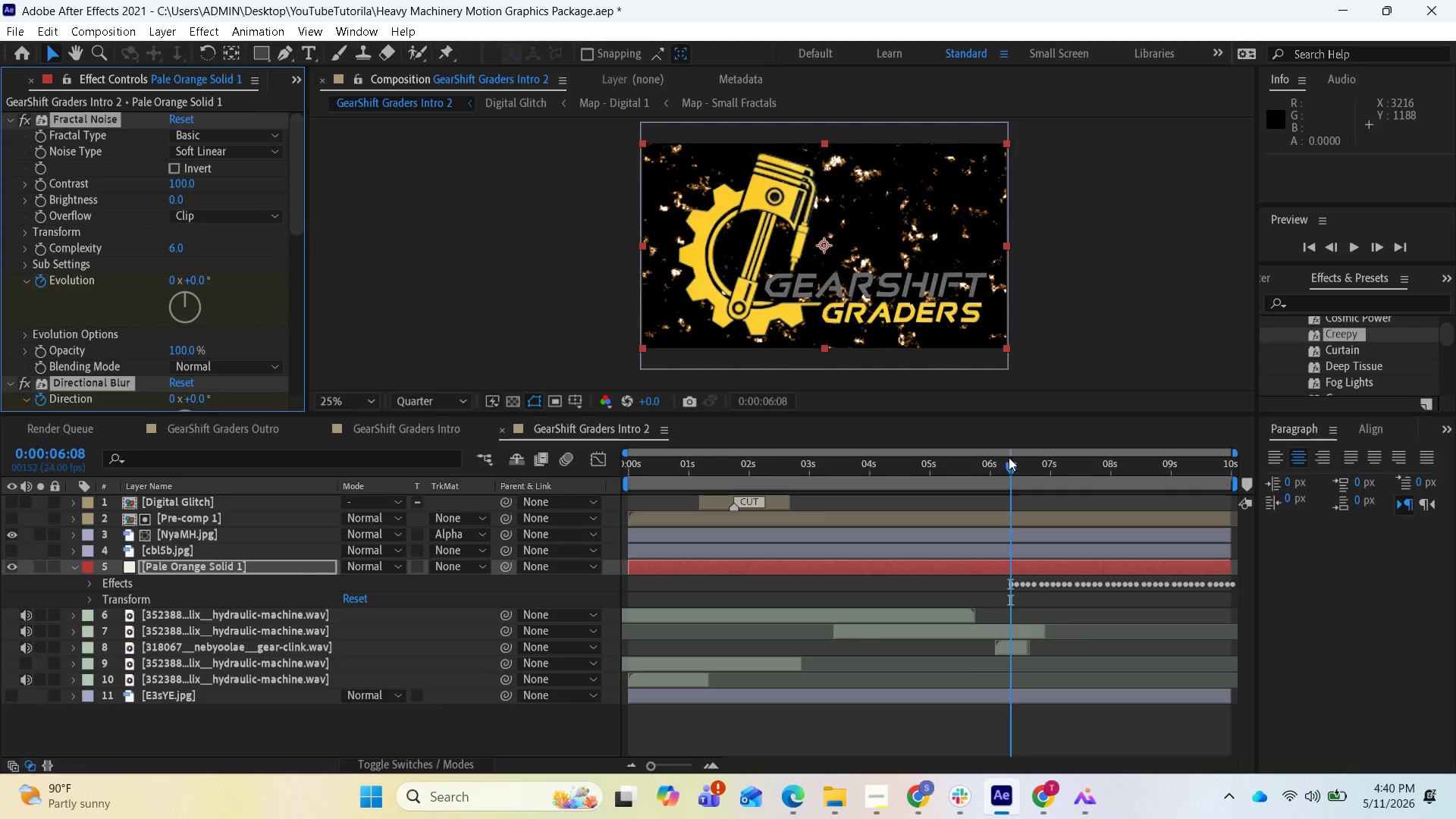 
left_click_drag(start_coordinate=[1009, 465], to_coordinate=[893, 482])
 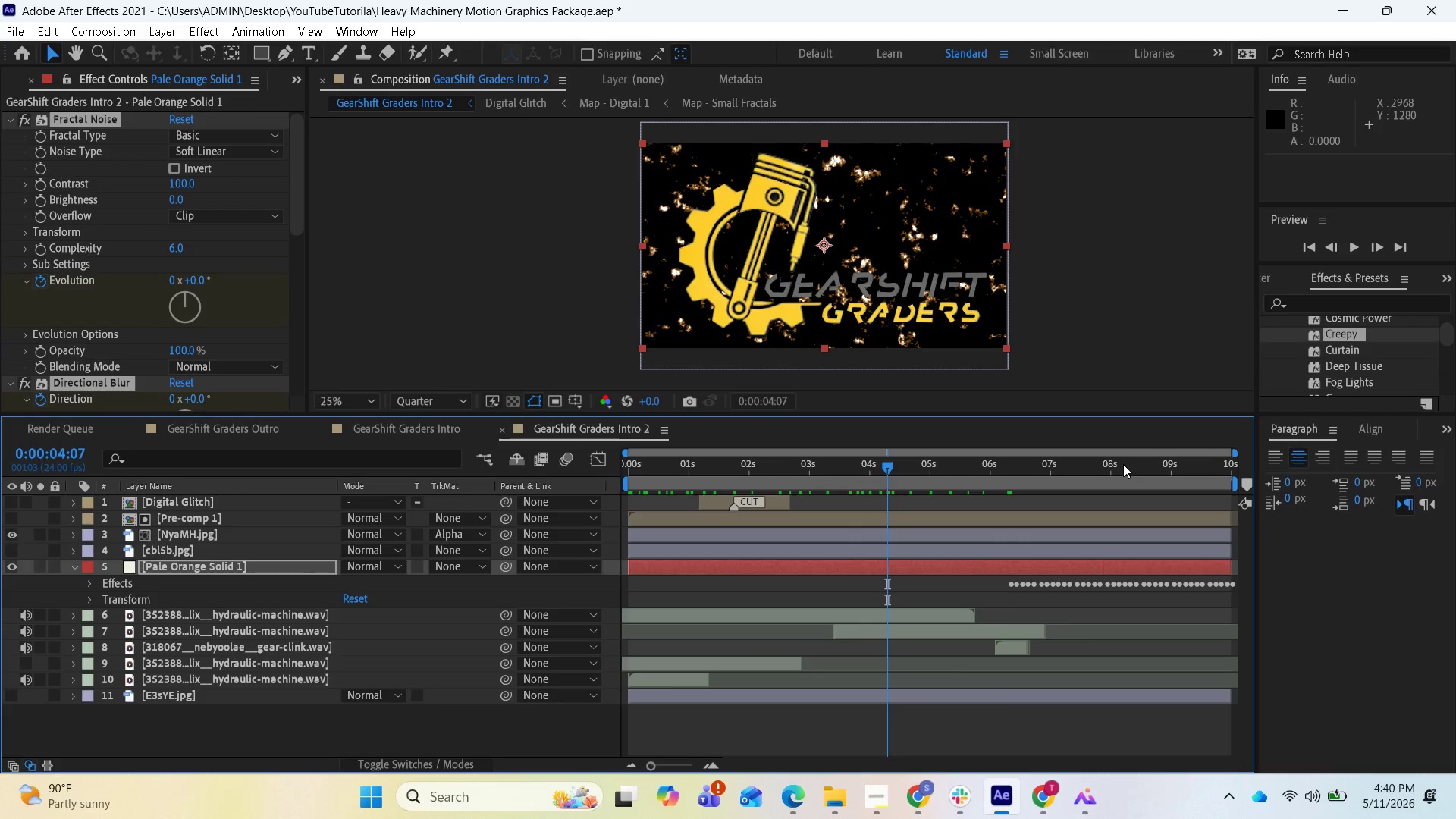 
key(Control+Z)
 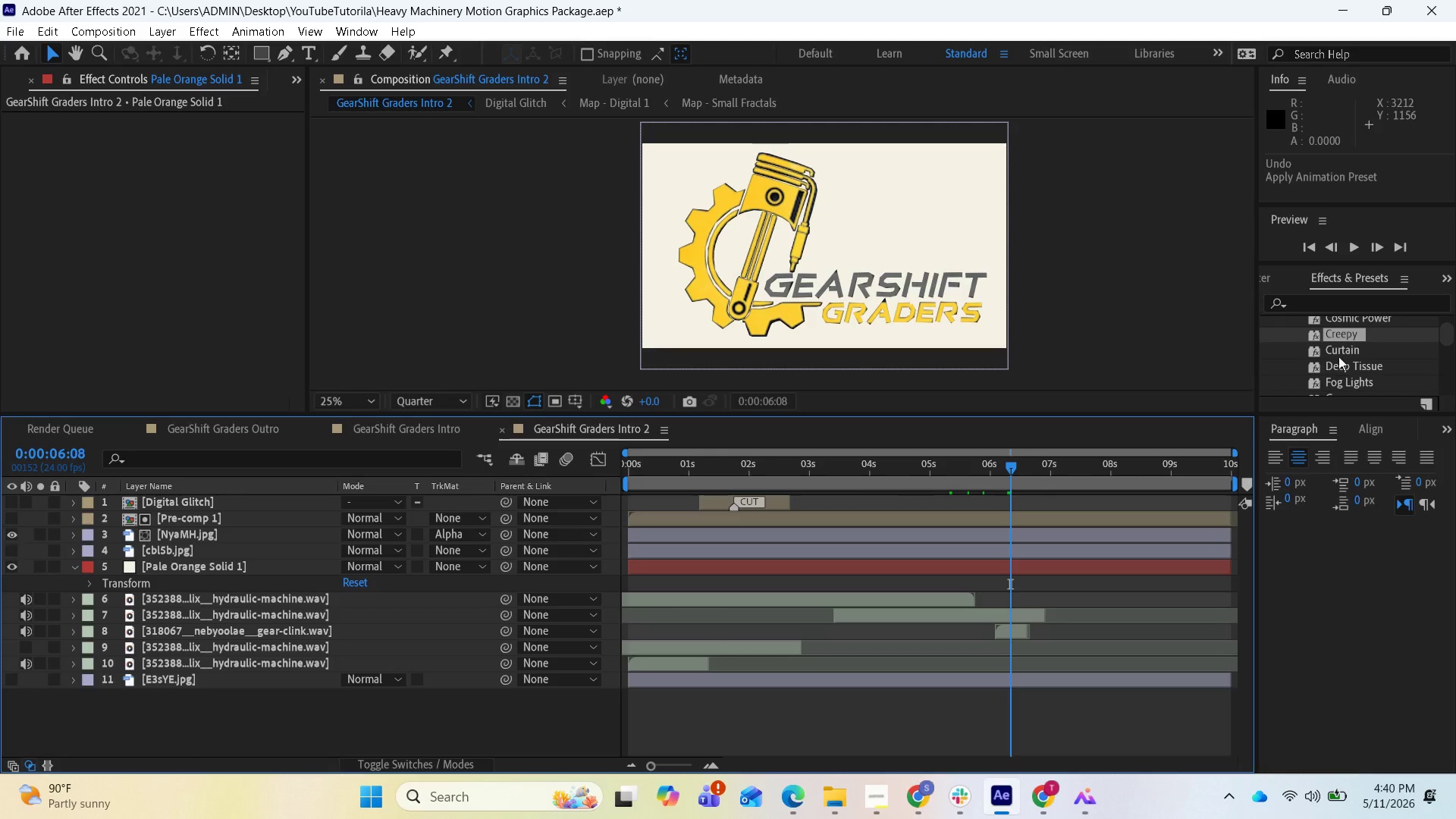 
left_click_drag(start_coordinate=[1341, 345], to_coordinate=[1003, 569])
 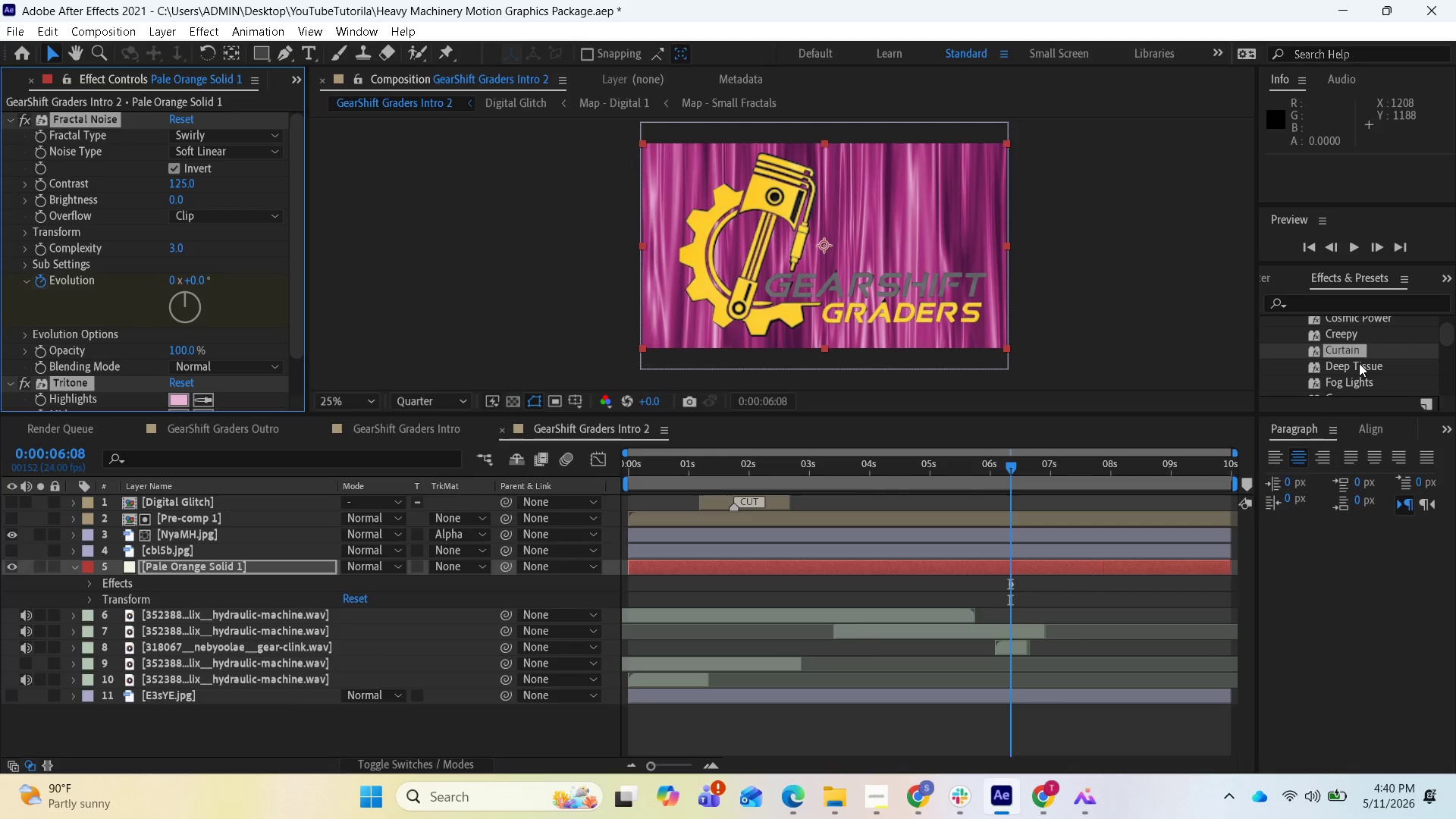 
wait(5.28)
 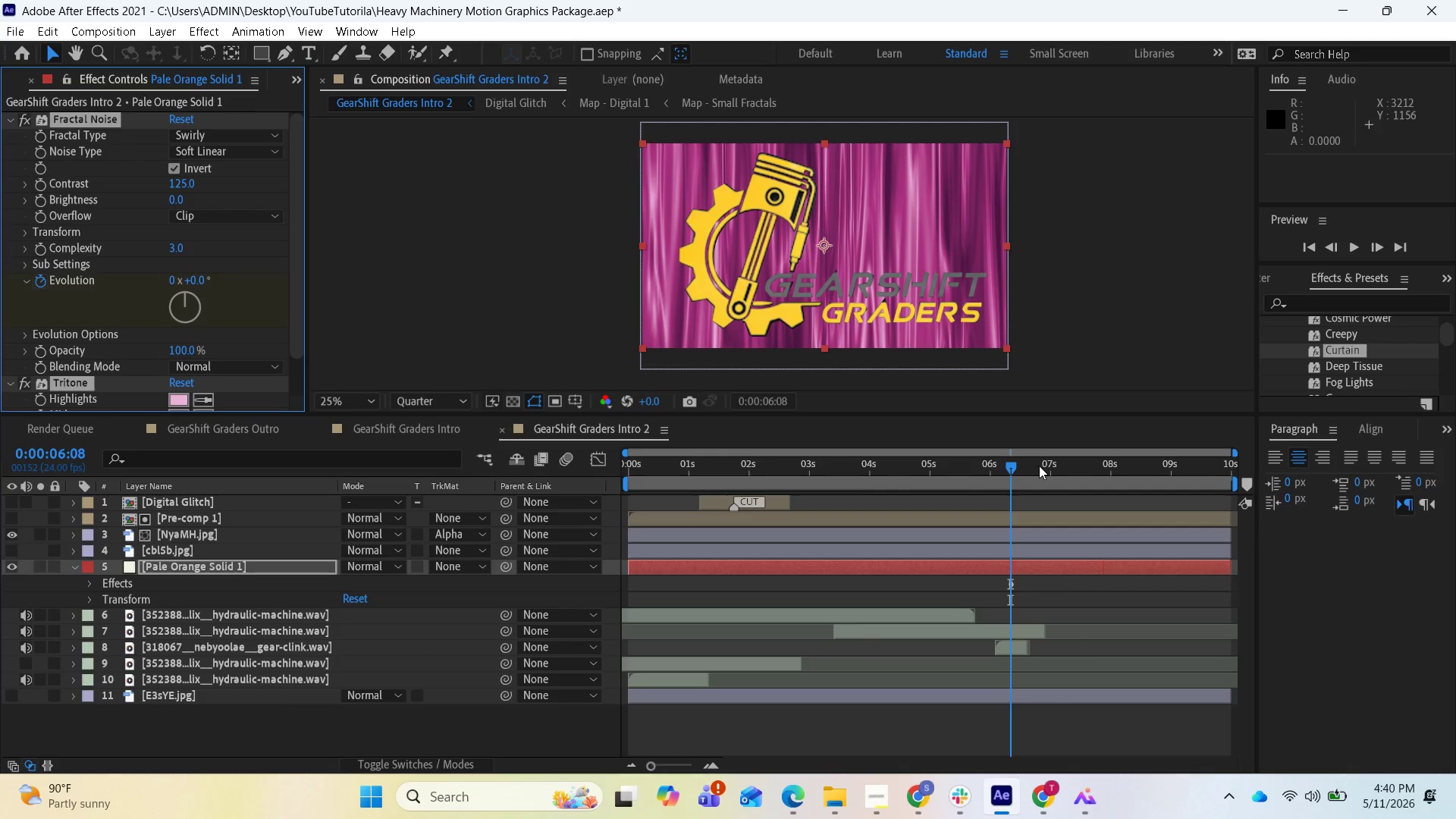 
key(Control+Z)
 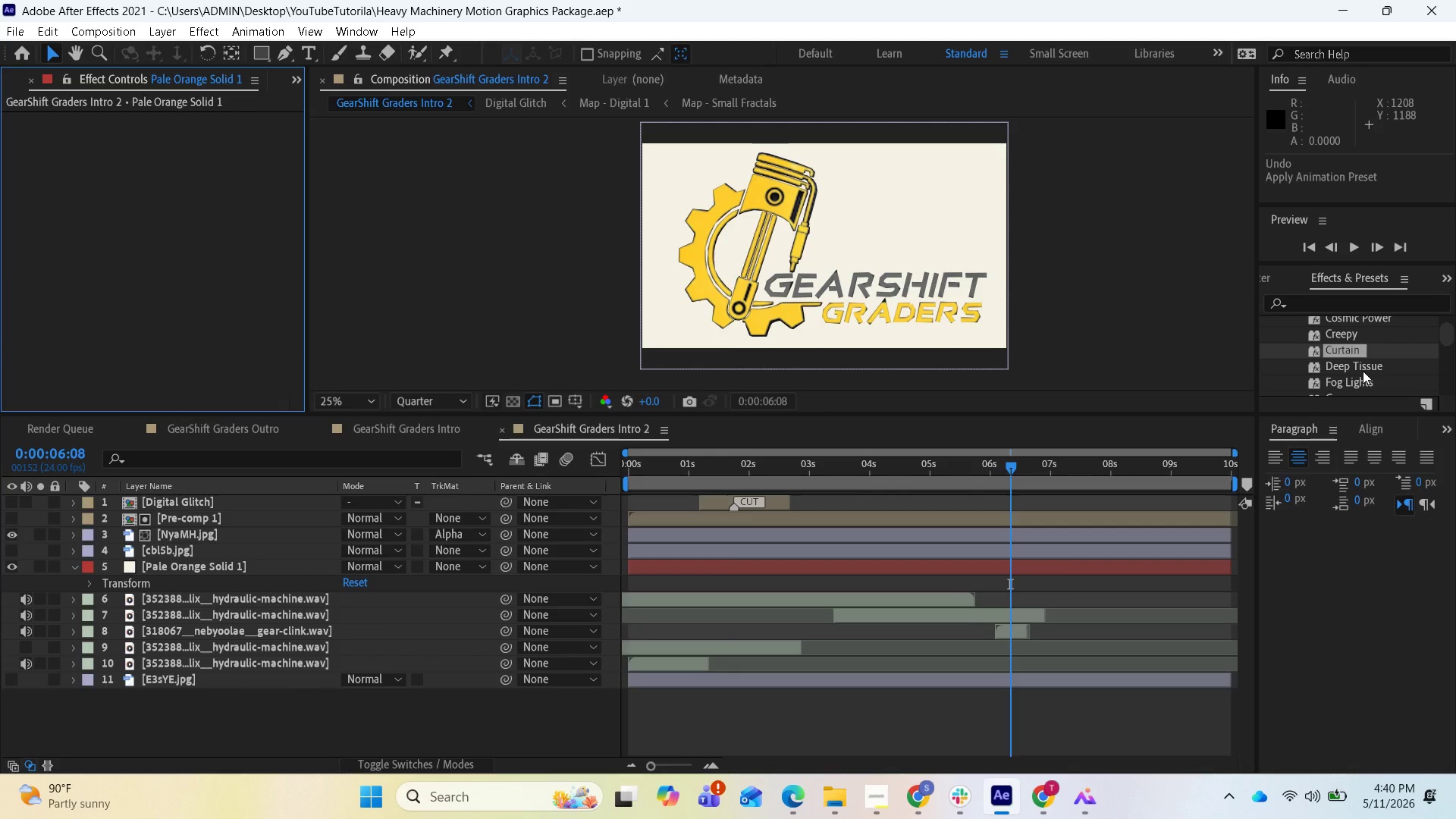 
scroll: coordinate [1363, 382], scroll_direction: down, amount: 3.0
 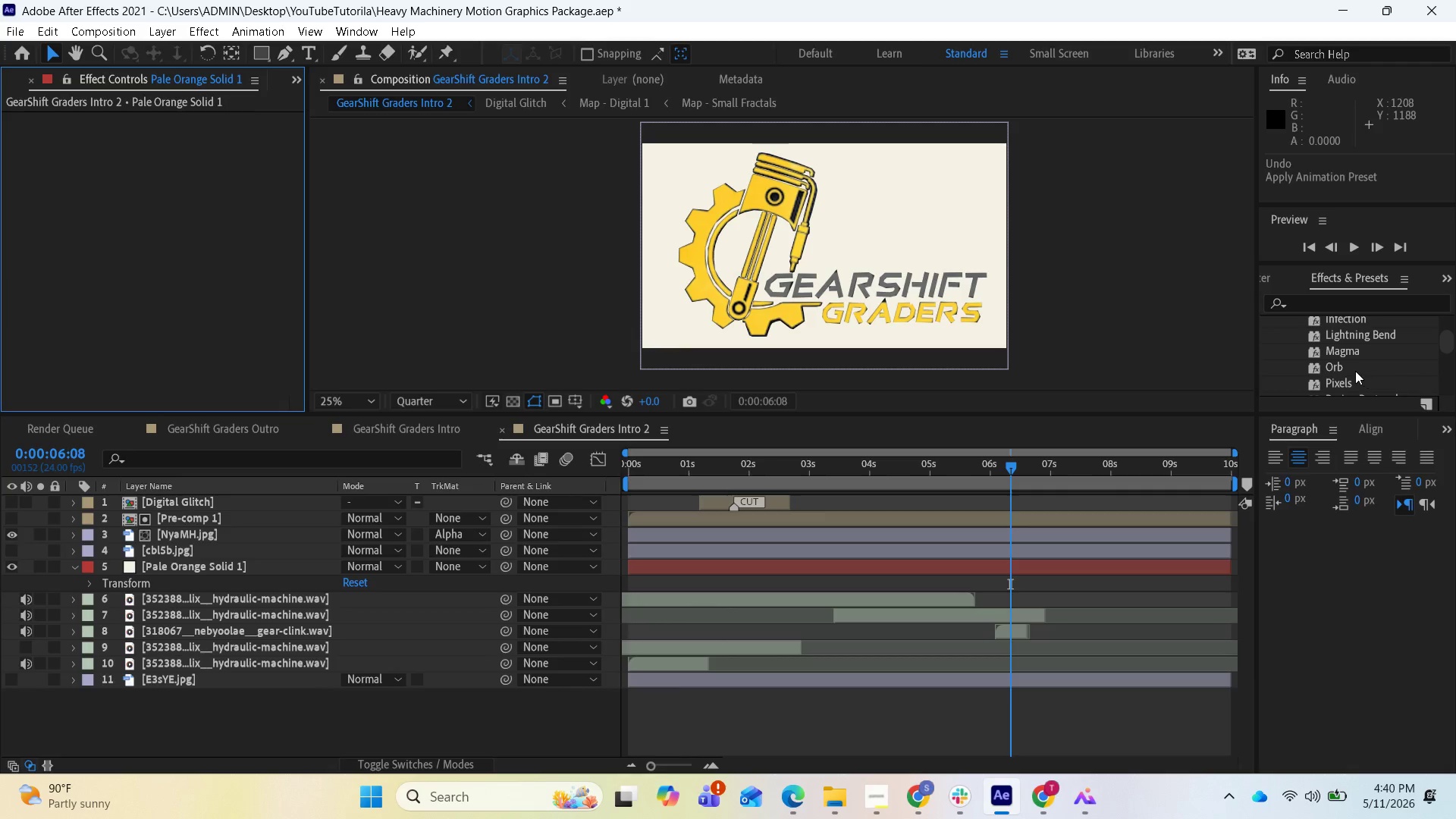 
left_click_drag(start_coordinate=[1355, 371], to_coordinate=[1143, 566])
 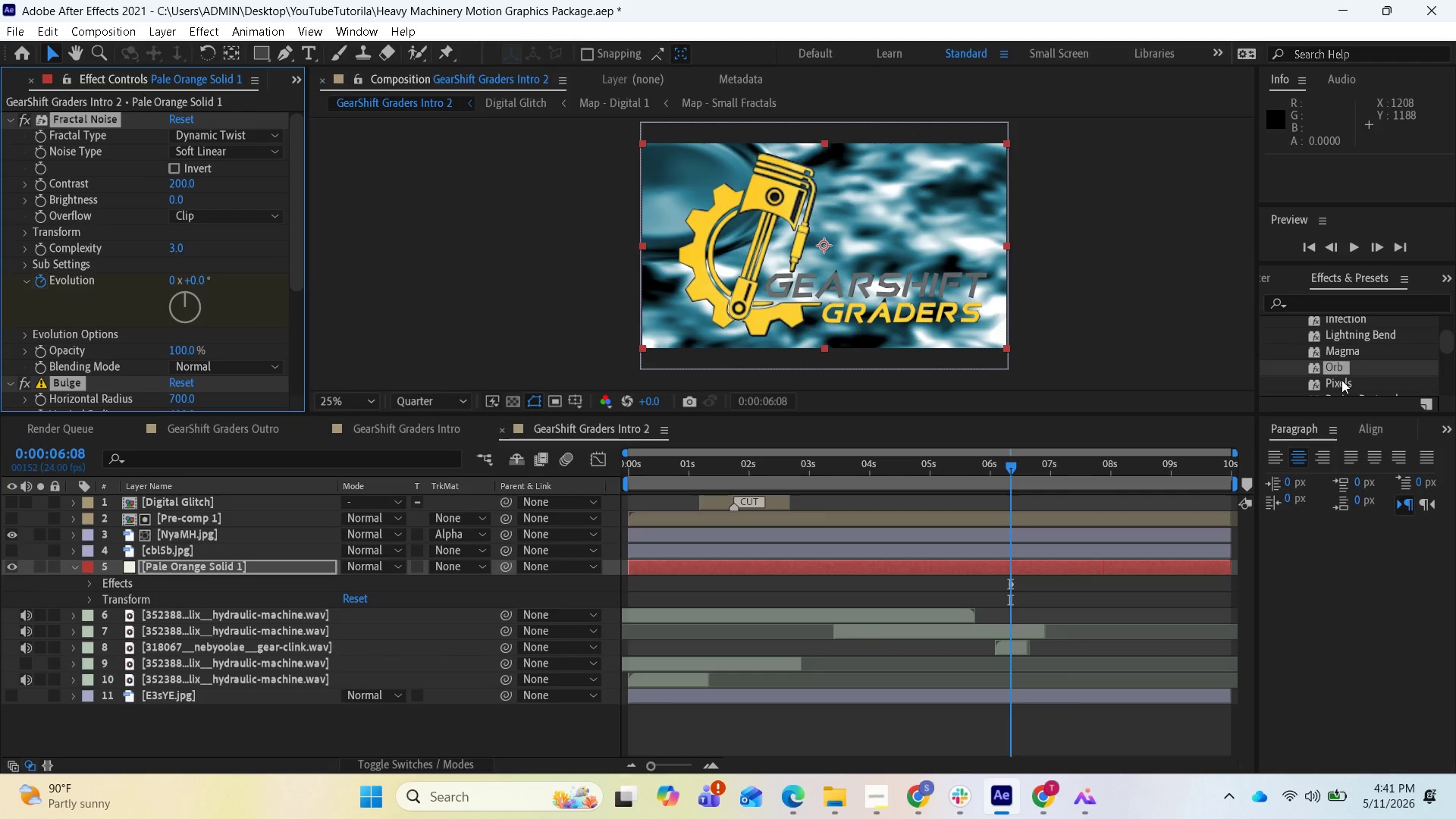 
left_click_drag(start_coordinate=[1012, 469], to_coordinate=[573, 450])
 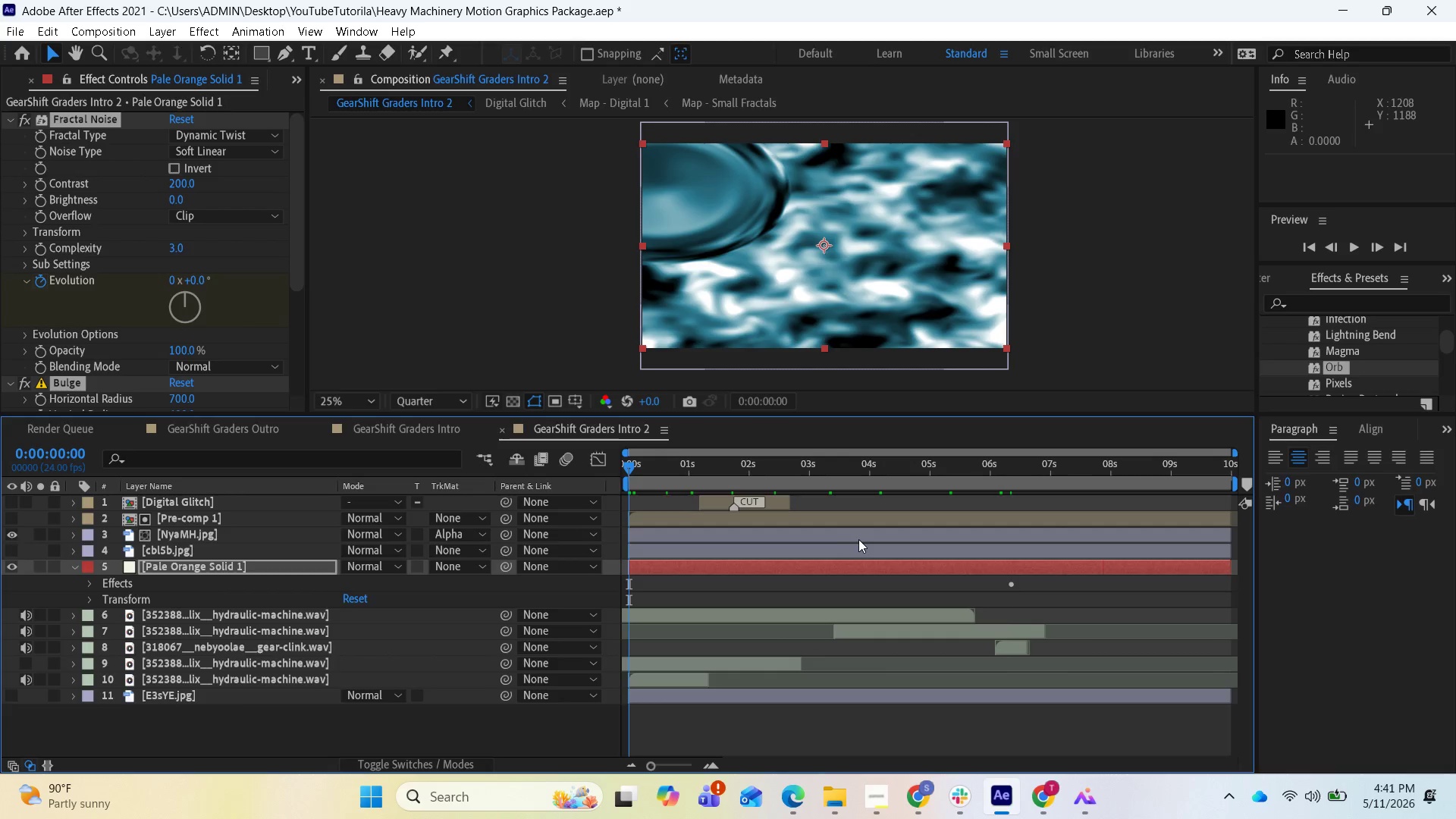 
key(Space)
 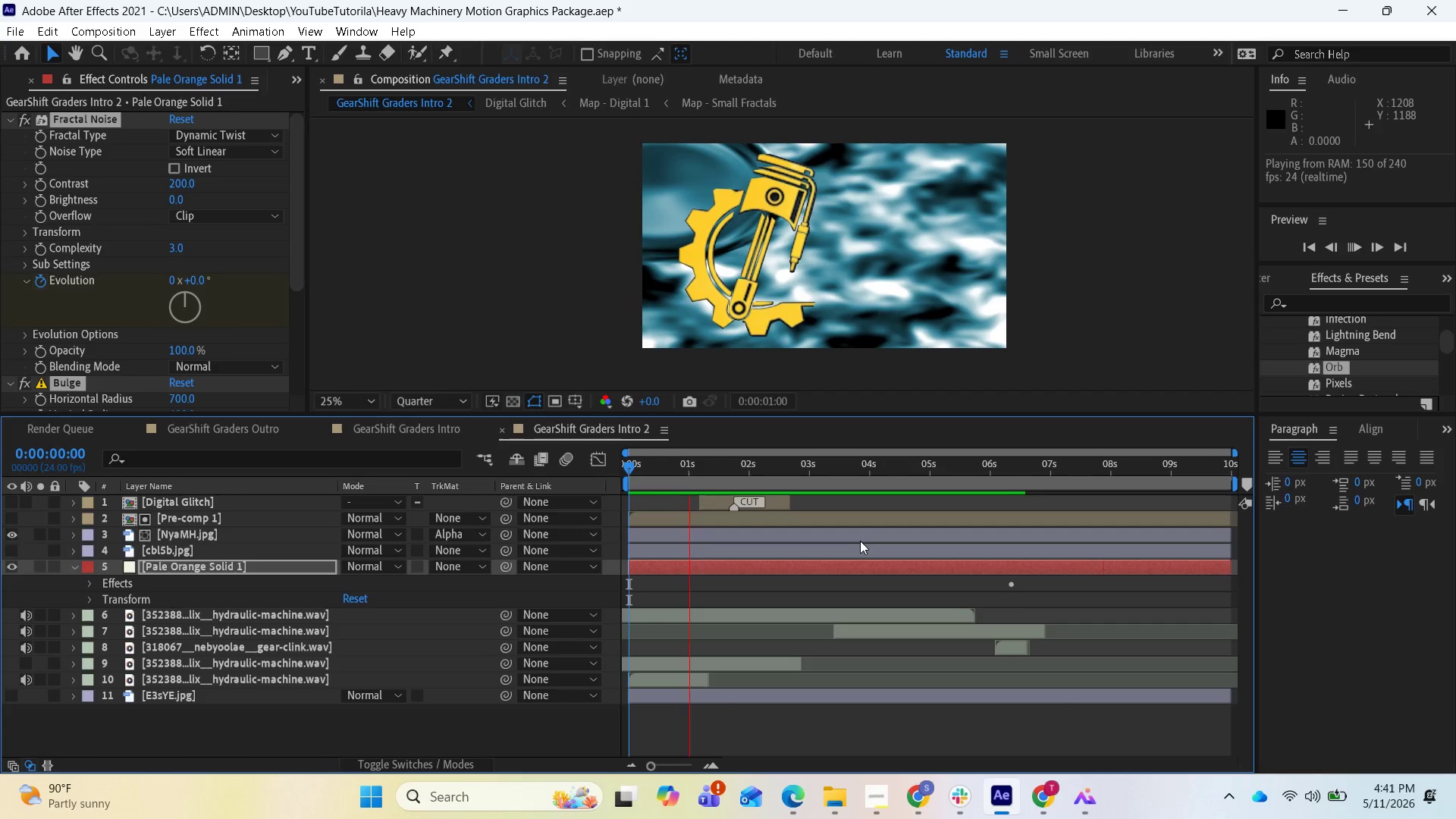 
key(Space)
 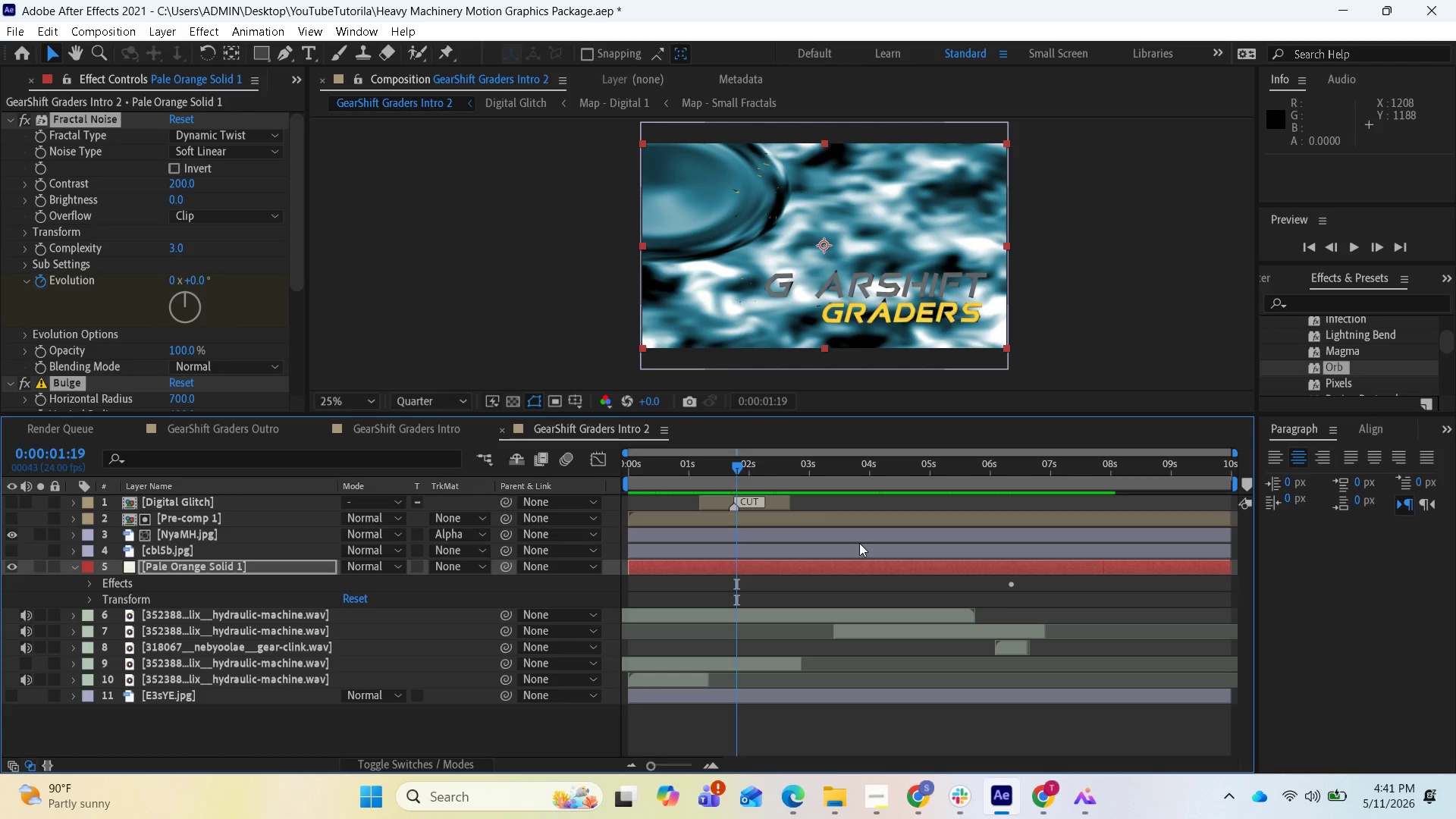 
key(Control+Z)
 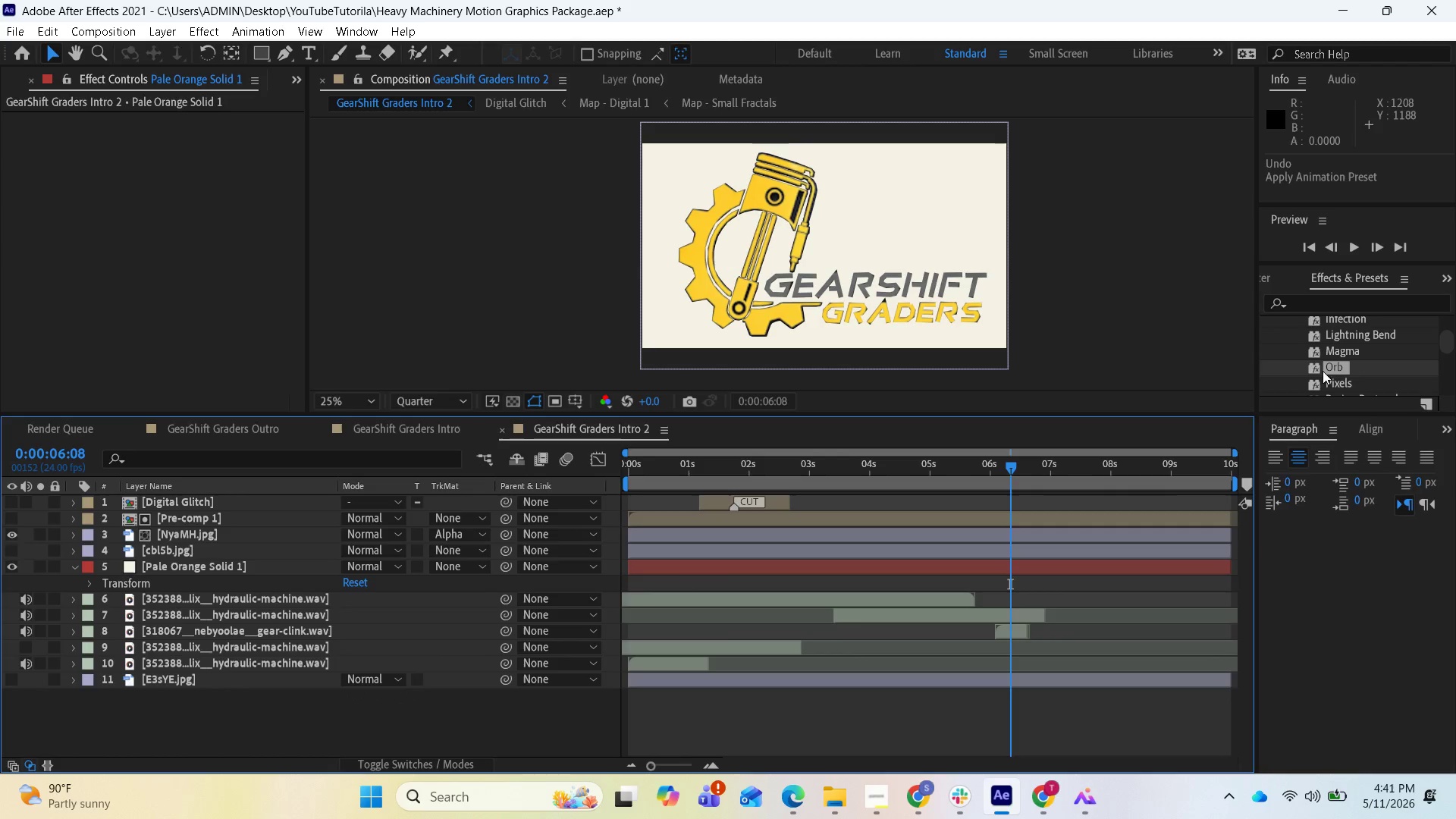 
scroll: coordinate [1340, 371], scroll_direction: down, amount: 9.0
 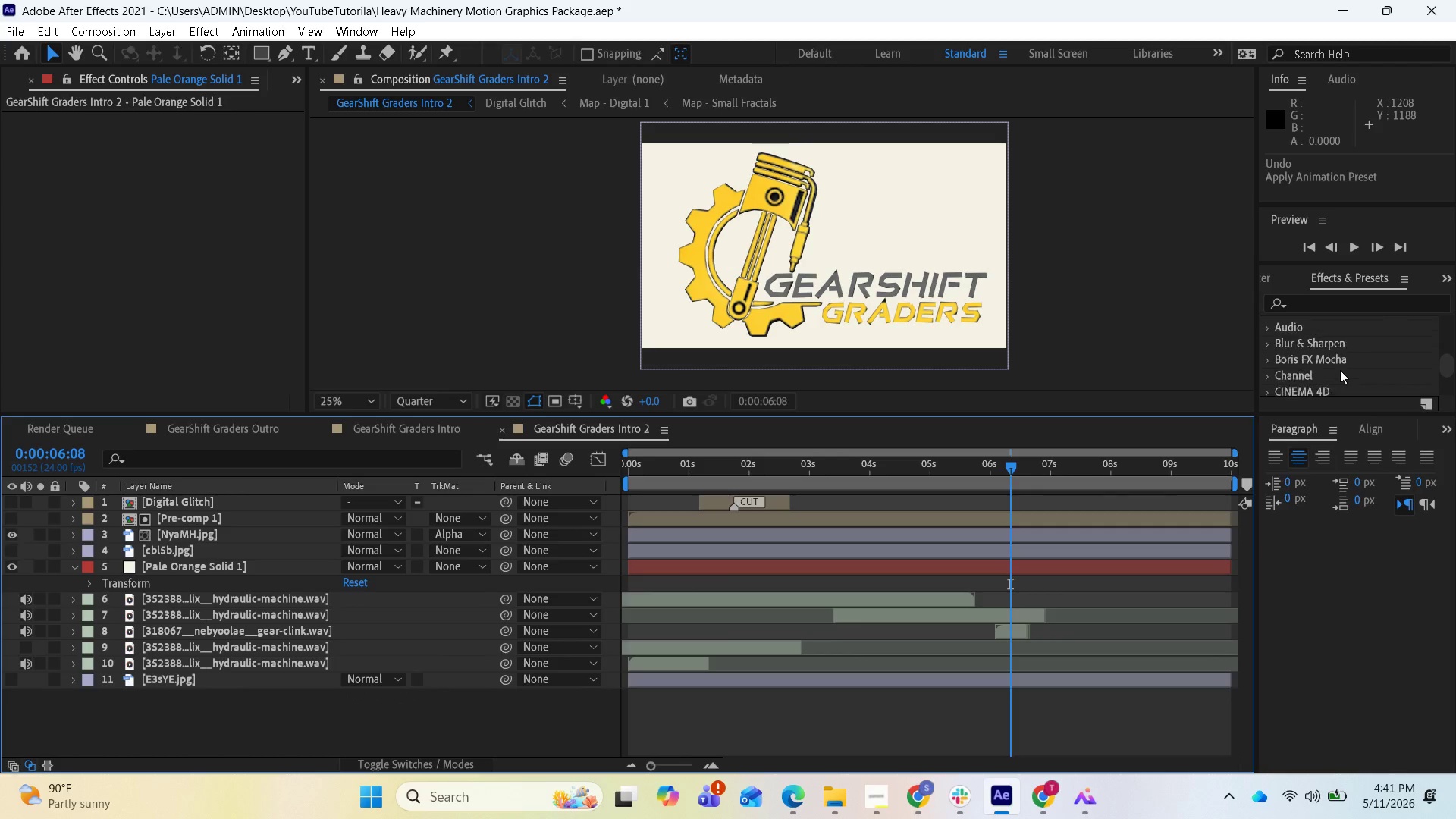 
scroll: coordinate [1338, 374], scroll_direction: down, amount: 7.0
 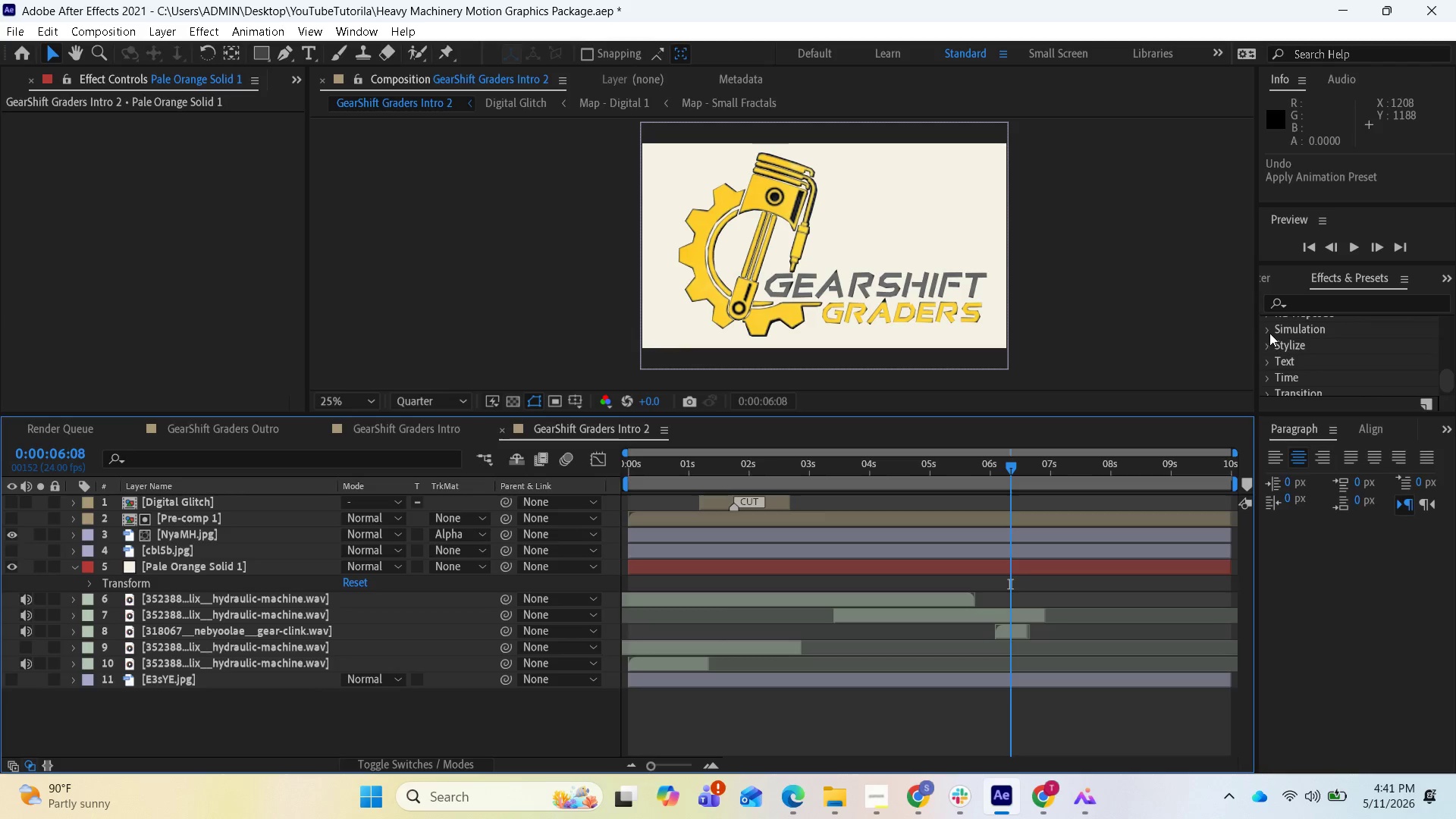 
left_click([1269, 331])
 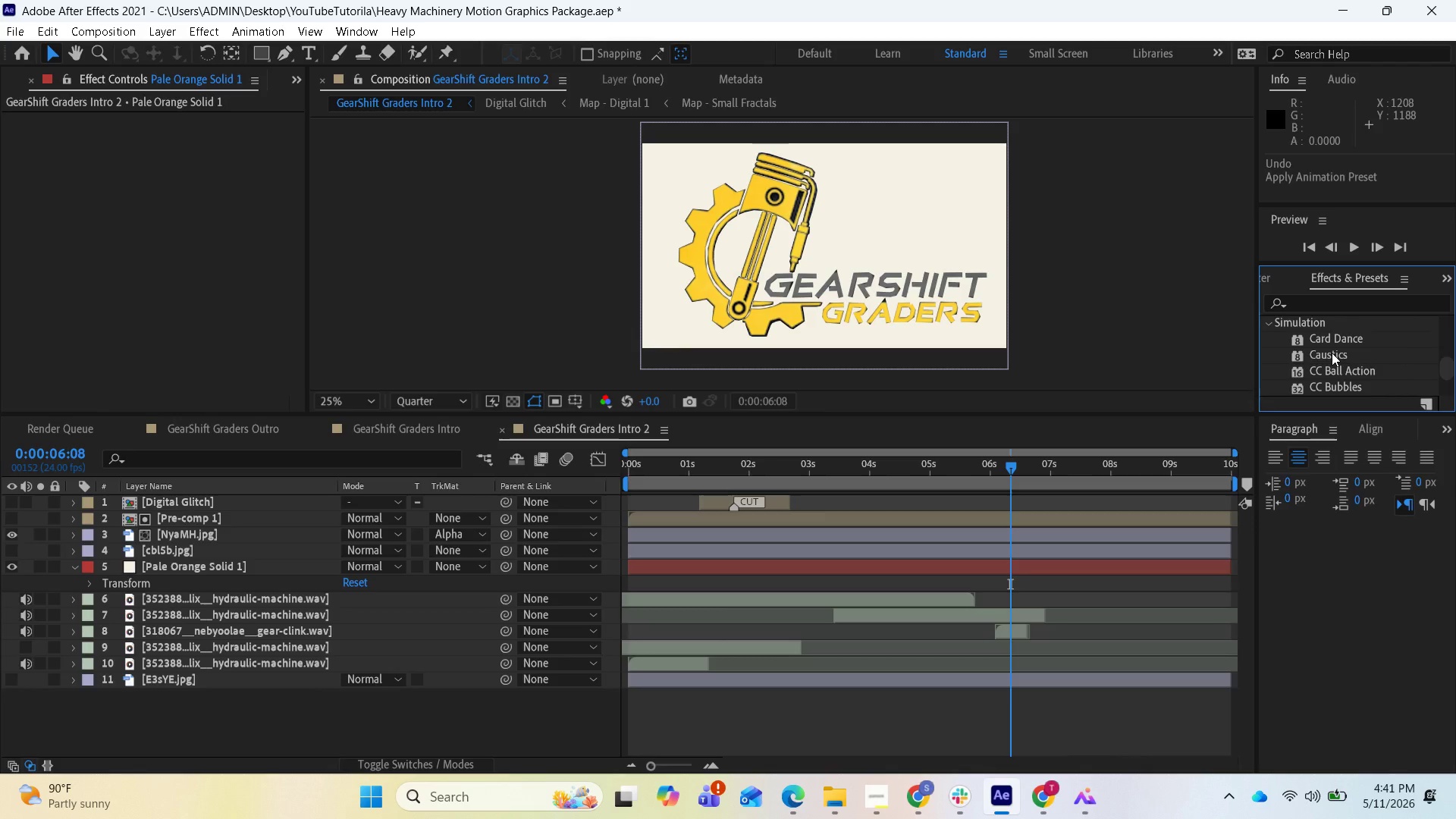 
scroll: coordinate [1344, 375], scroll_direction: down, amount: 6.0
 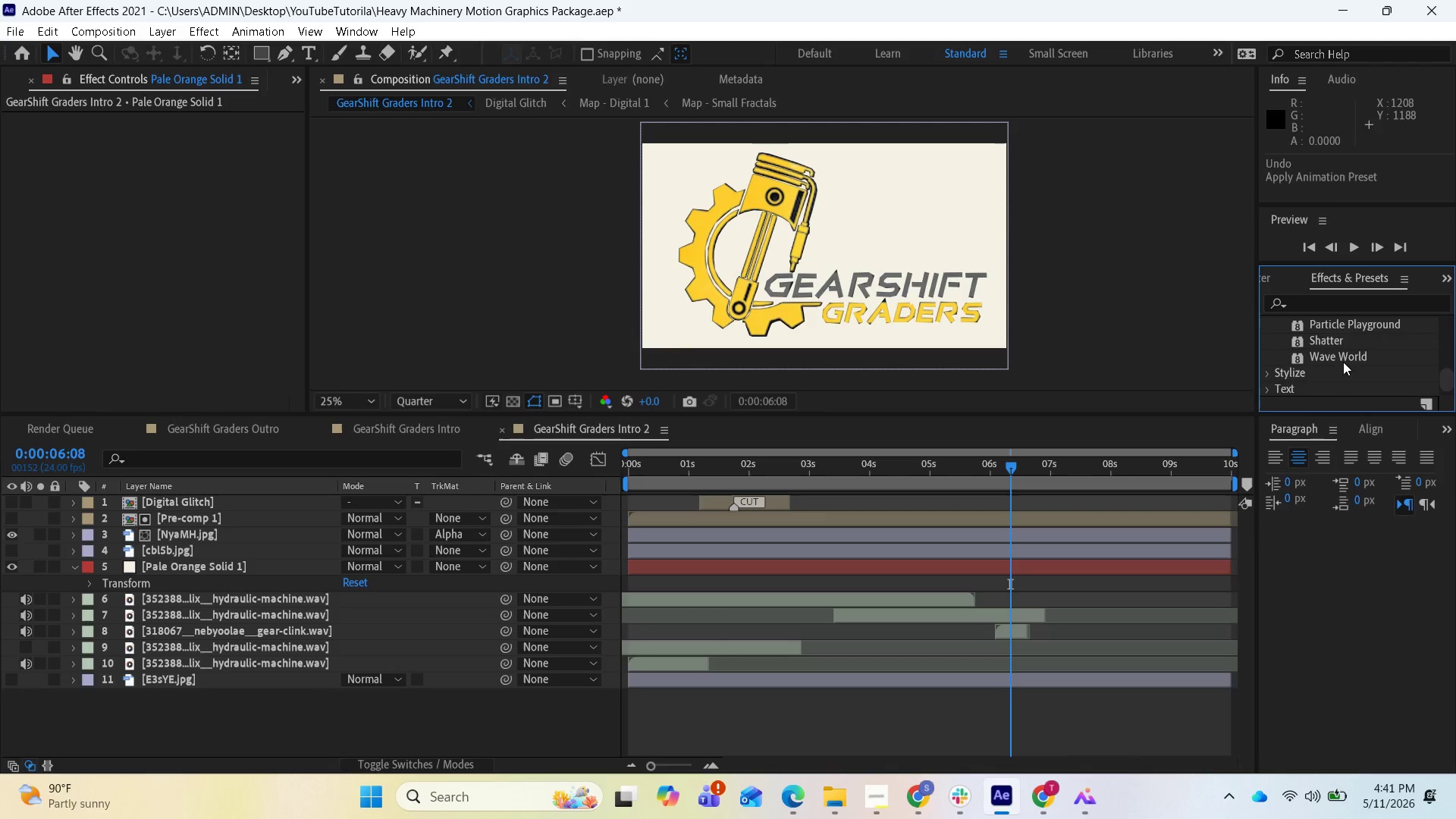 
scroll: coordinate [1346, 357], scroll_direction: up, amount: 1.0
 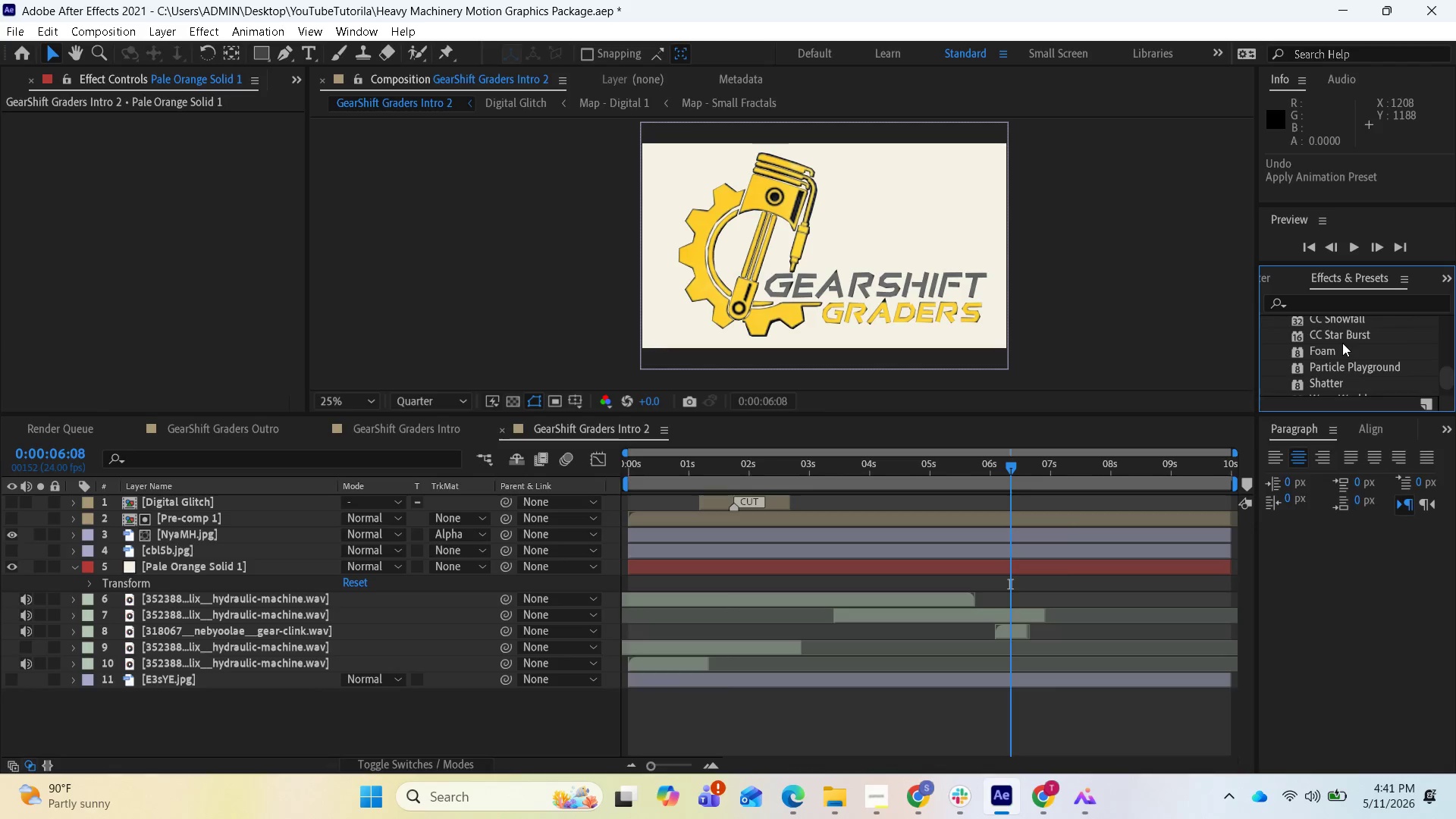 
left_click_drag(start_coordinate=[1339, 335], to_coordinate=[1163, 562])
 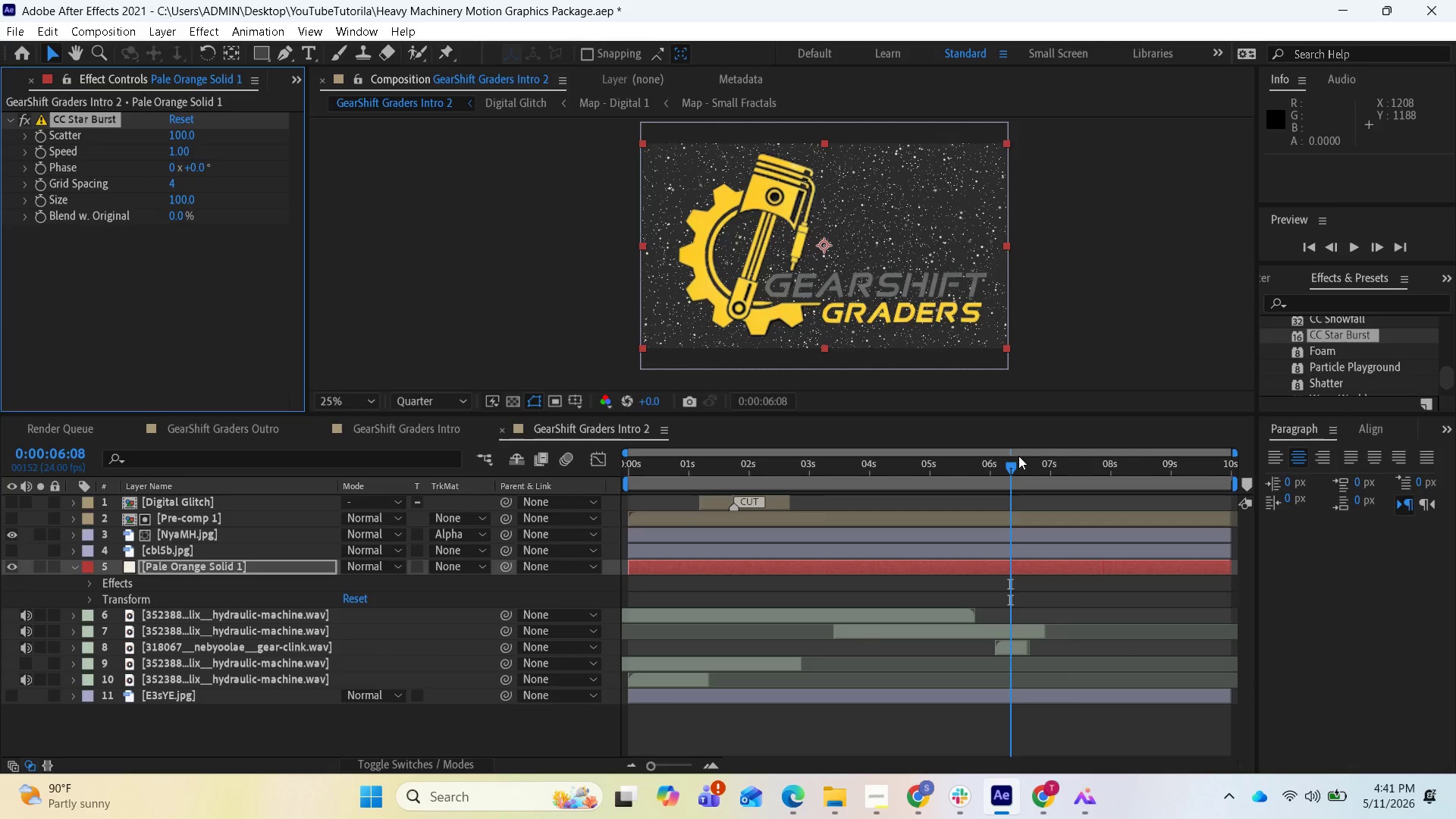 
left_click_drag(start_coordinate=[1015, 463], to_coordinate=[625, 465])
 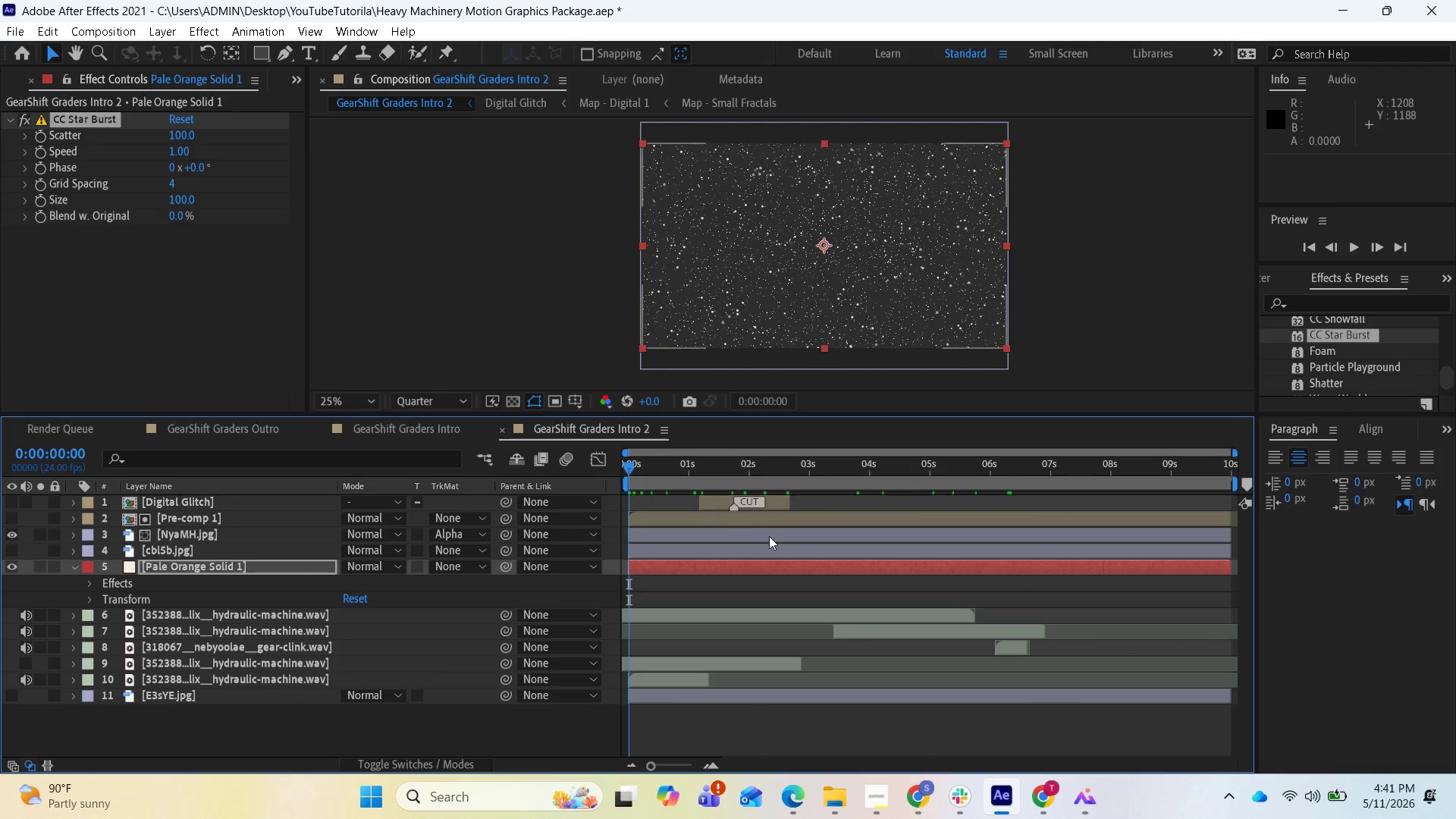 
key(Space)
 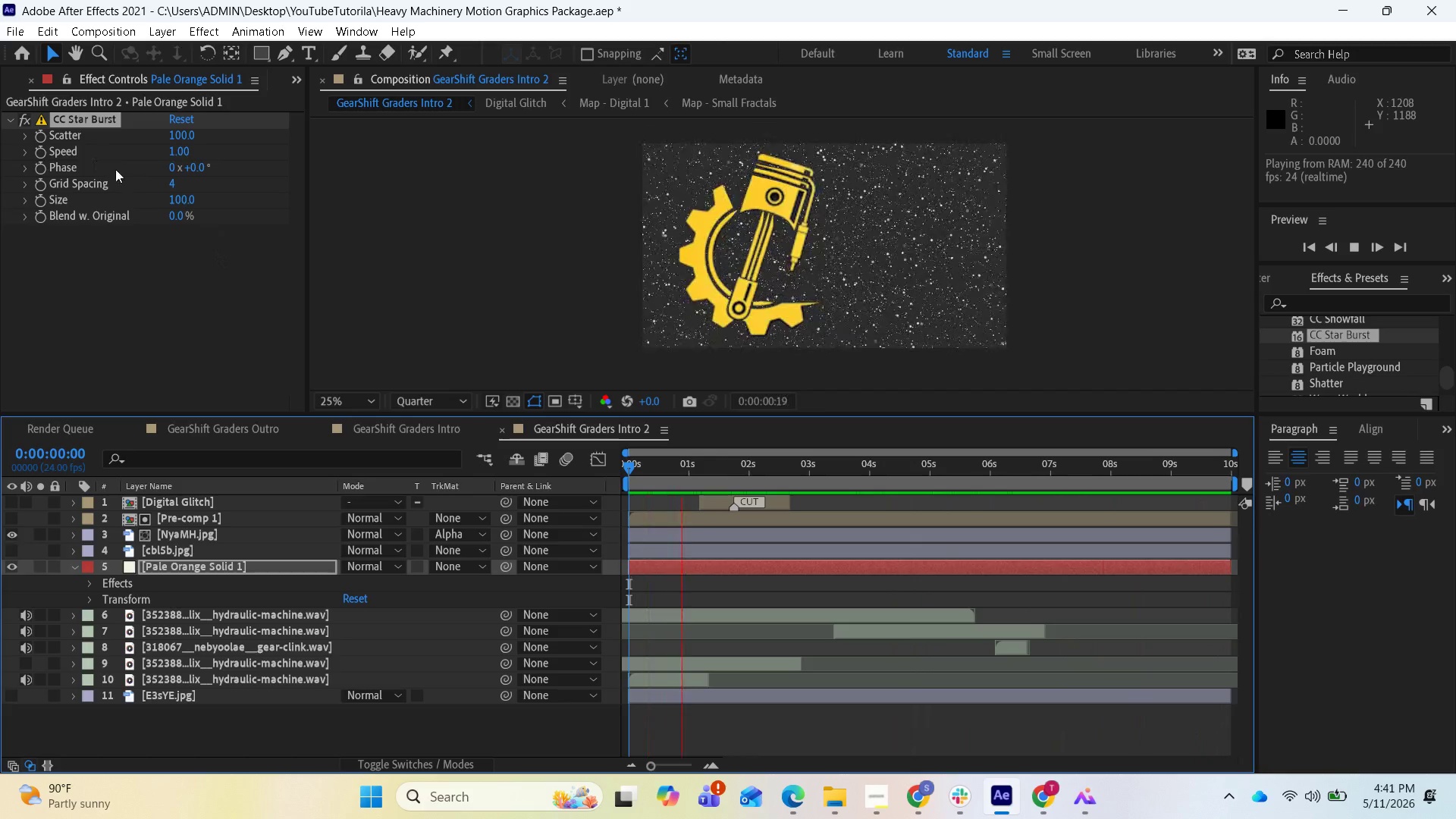 
wait(26.83)
 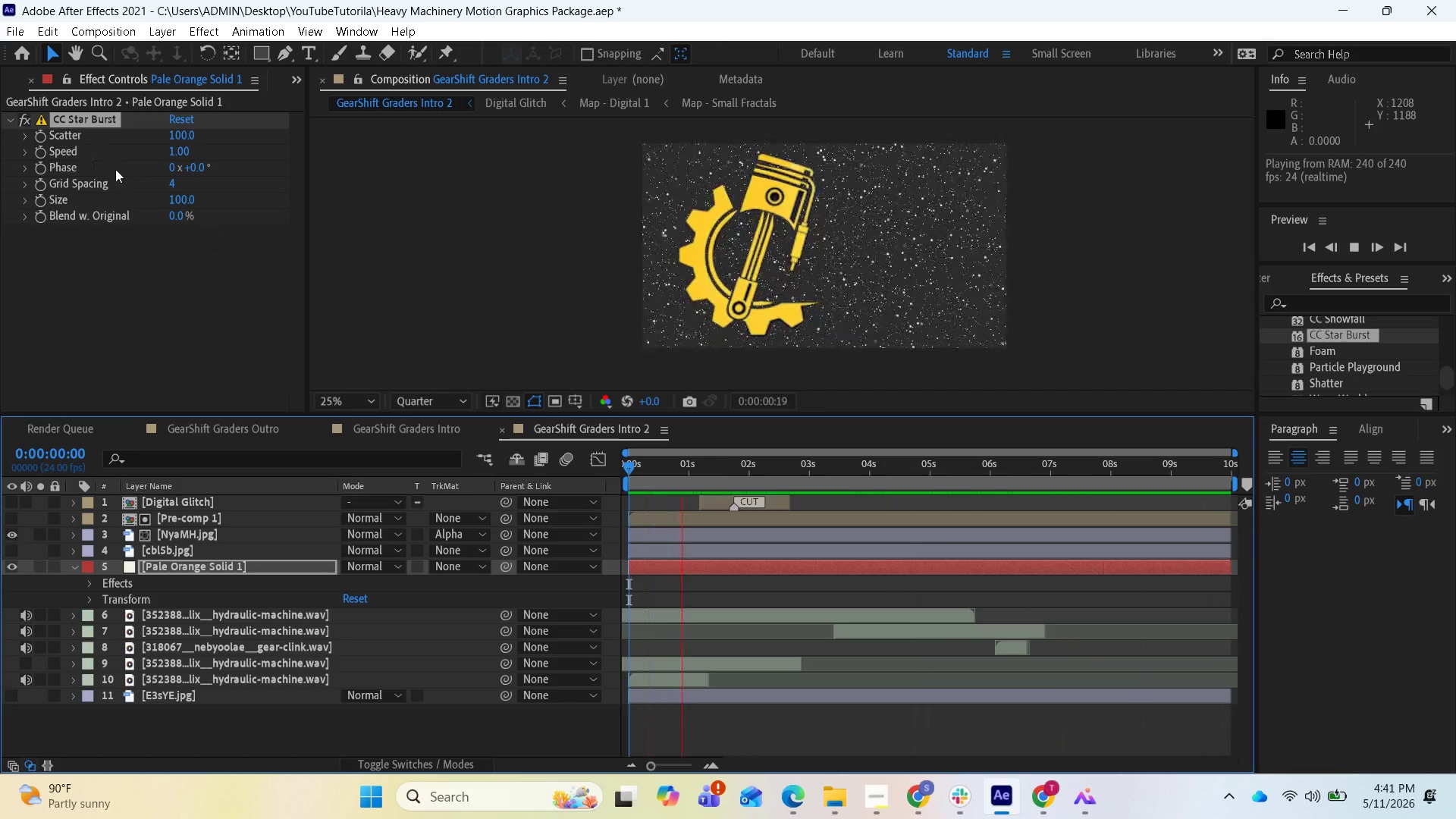 
left_click([24, 136])
 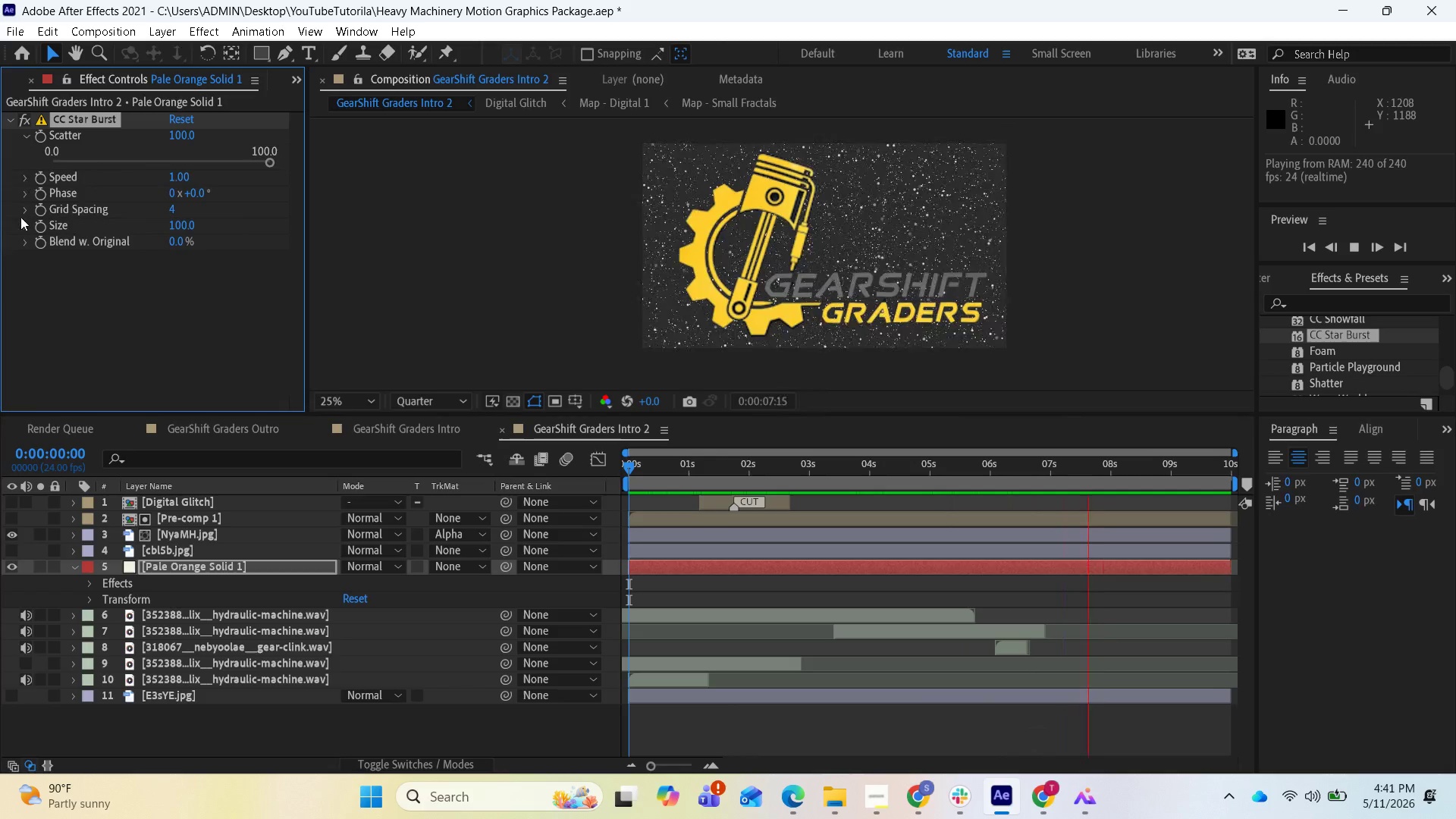 
left_click([24, 228])
 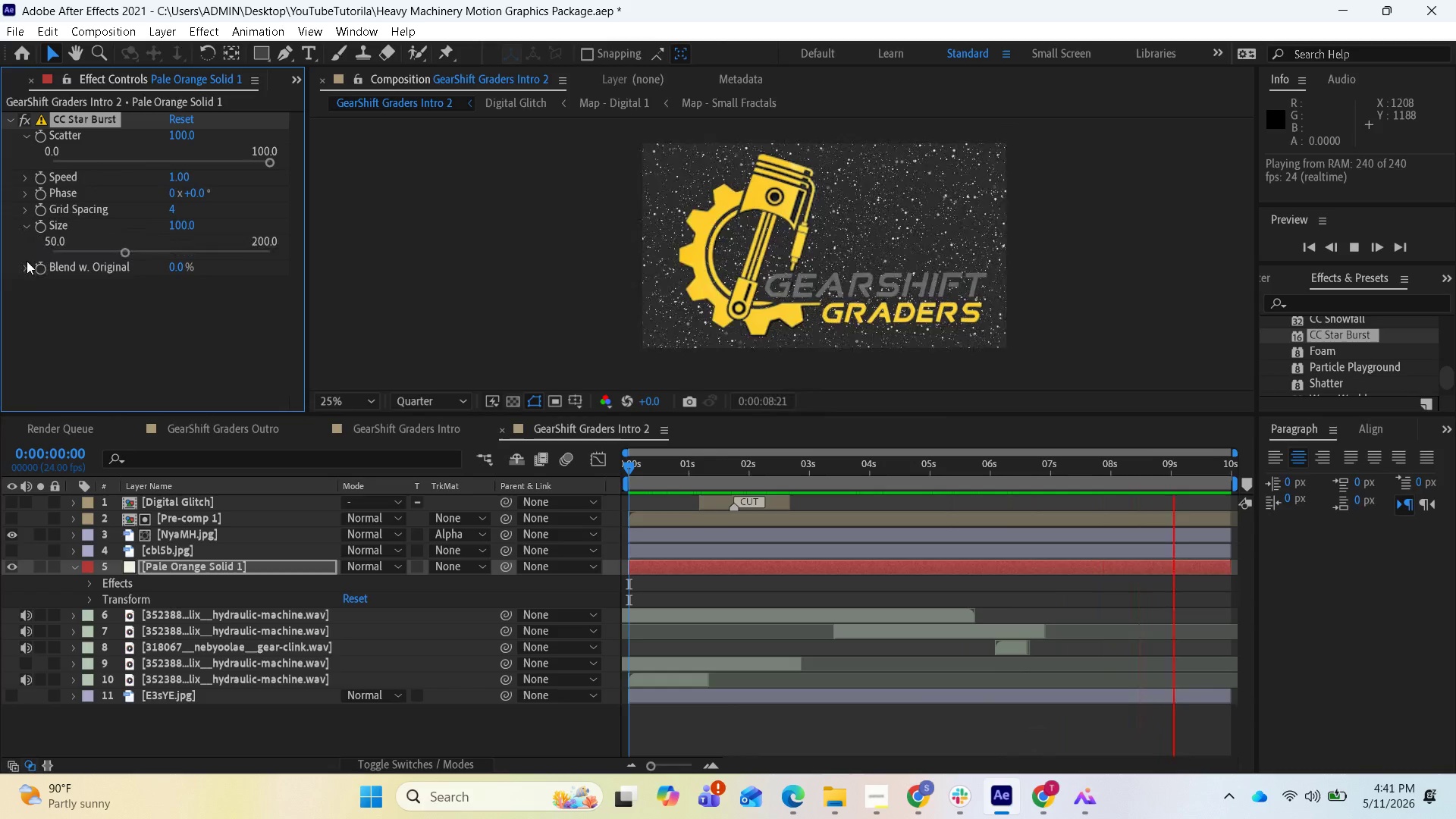 
left_click([19, 272])
 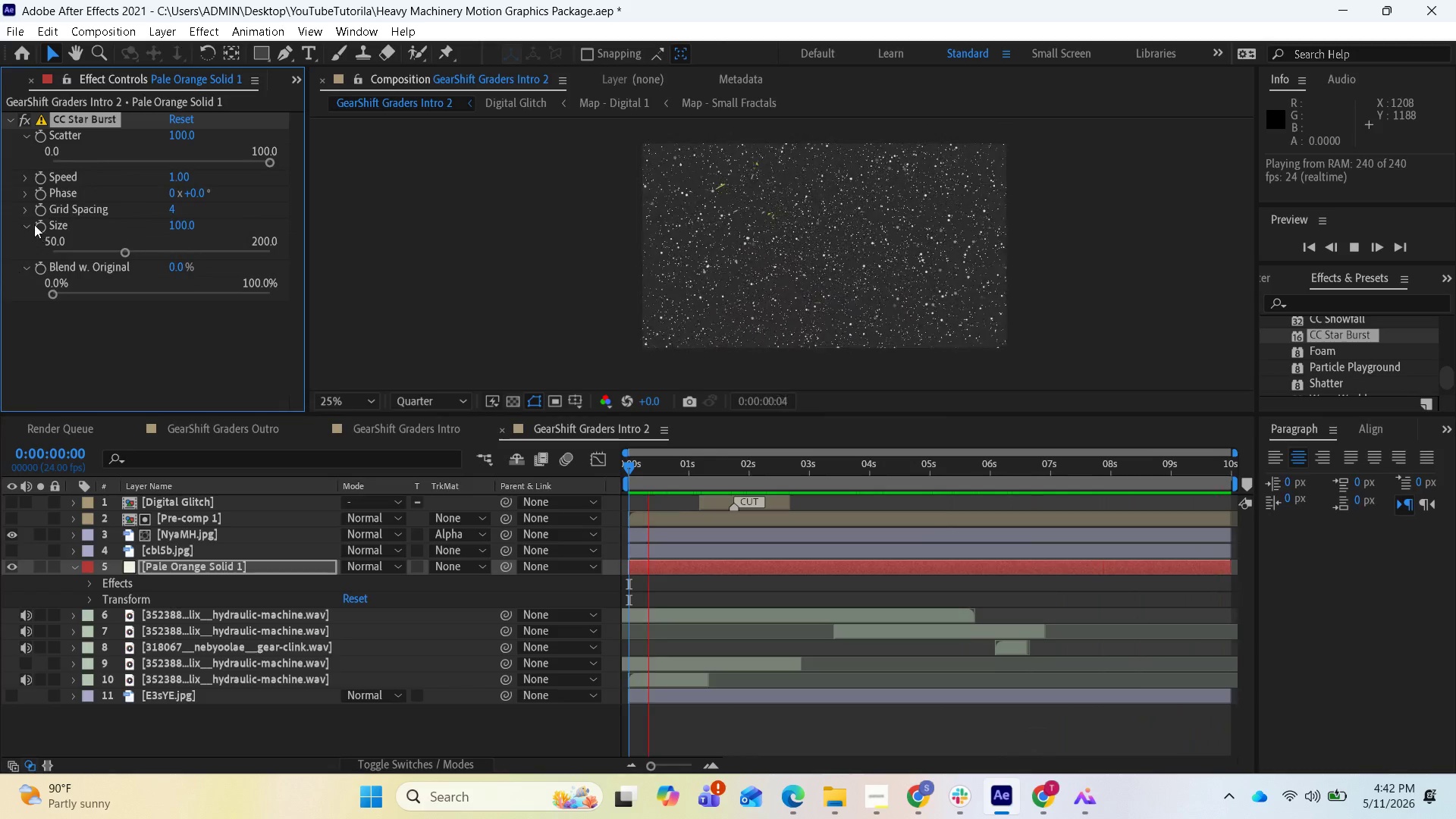 
left_click([27, 205])
 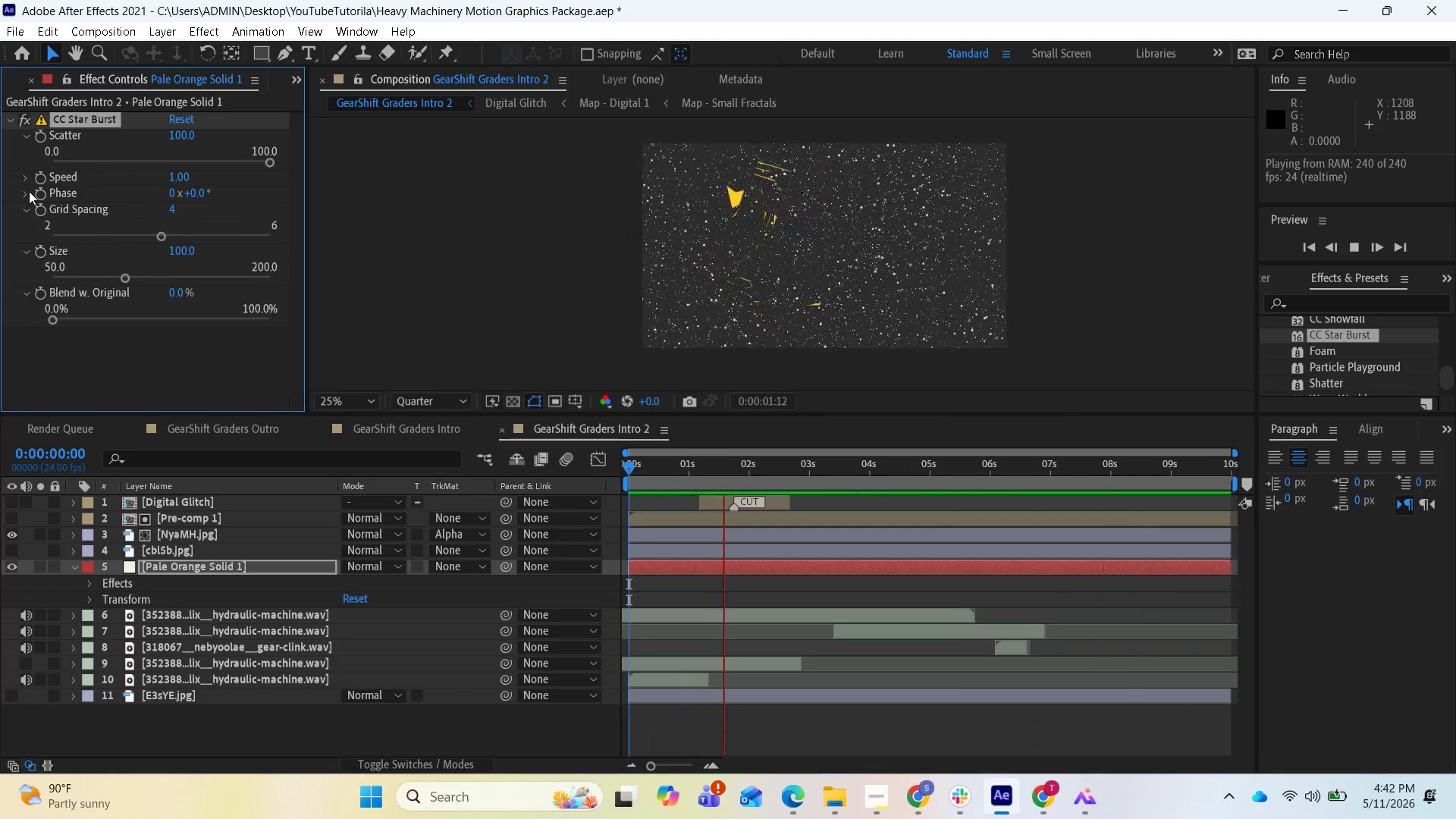 
left_click([29, 191])
 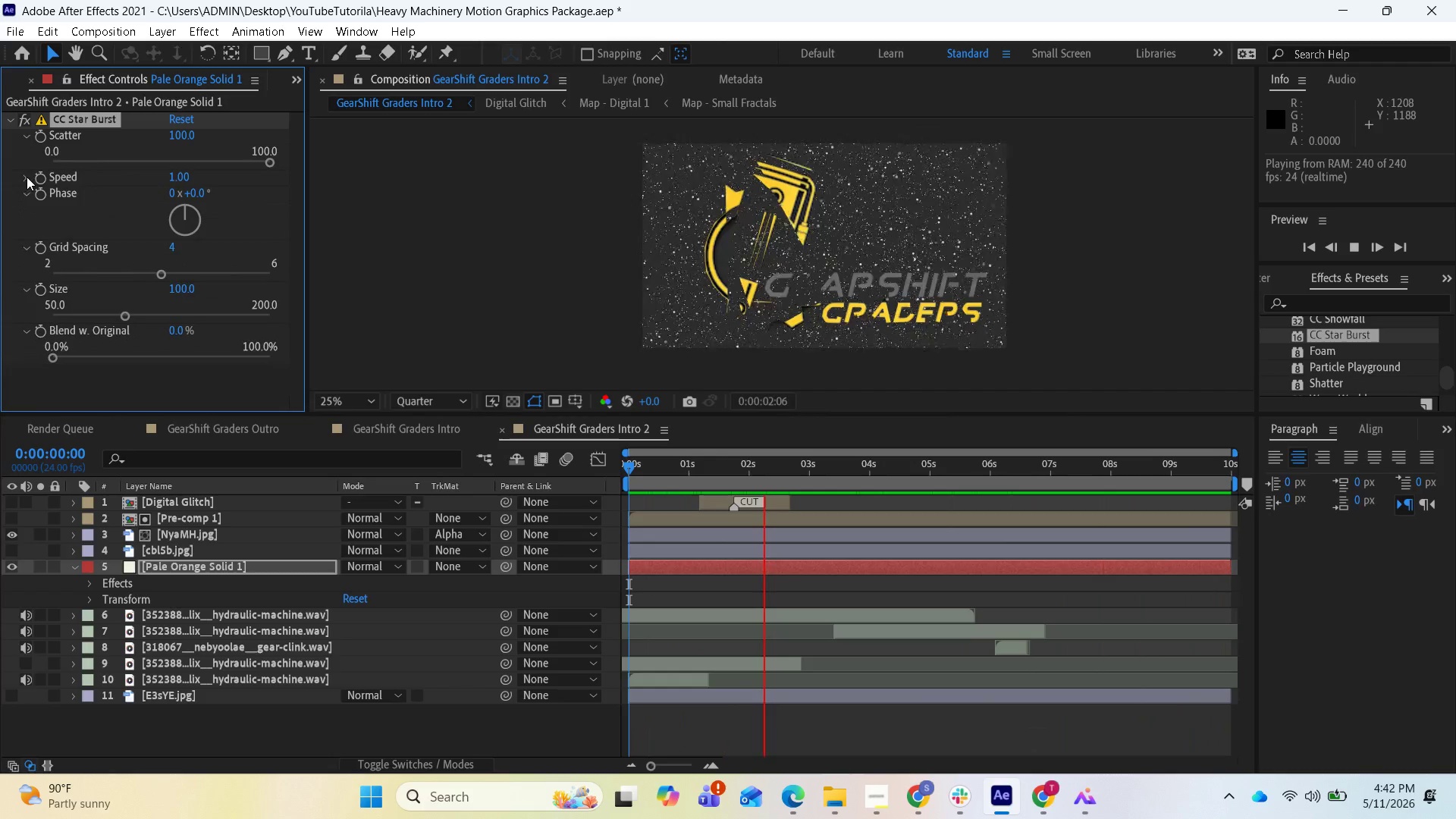 
left_click([27, 174])
 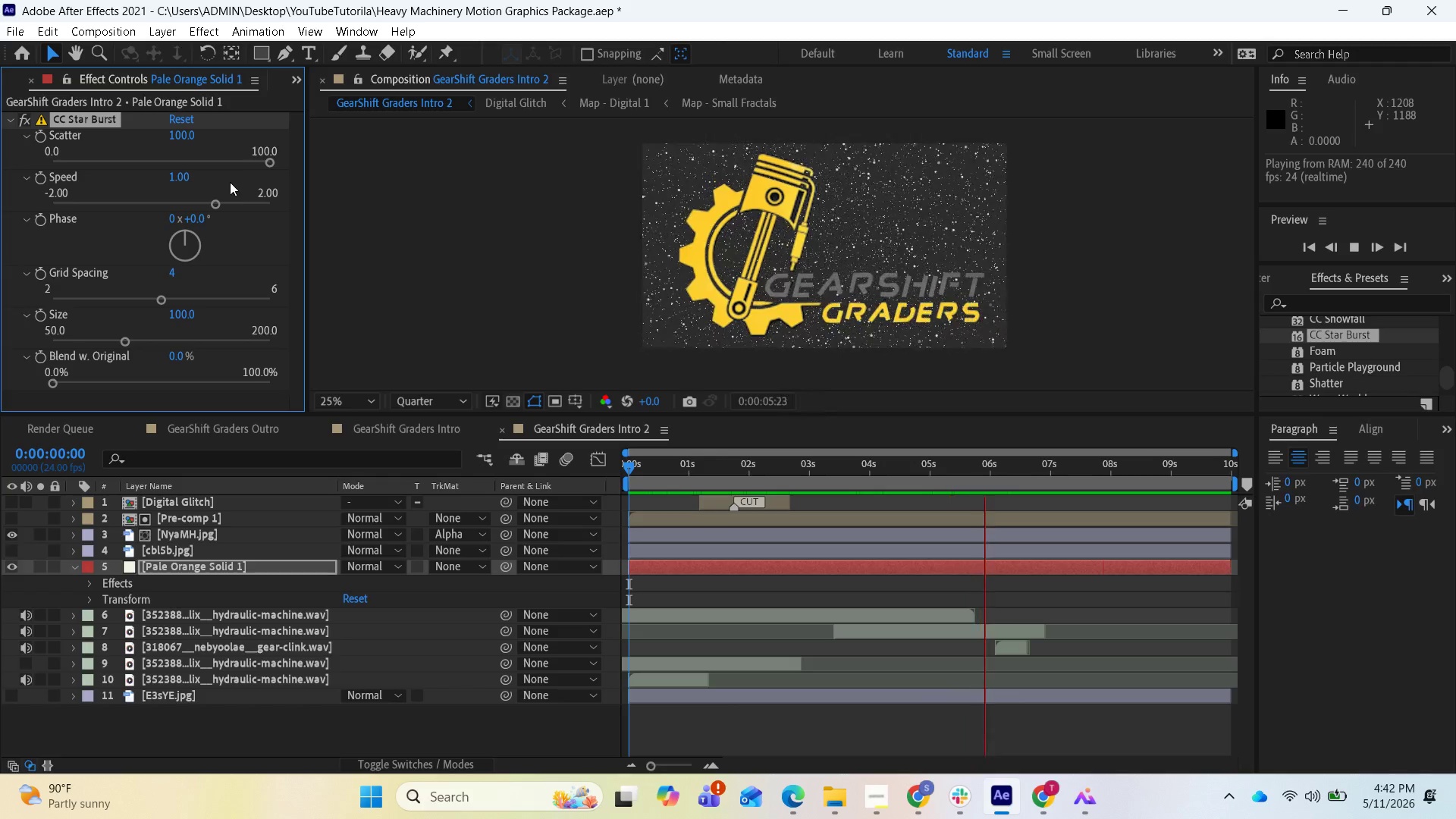 
scroll: coordinate [253, 301], scroll_direction: down, amount: 3.0
 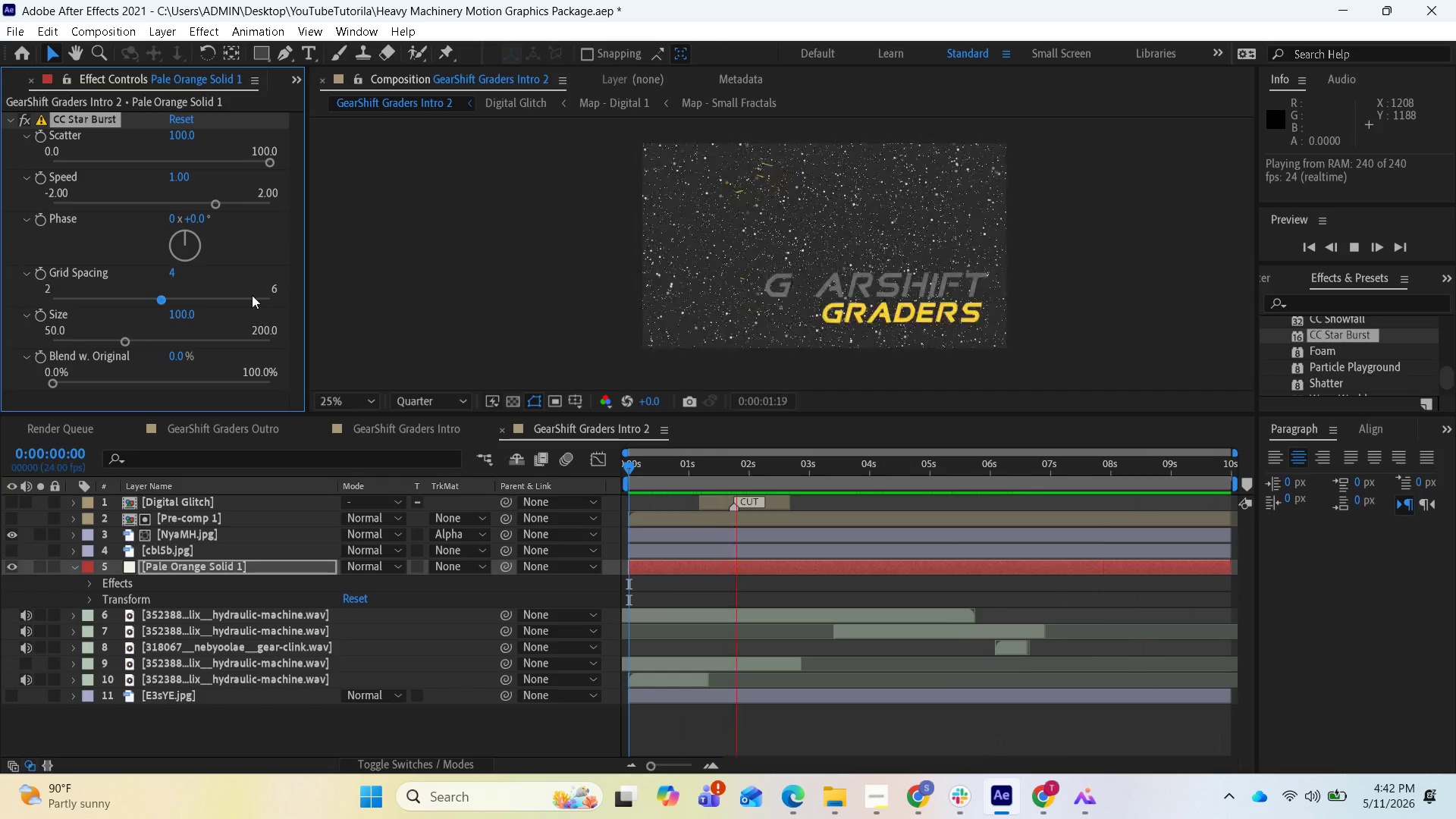 
scroll: coordinate [307, 267], scroll_direction: none, amount: 0.0
 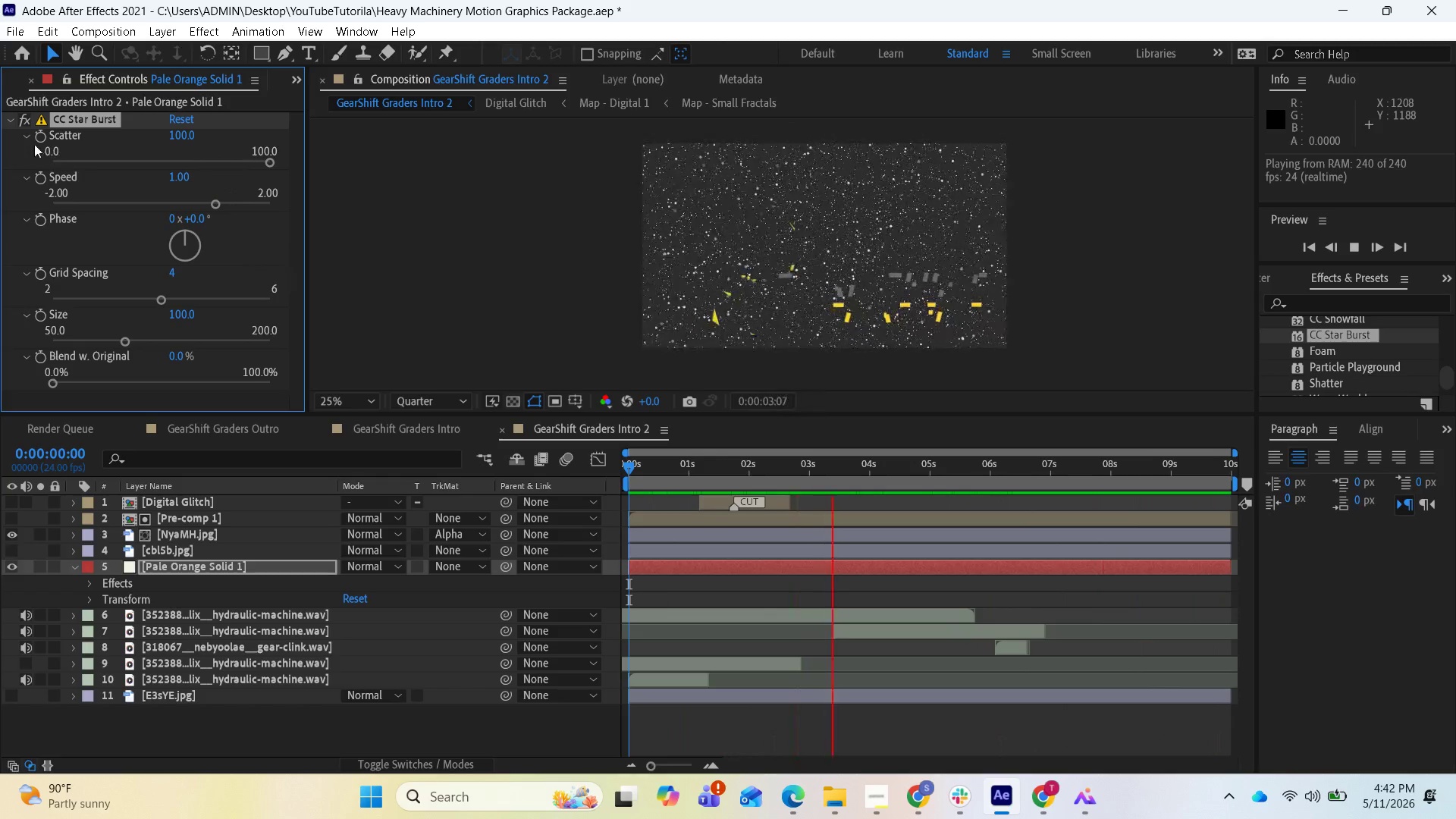 
left_click([23, 134])
 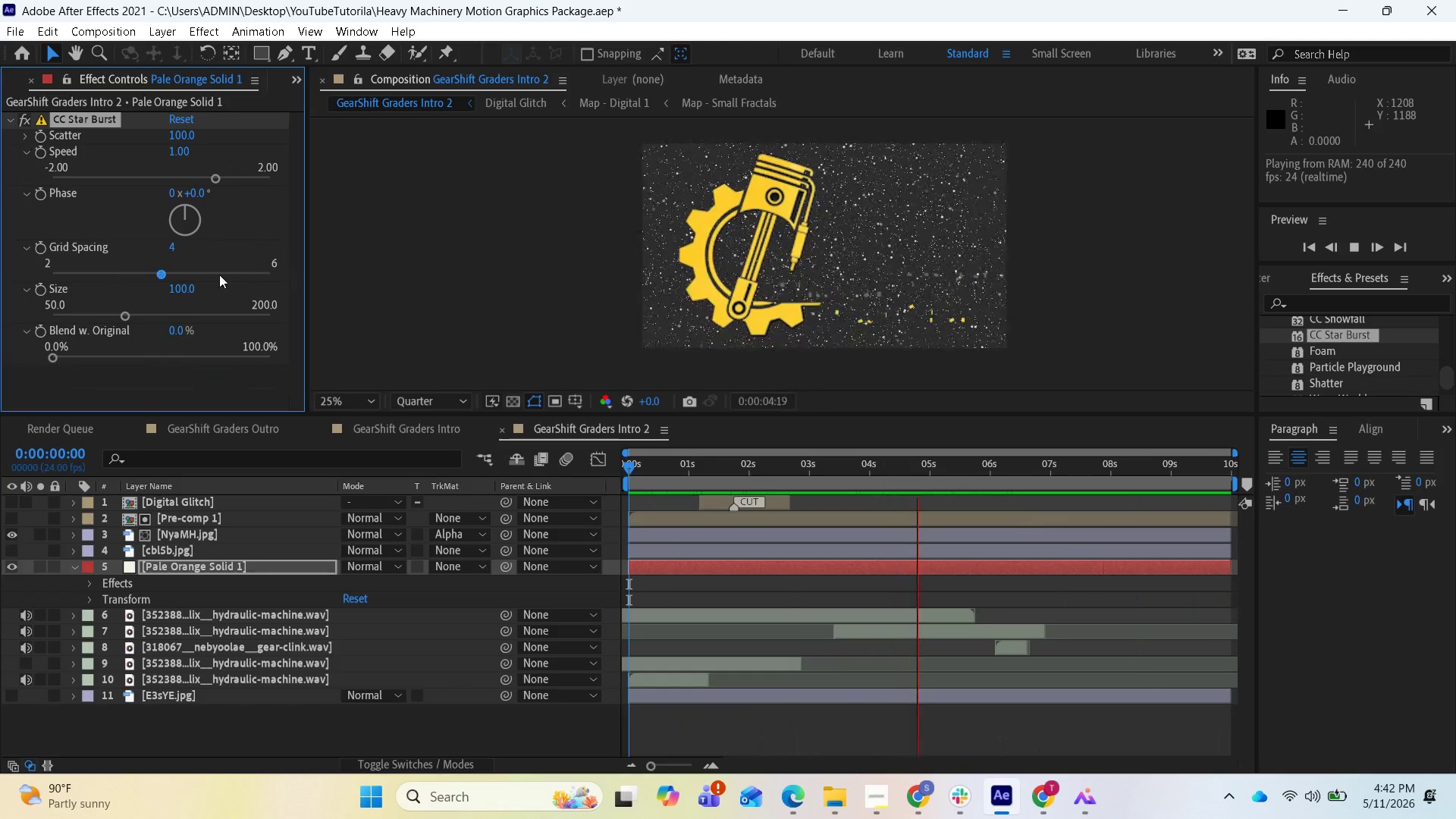 
scroll: coordinate [287, 331], scroll_direction: down, amount: 2.0
 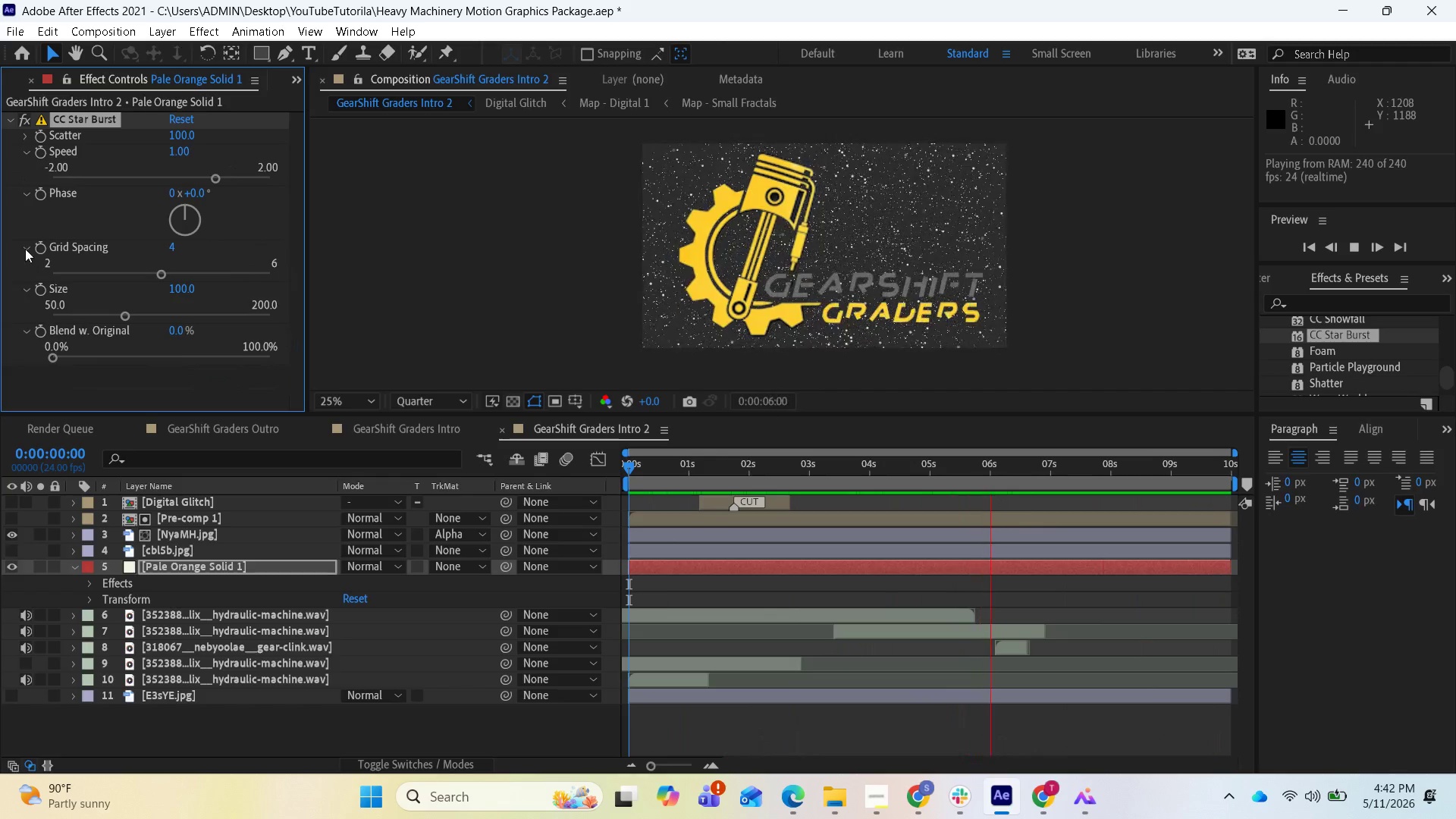 
left_click([25, 249])
 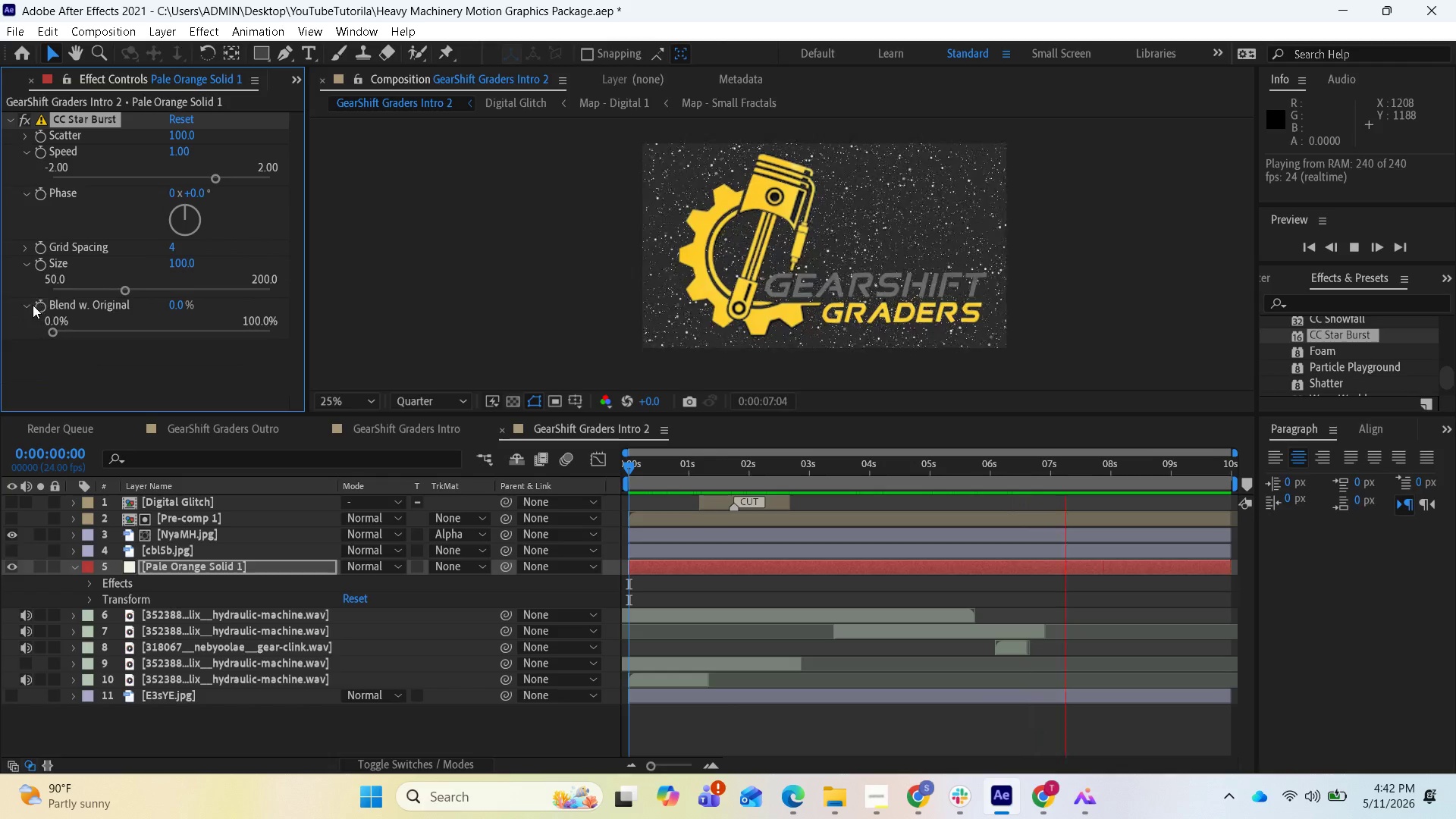 
left_click([25, 303])
 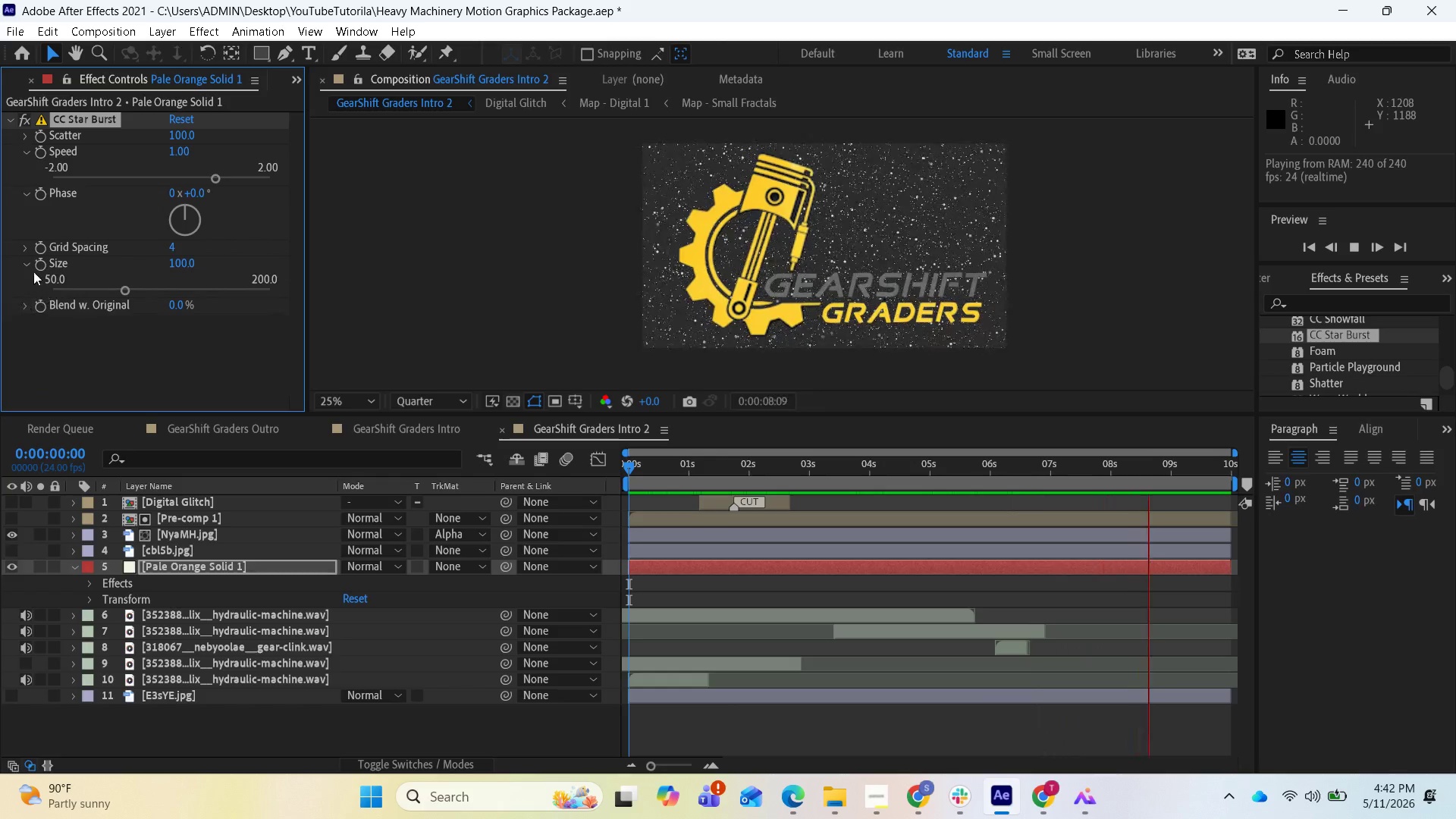 
left_click([30, 262])
 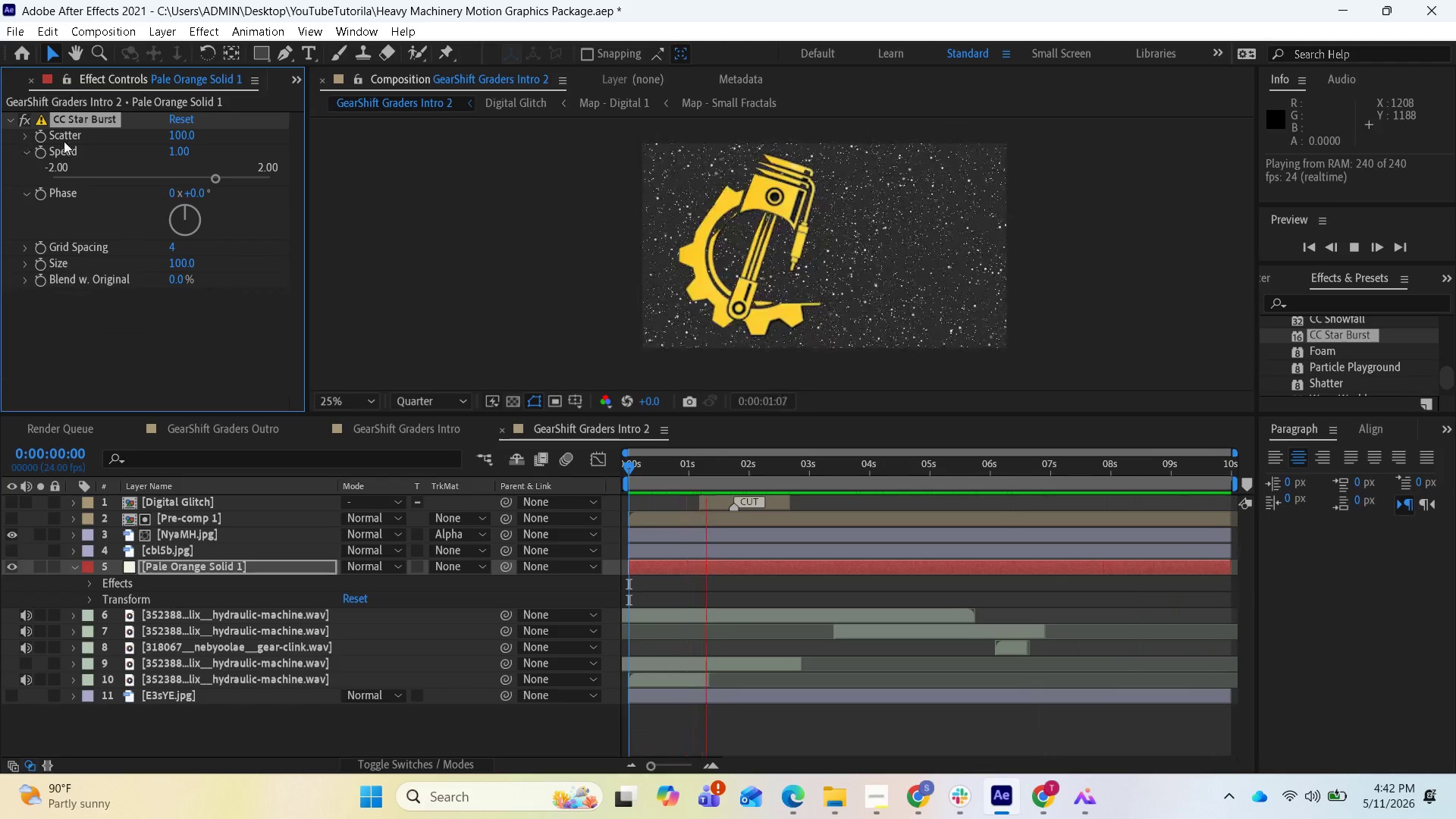 
left_click_drag(start_coordinate=[174, 133], to_coordinate=[135, 130])
 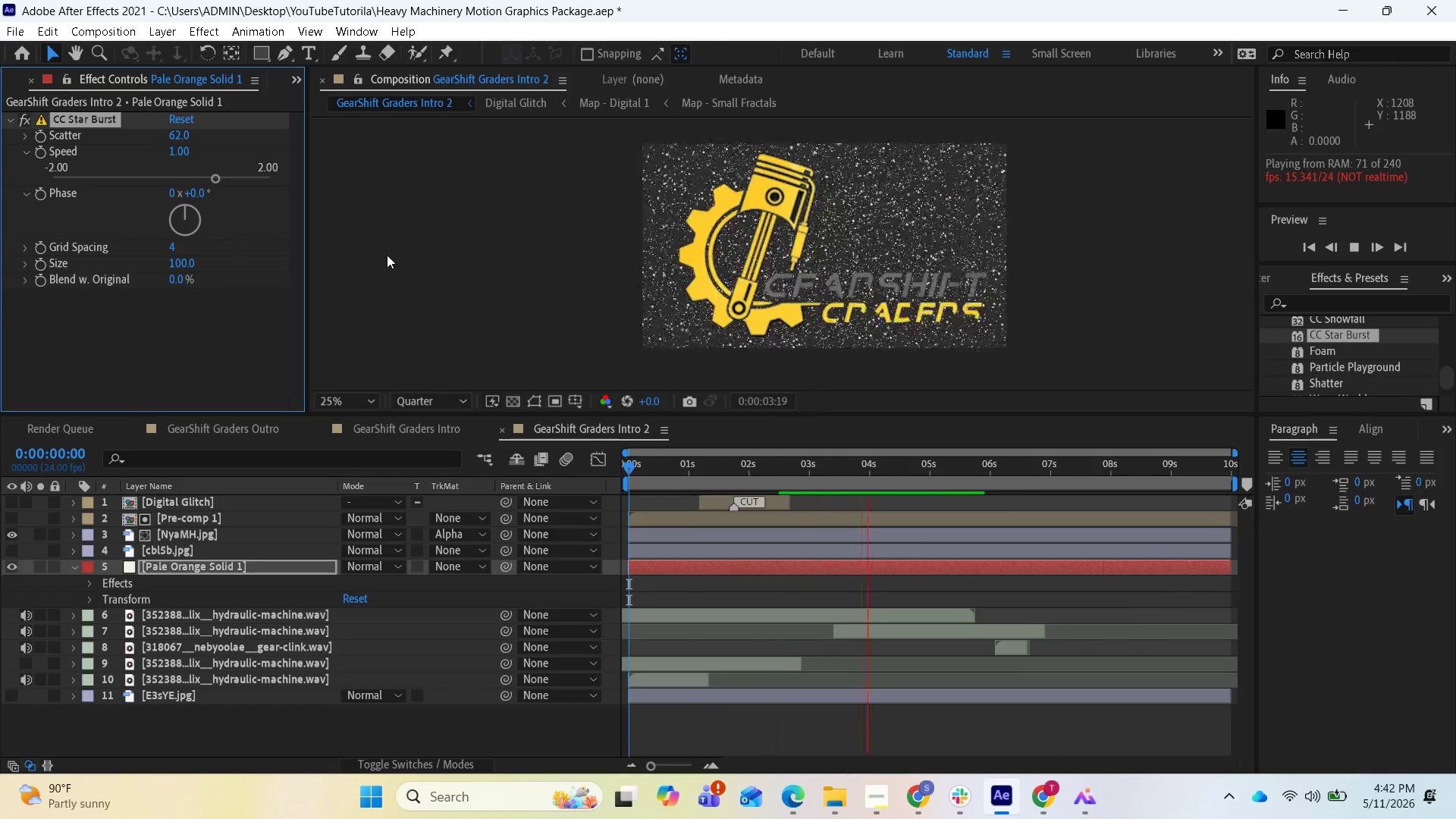 
key(Space)
 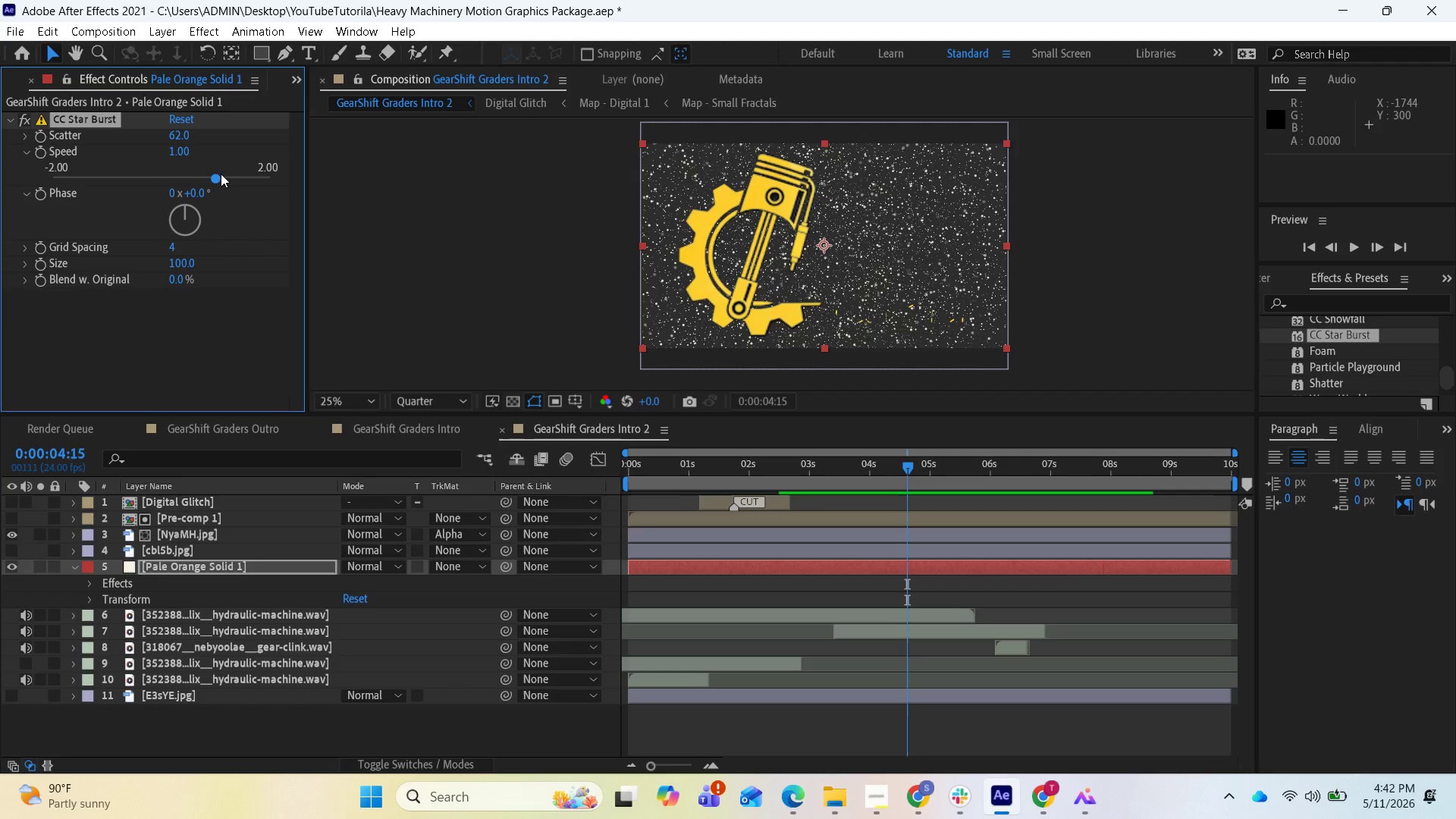 
left_click_drag(start_coordinate=[181, 136], to_coordinate=[167, 141])
 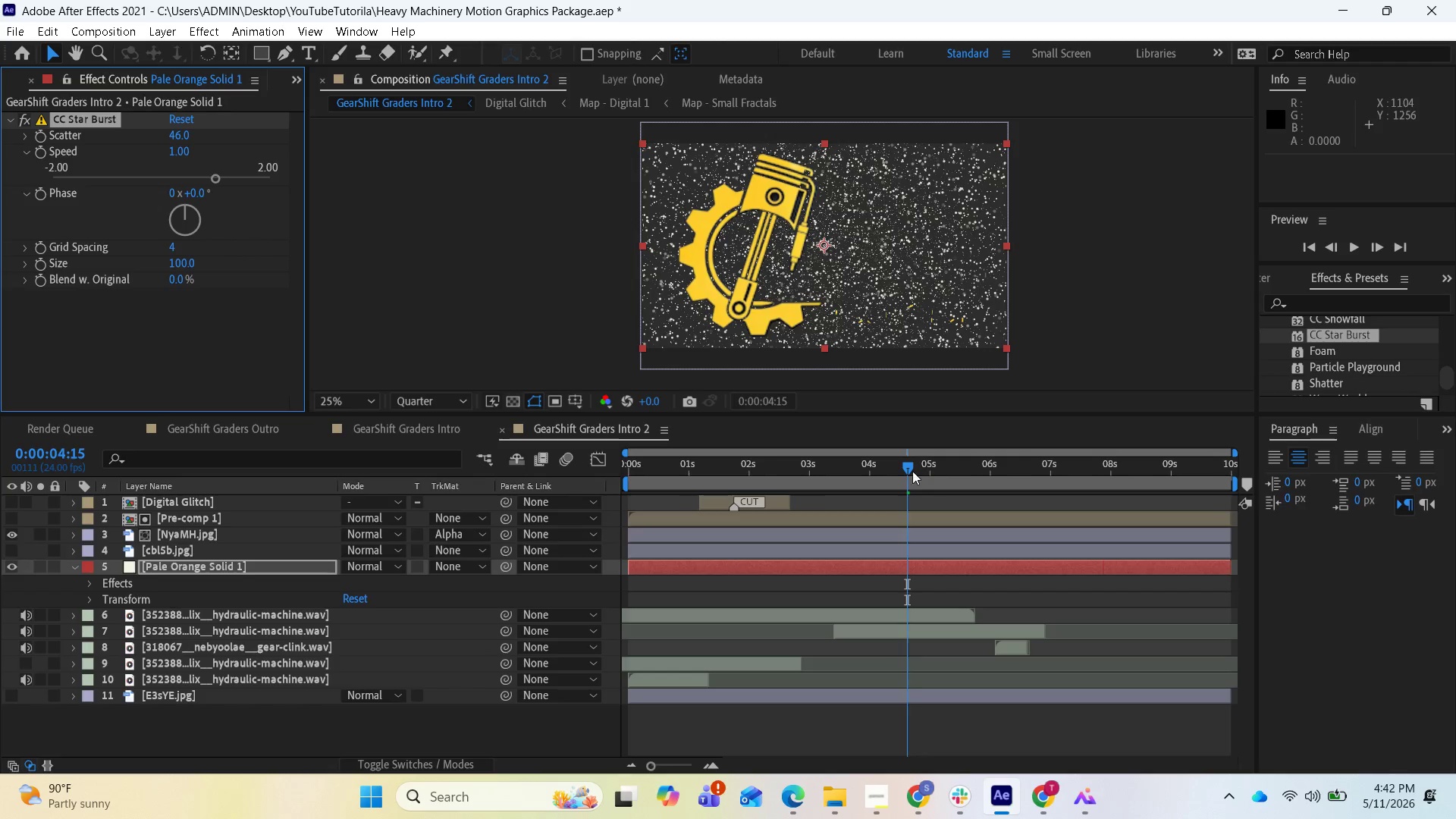 
left_click_drag(start_coordinate=[902, 468], to_coordinate=[691, 463])
 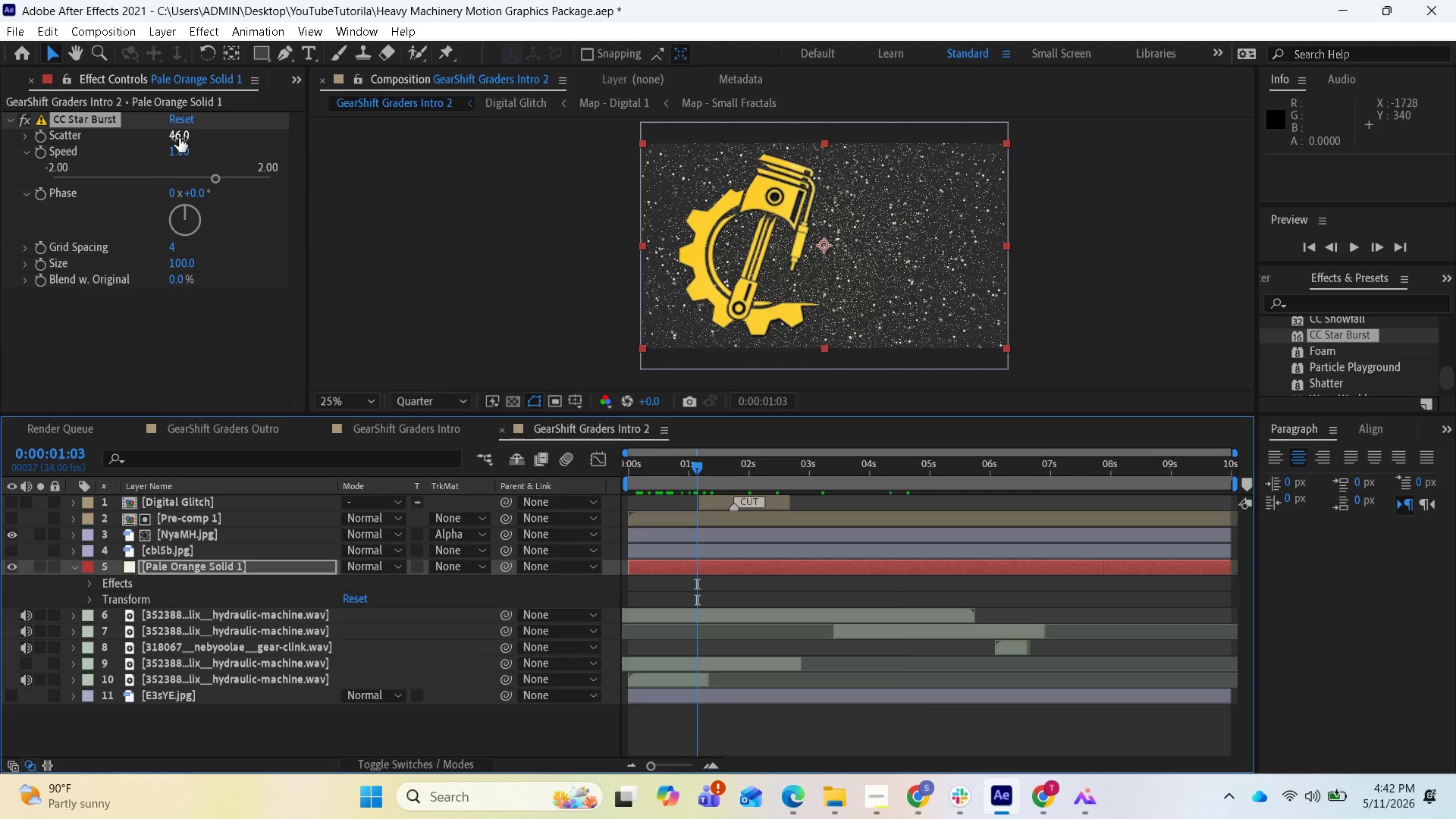 
left_click_drag(start_coordinate=[178, 138], to_coordinate=[244, 146])
 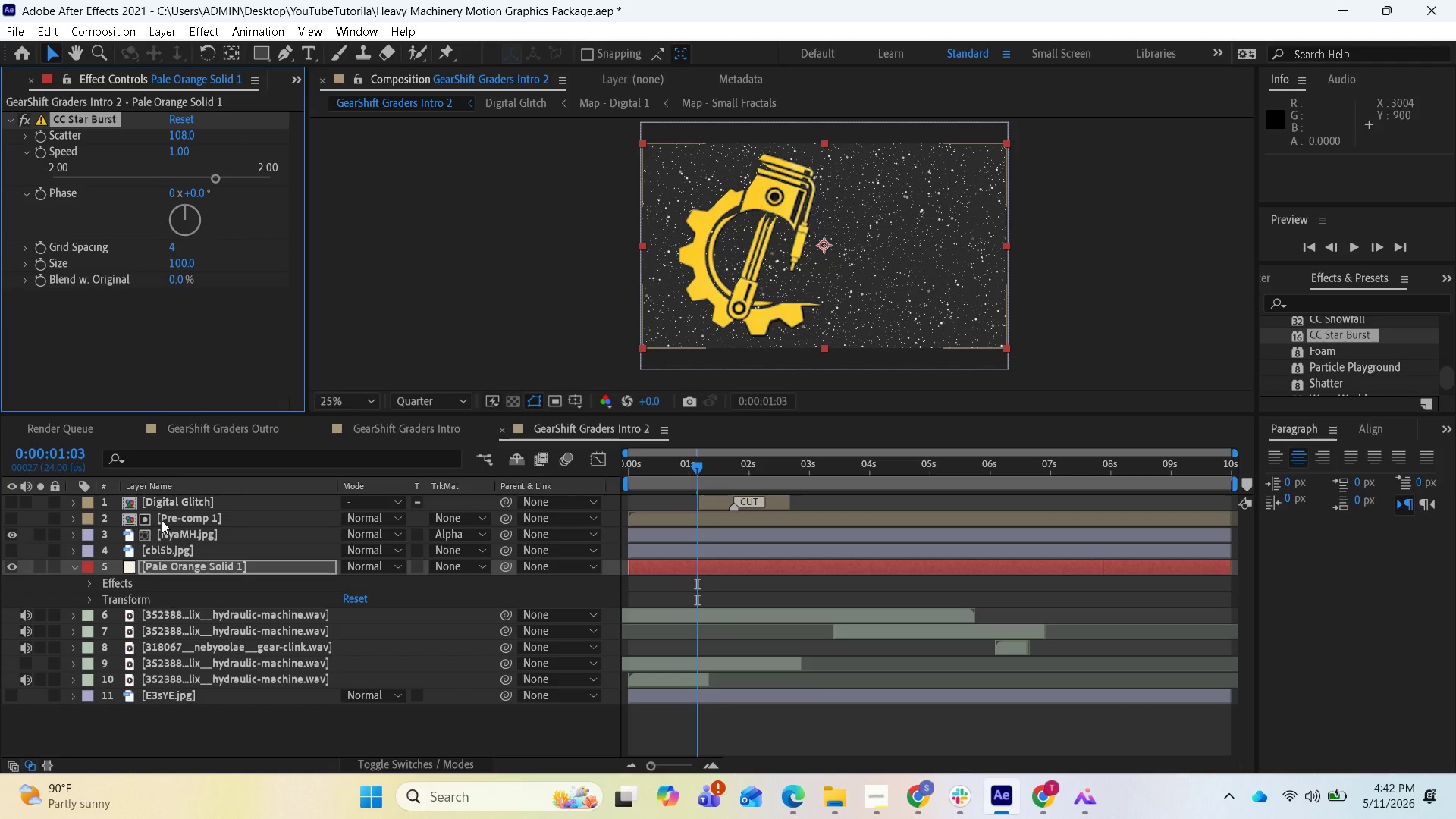 
wait(11.03)
 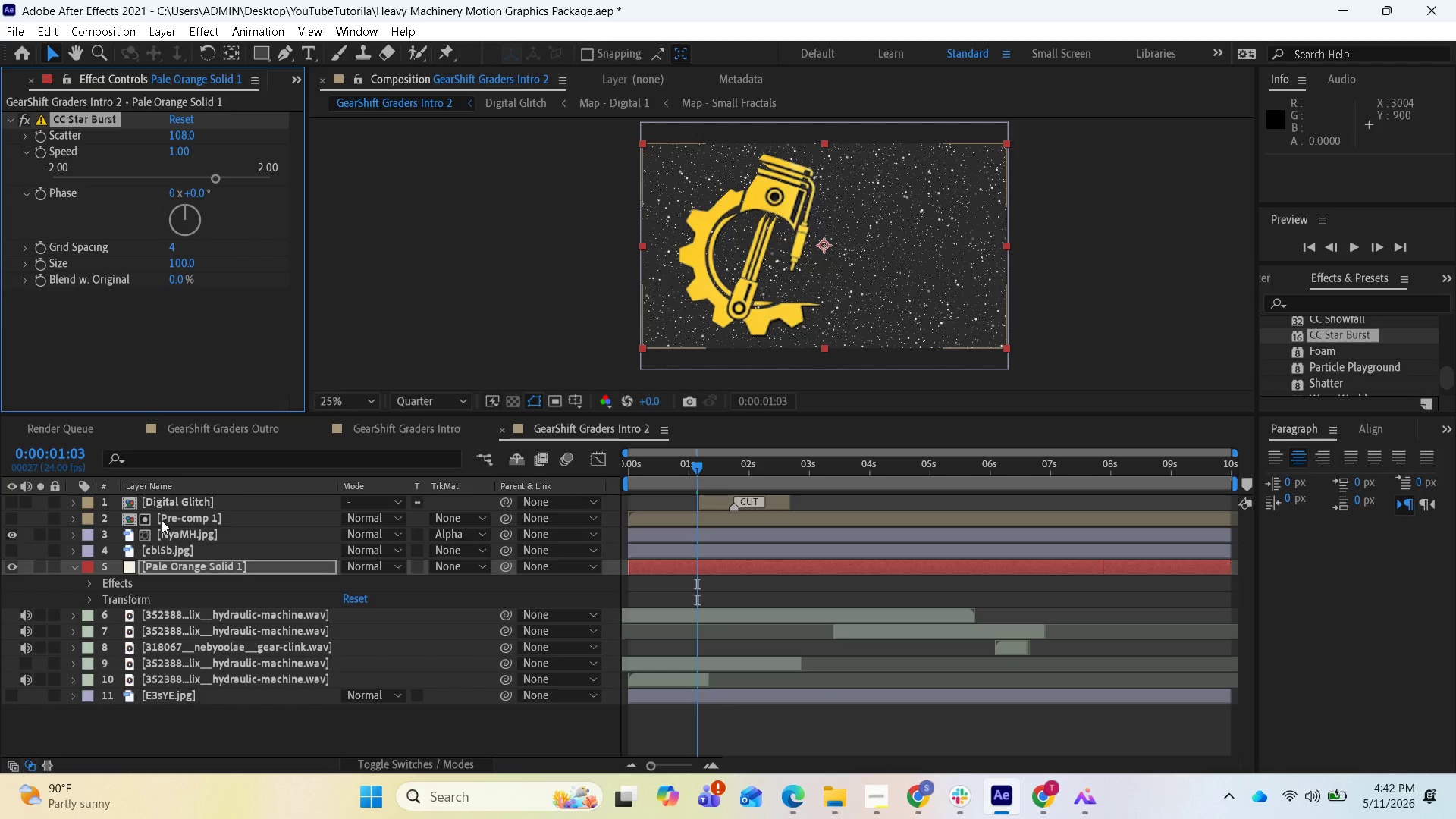 
left_click([180, 537])
 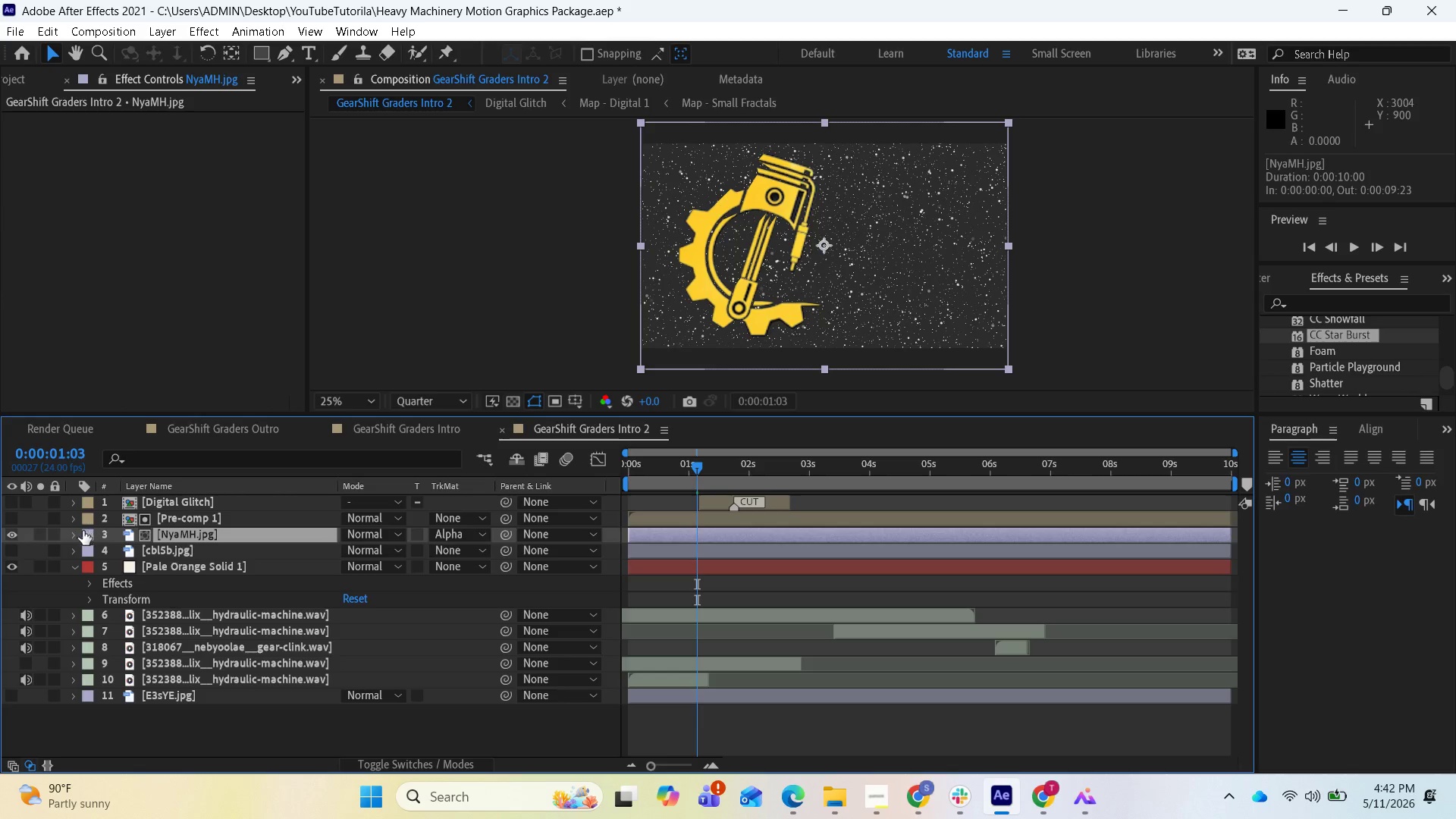 
left_click([75, 532])
 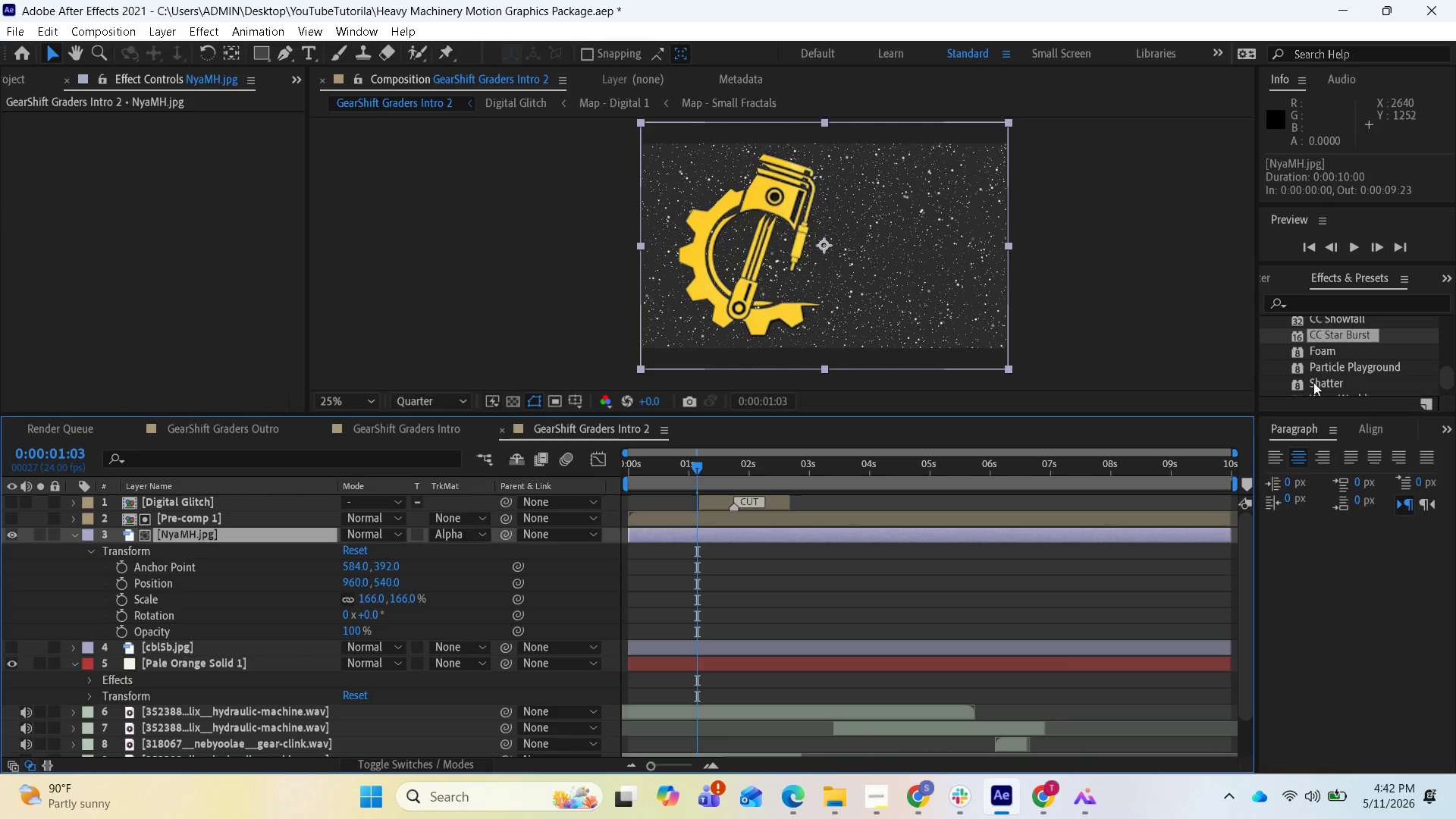 
wait(10.0)
 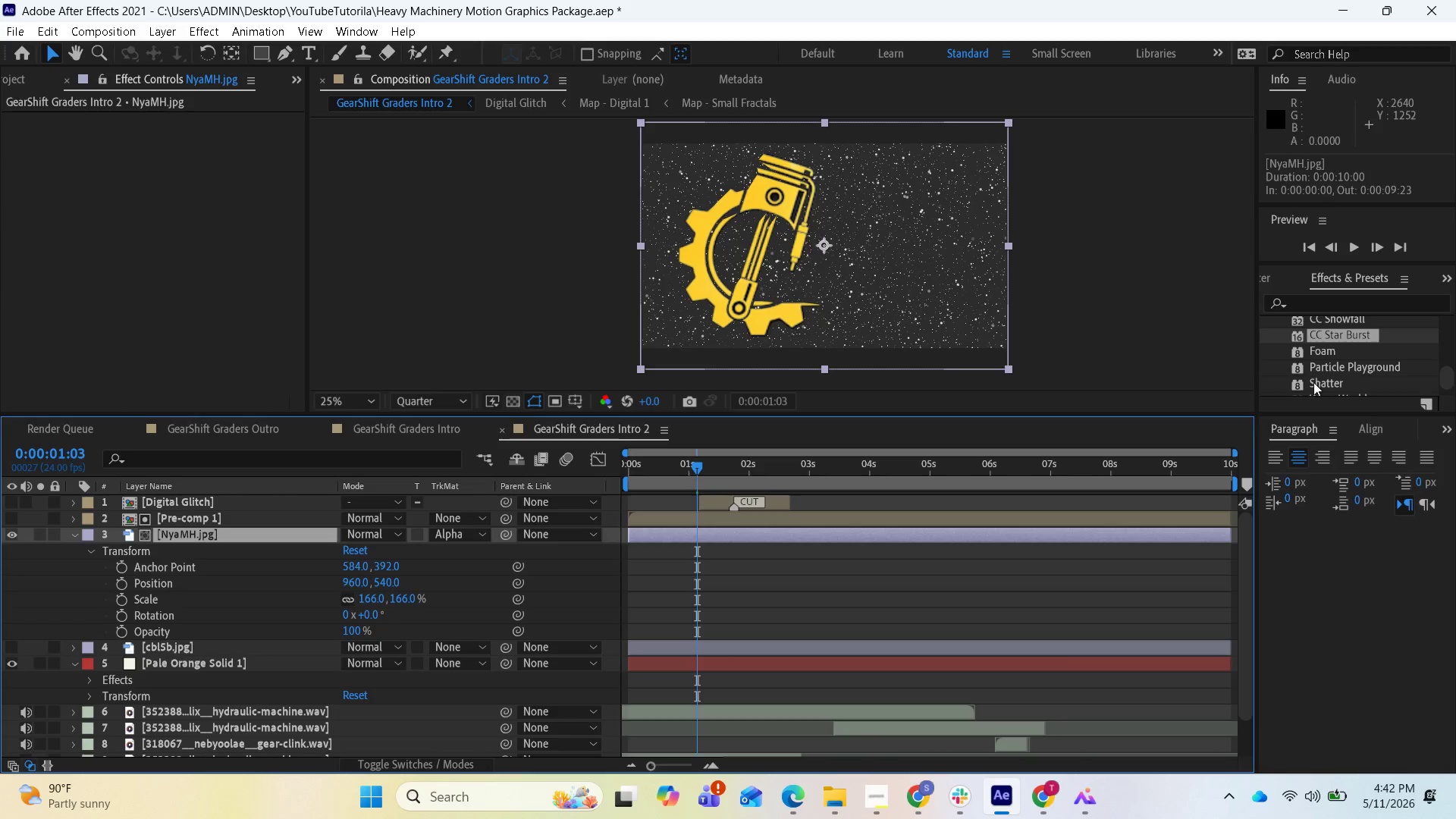 
left_click([215, 29])
 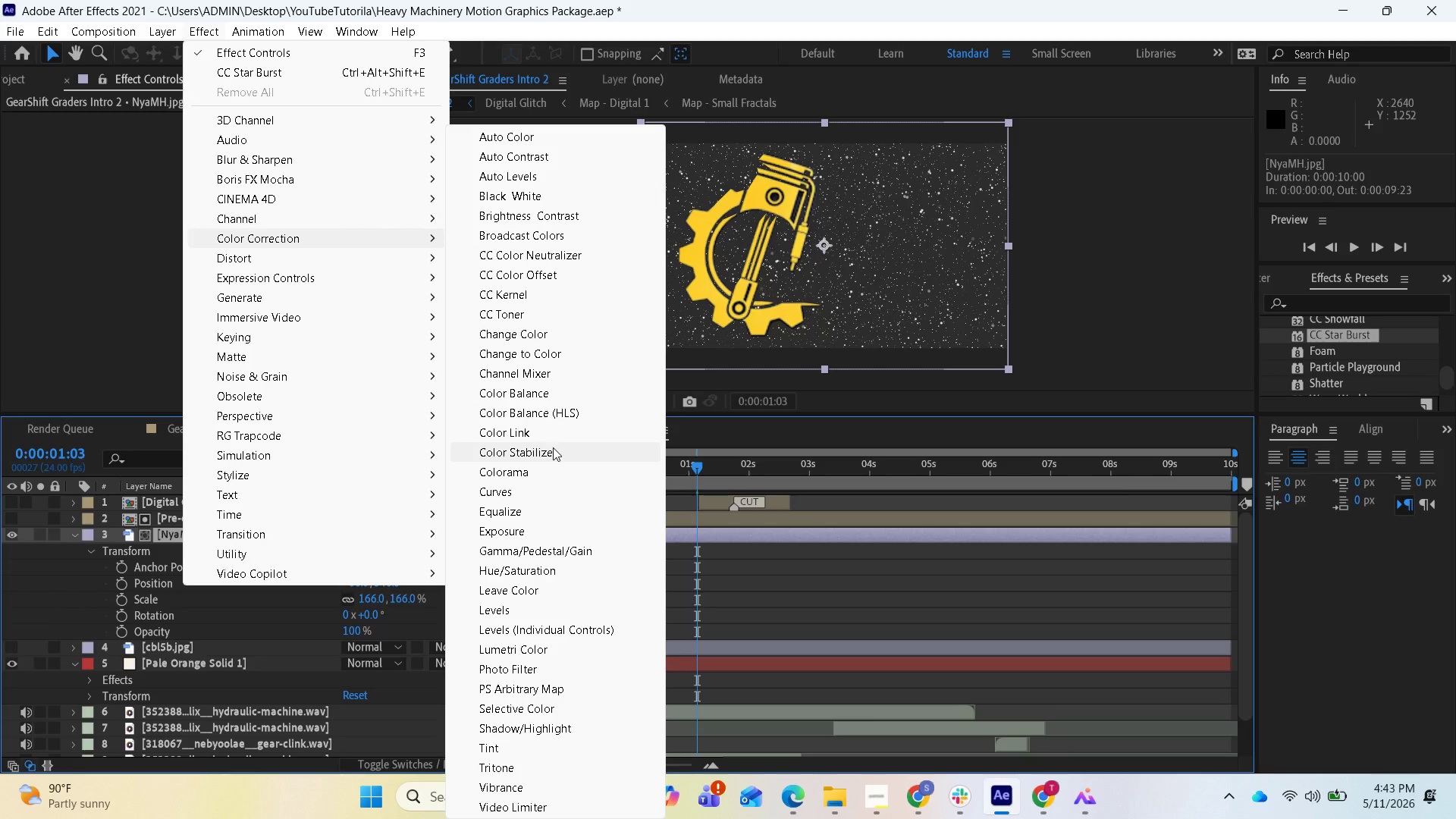 
wait(24.64)
 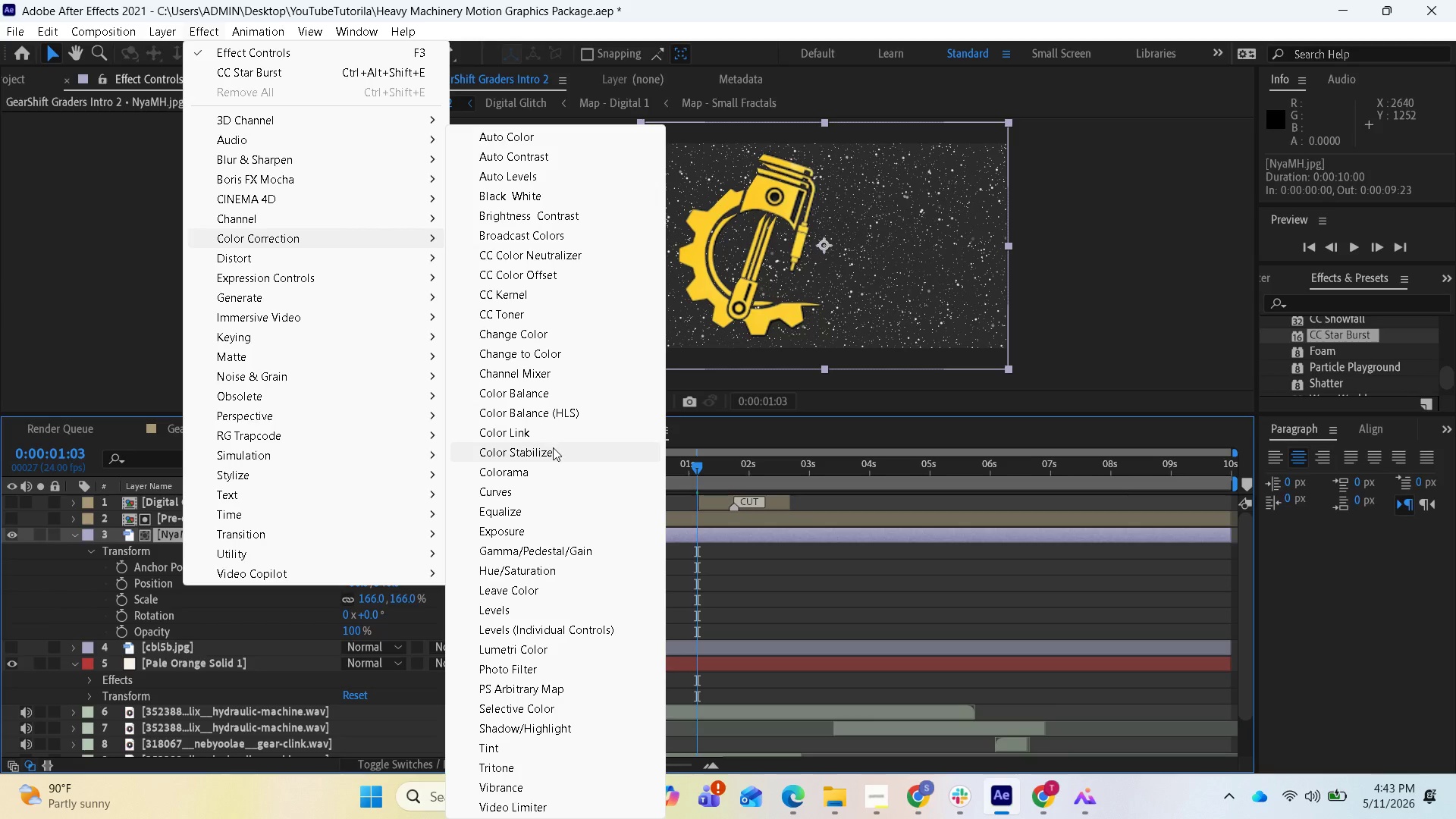 
left_click_drag(start_coordinate=[538, 647], to_coordinate=[731, 533])
 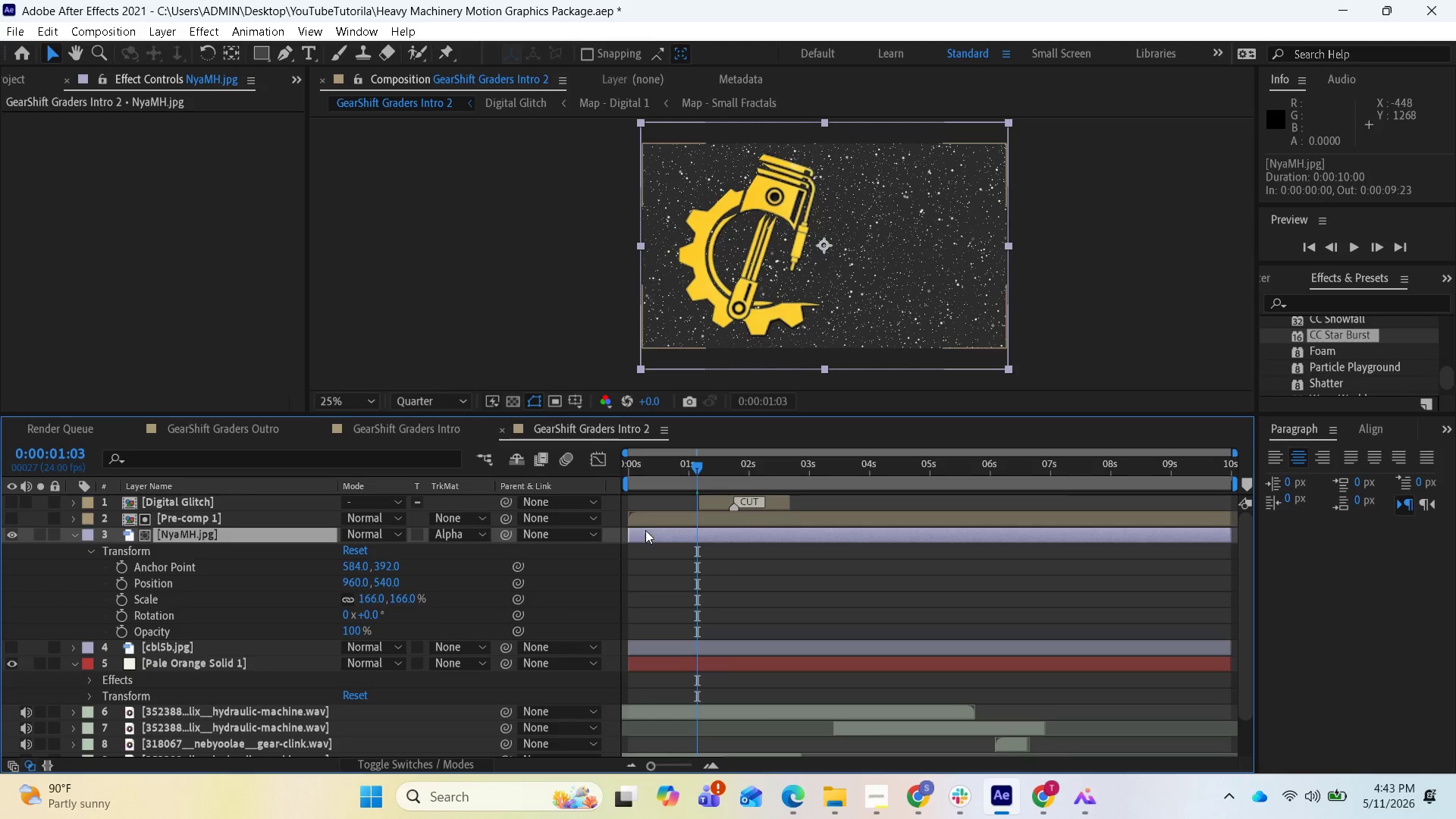 
double_click([654, 531])
 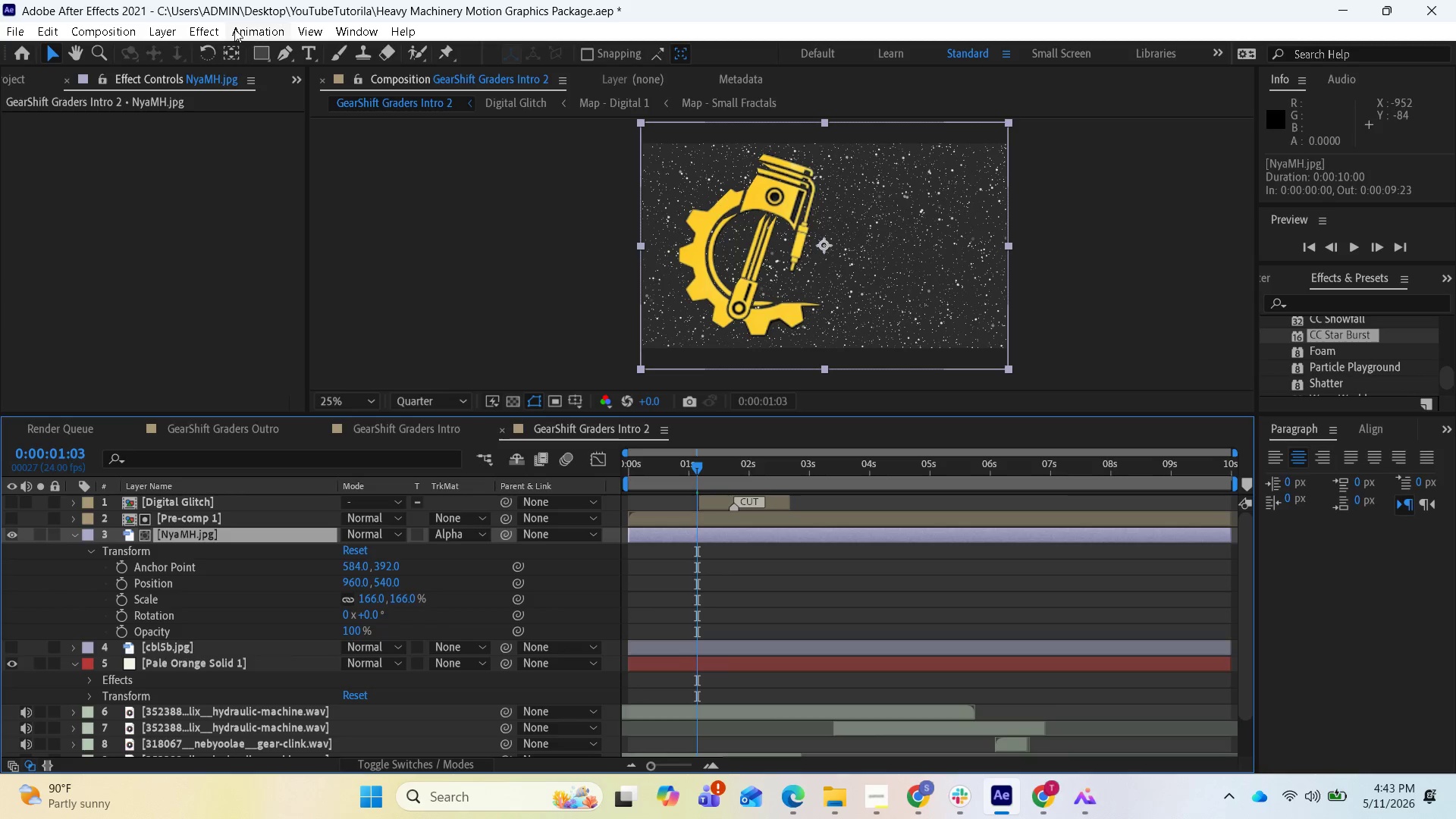 
left_click([209, 27])
 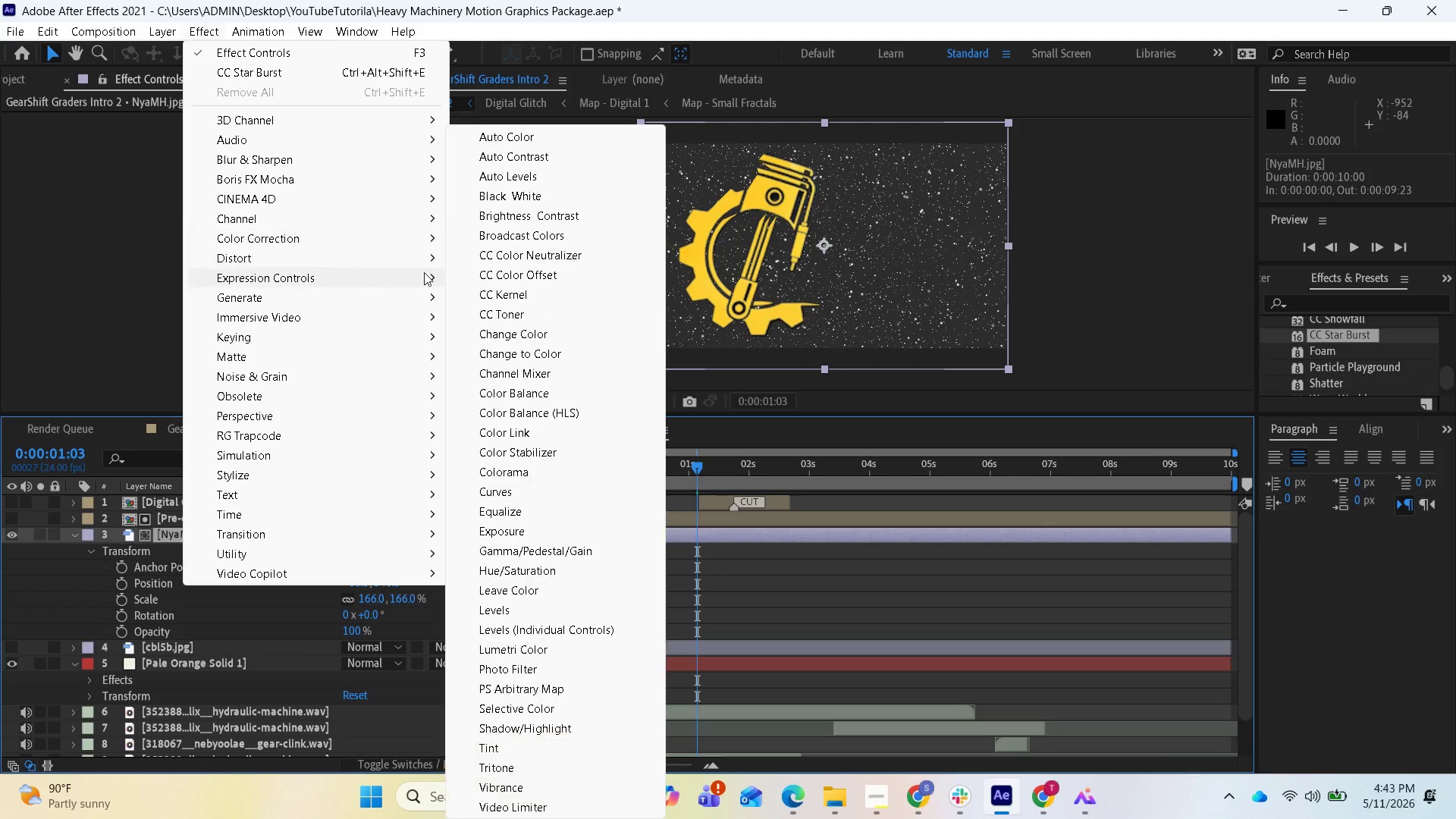 
wait(8.27)
 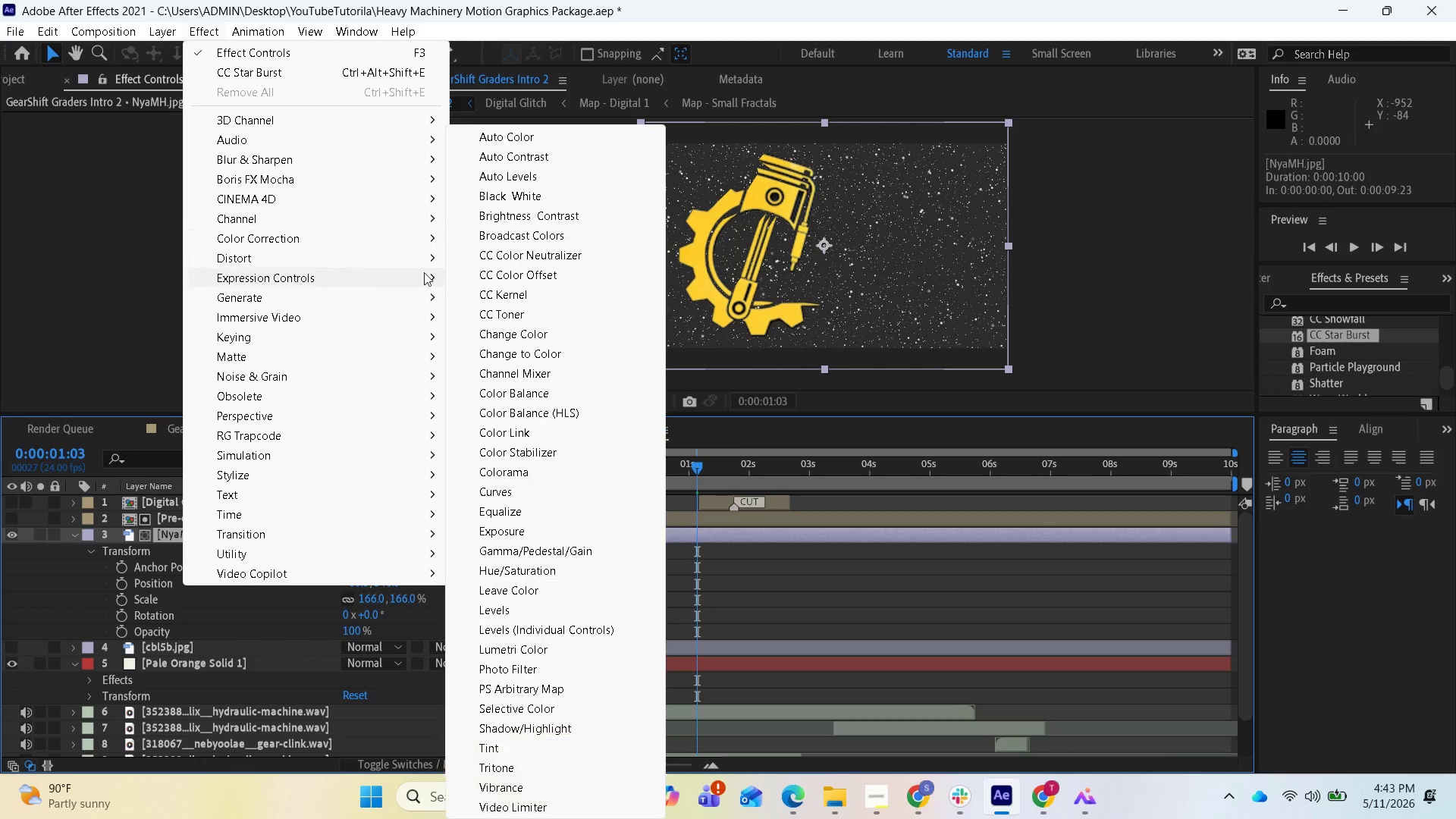 
double_click([550, 645])
 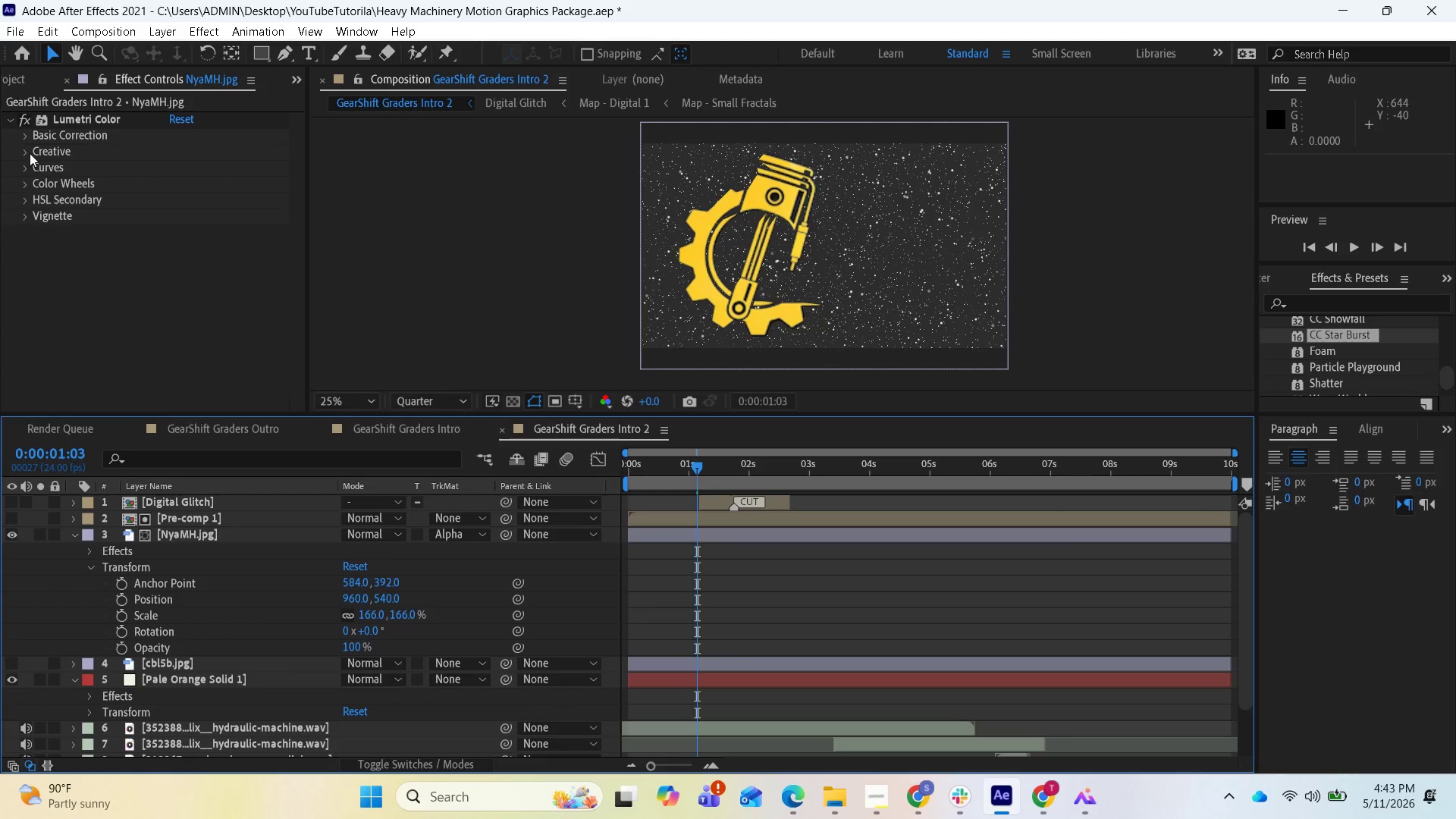 
left_click([30, 136])
 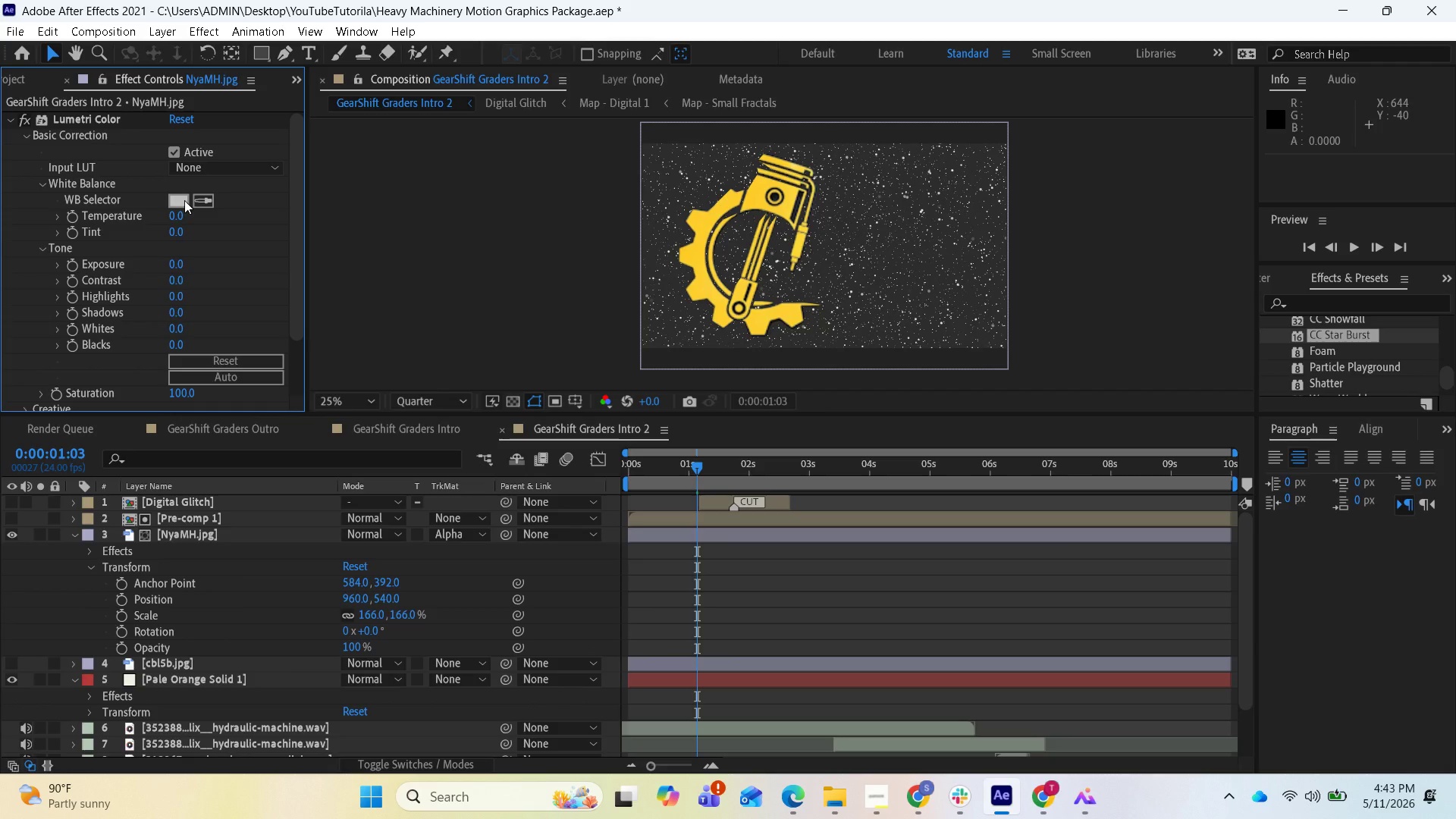 
left_click([184, 200])
 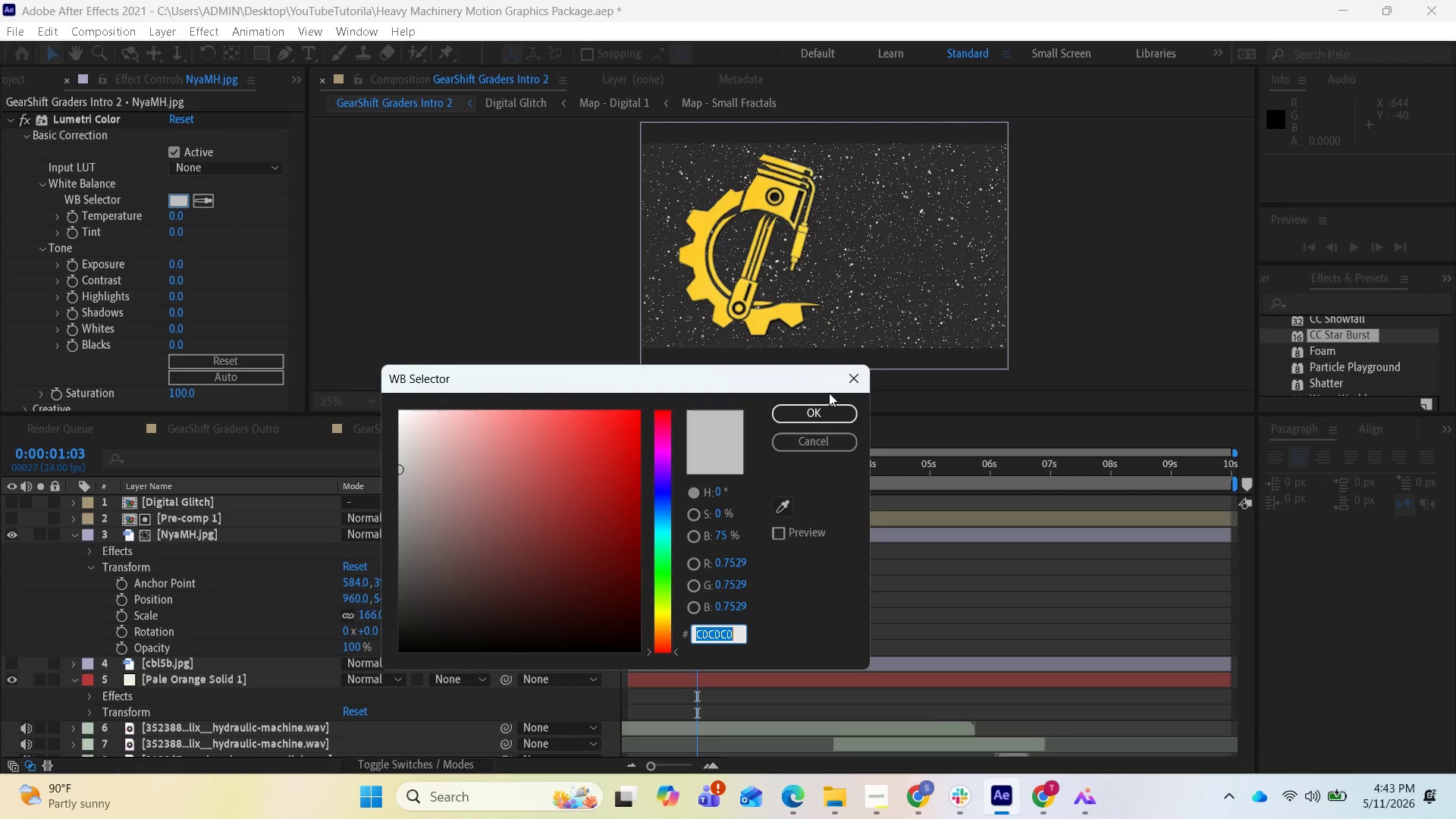 
left_click([859, 369])
 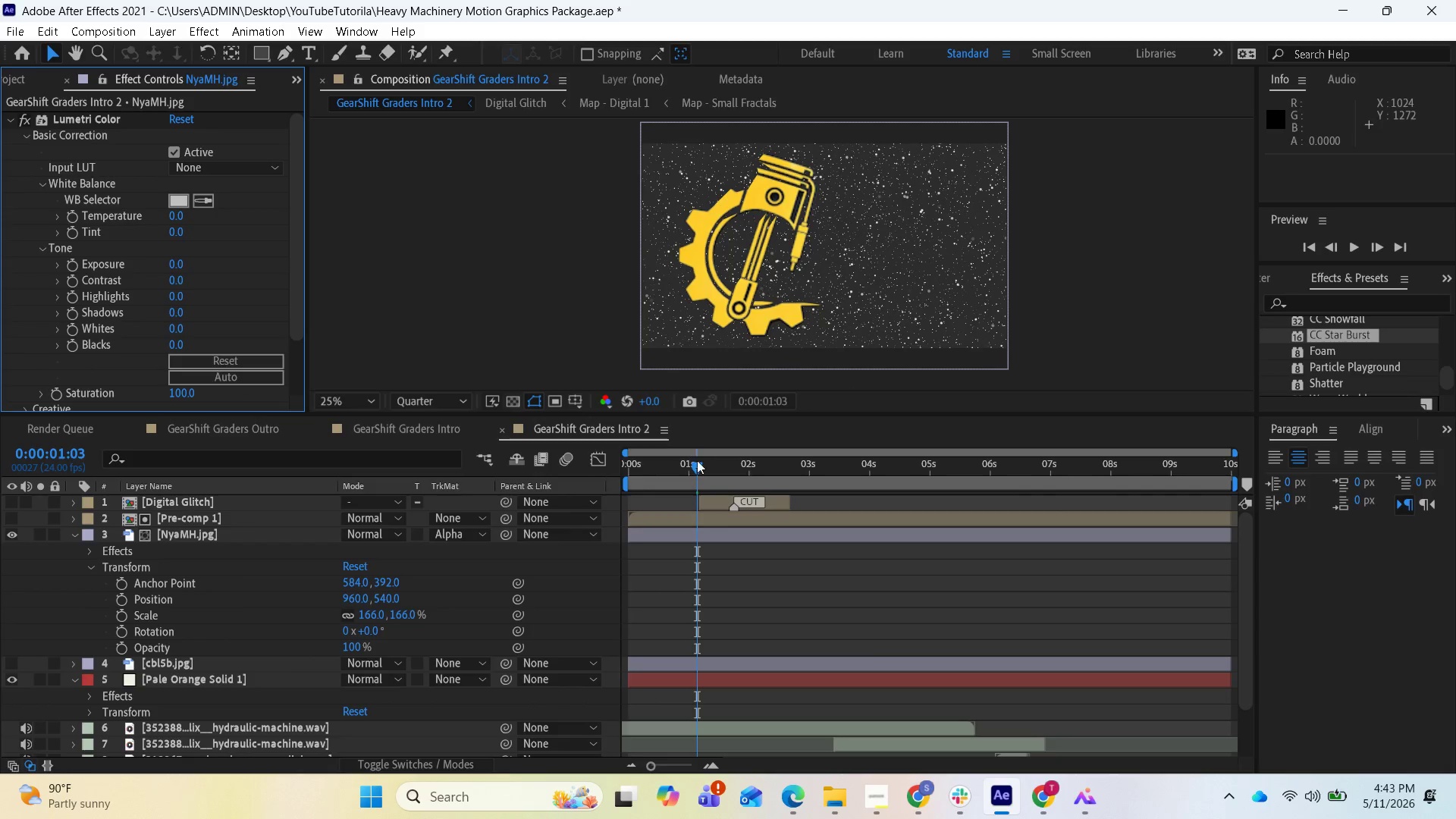 
left_click_drag(start_coordinate=[702, 466], to_coordinate=[805, 458])
 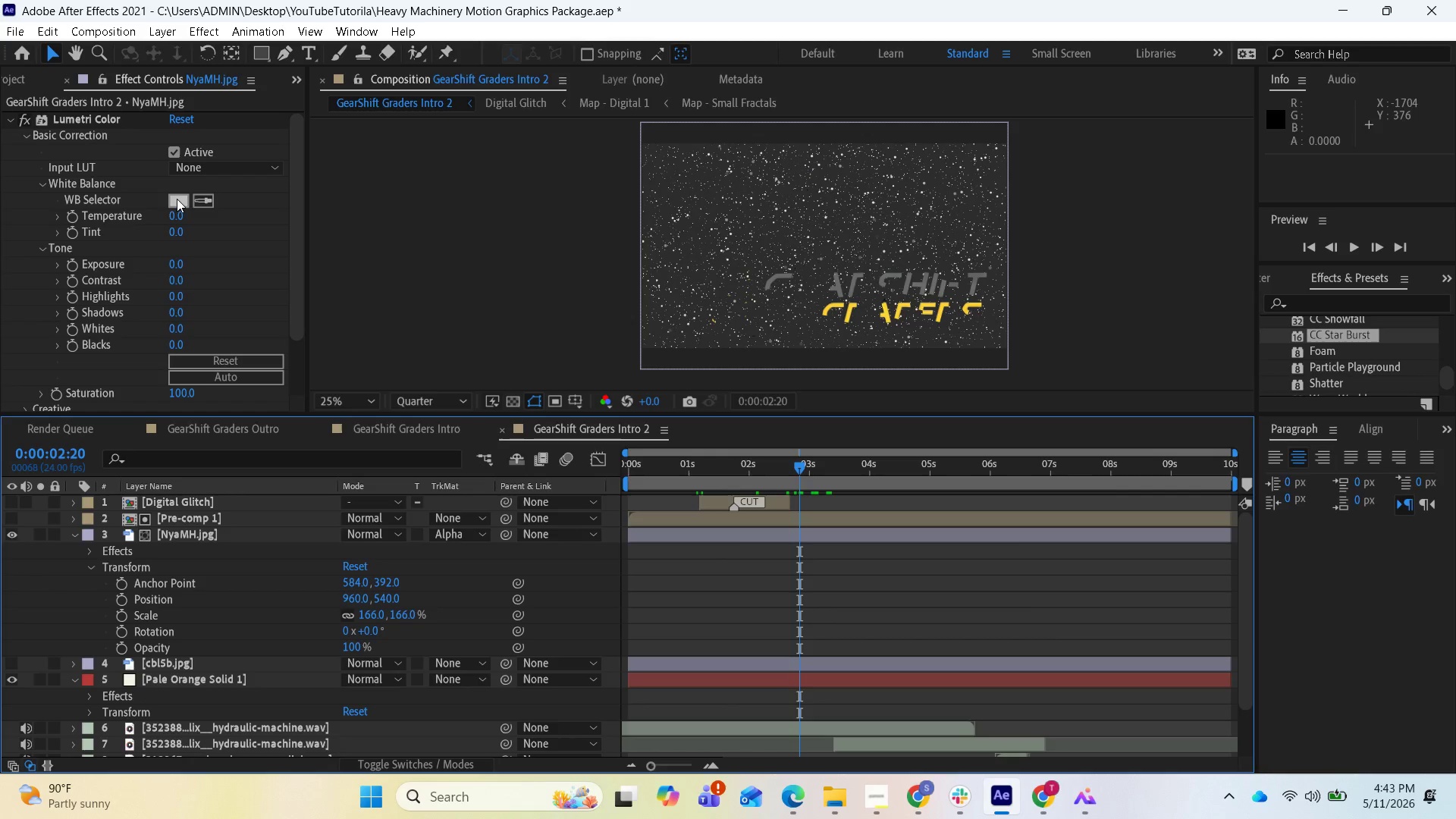 
left_click([180, 204])
 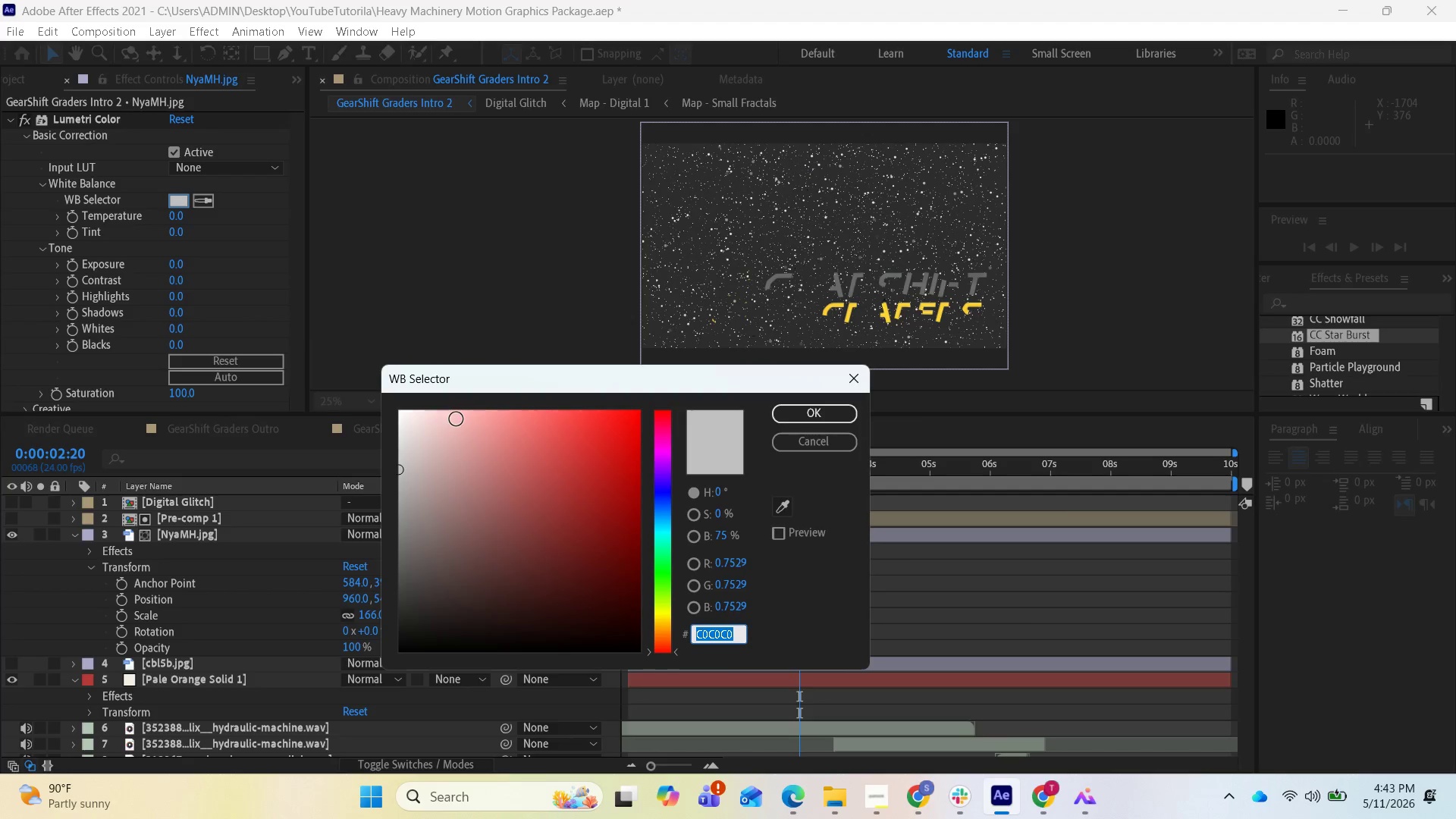 
left_click_drag(start_coordinate=[466, 430], to_coordinate=[460, 442])
 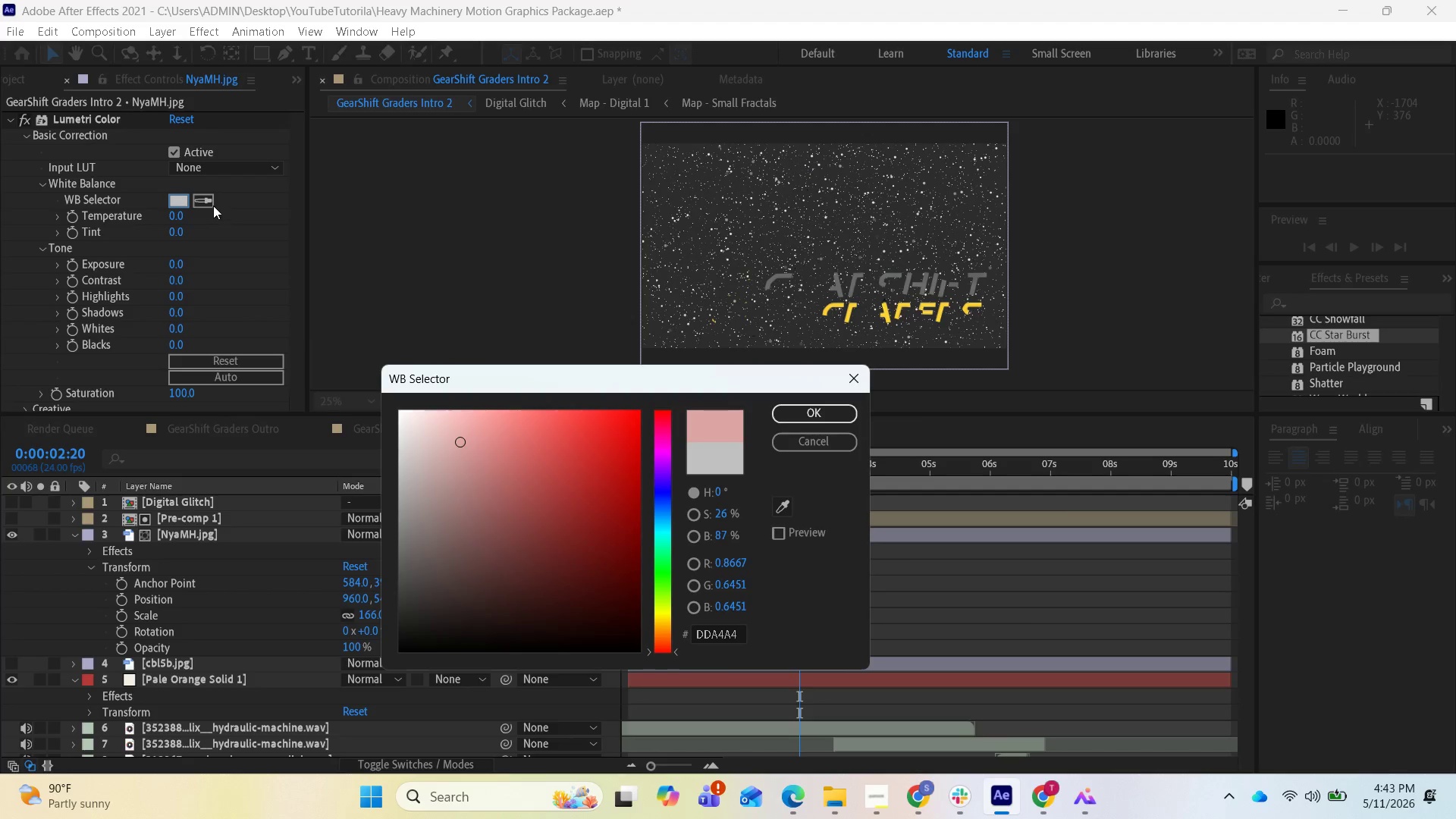 
left_click([206, 195])
 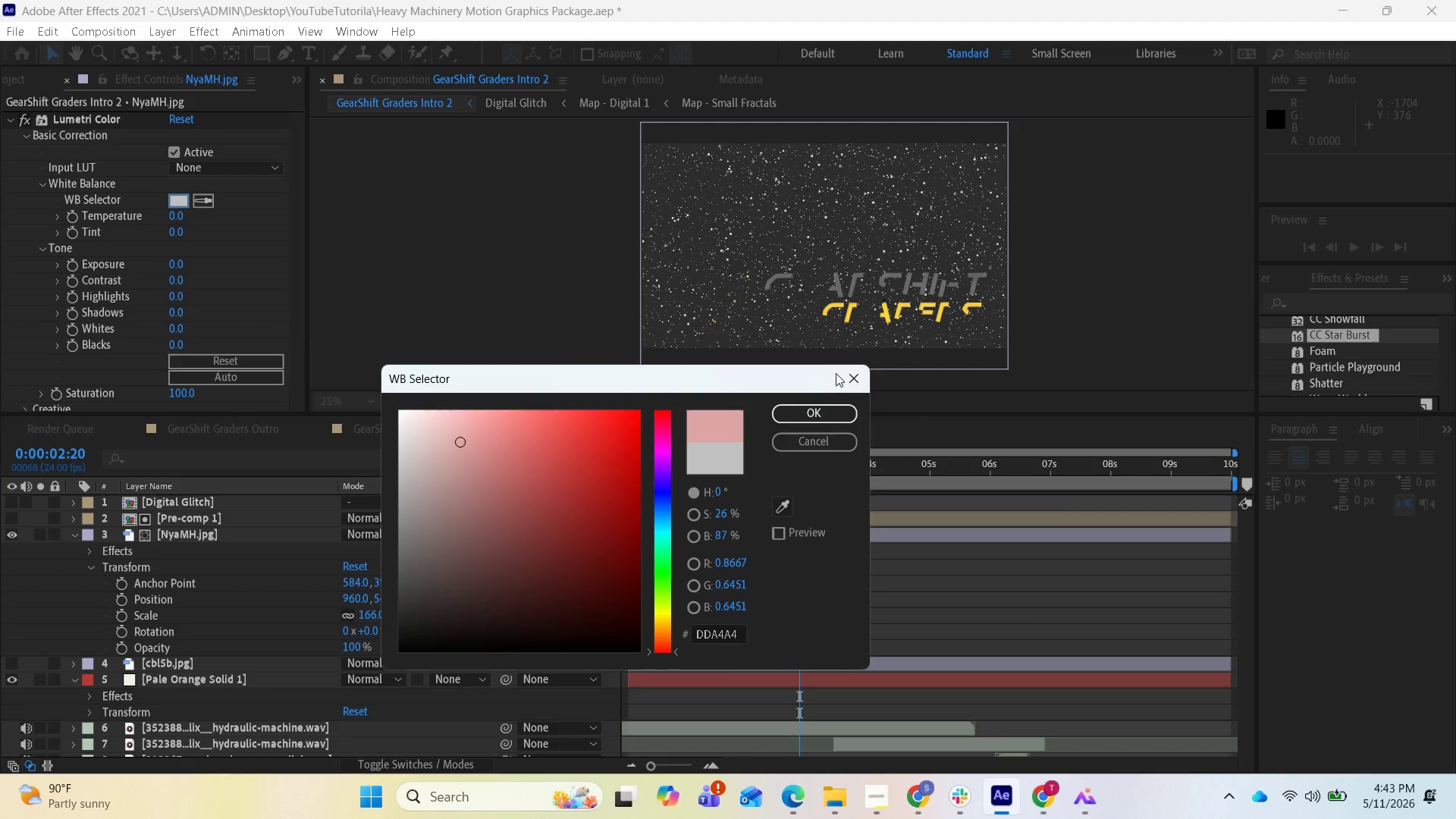 
left_click([847, 375])
 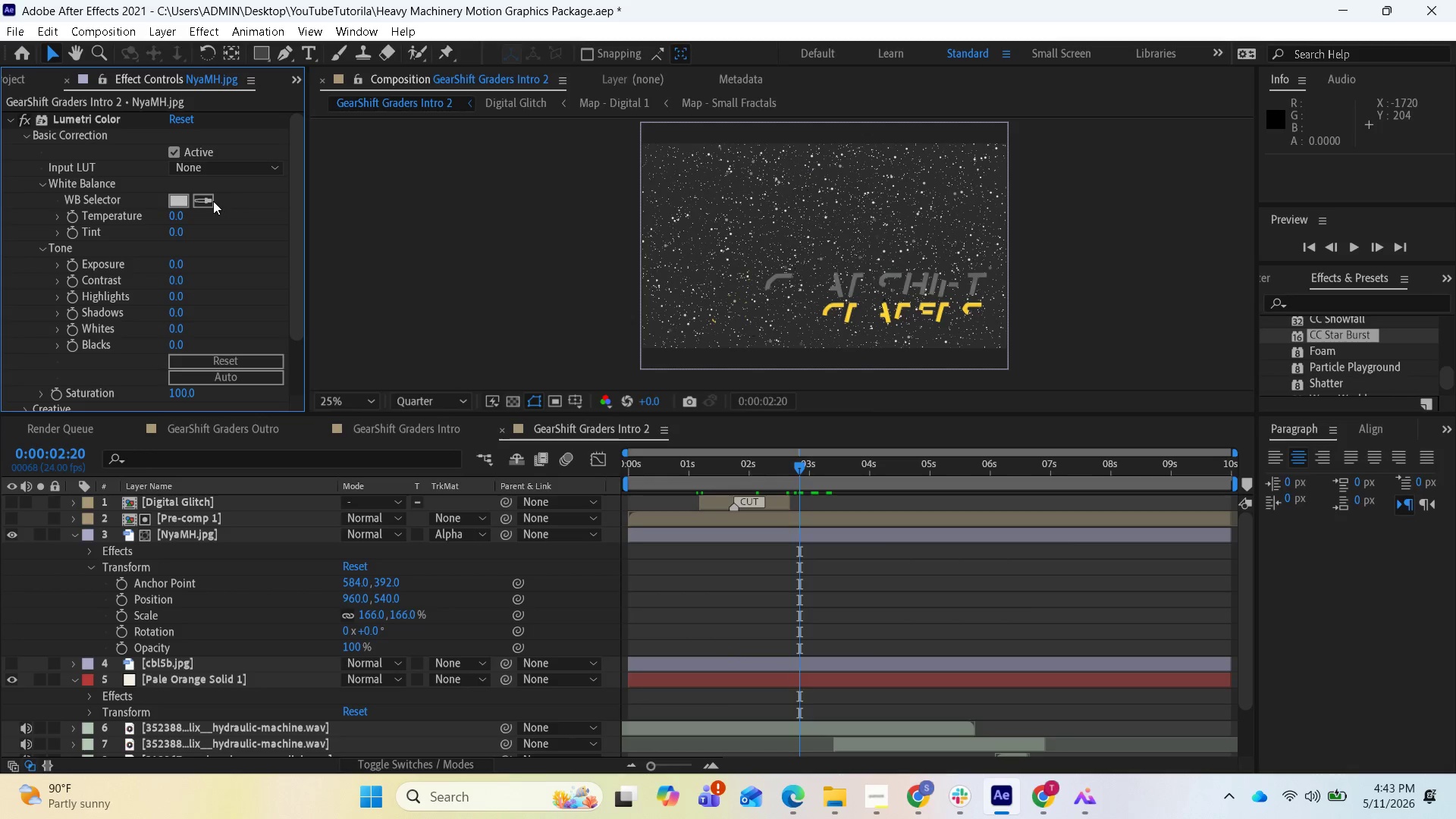 
left_click([208, 202])
 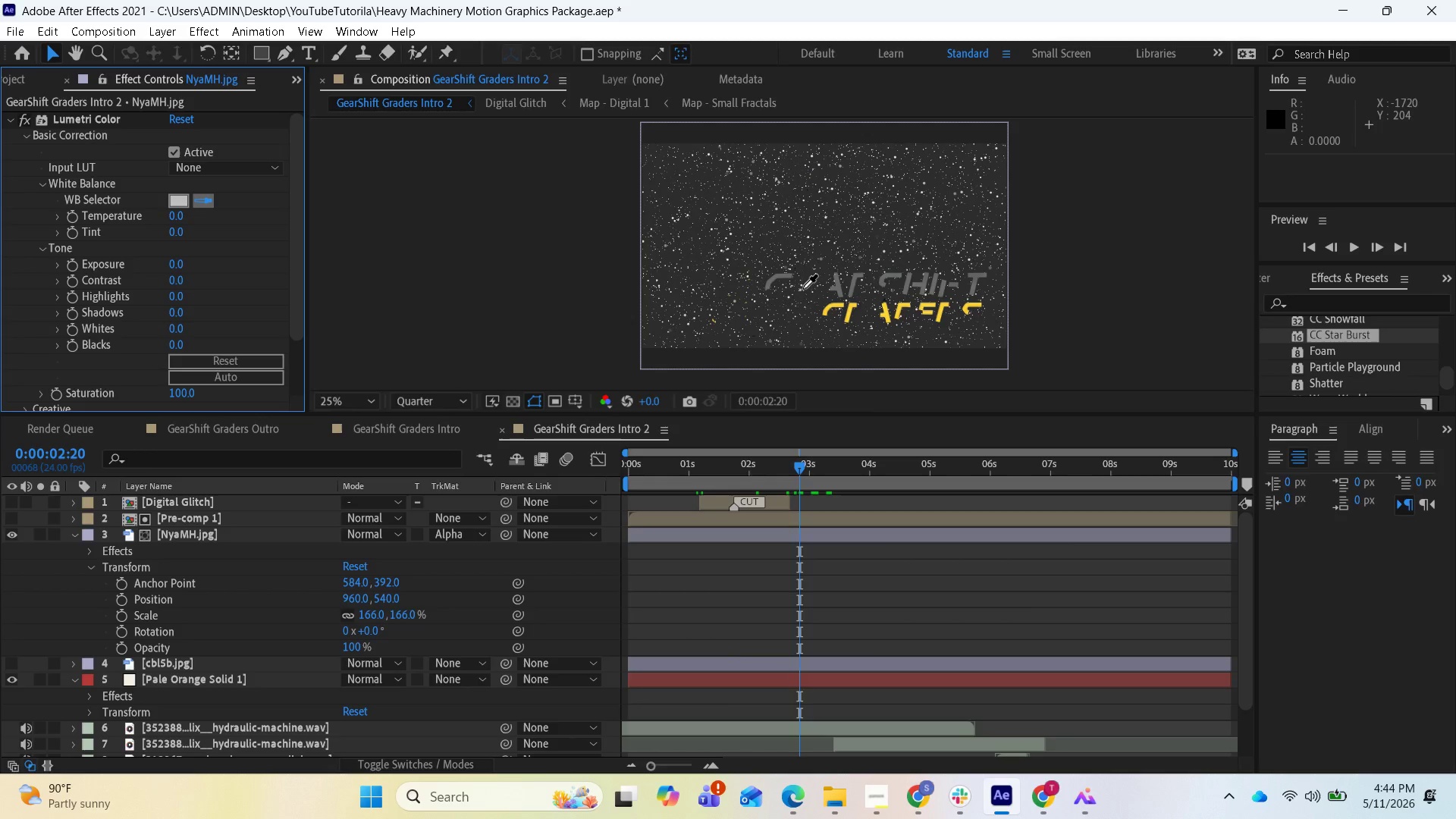 
left_click([804, 289])
 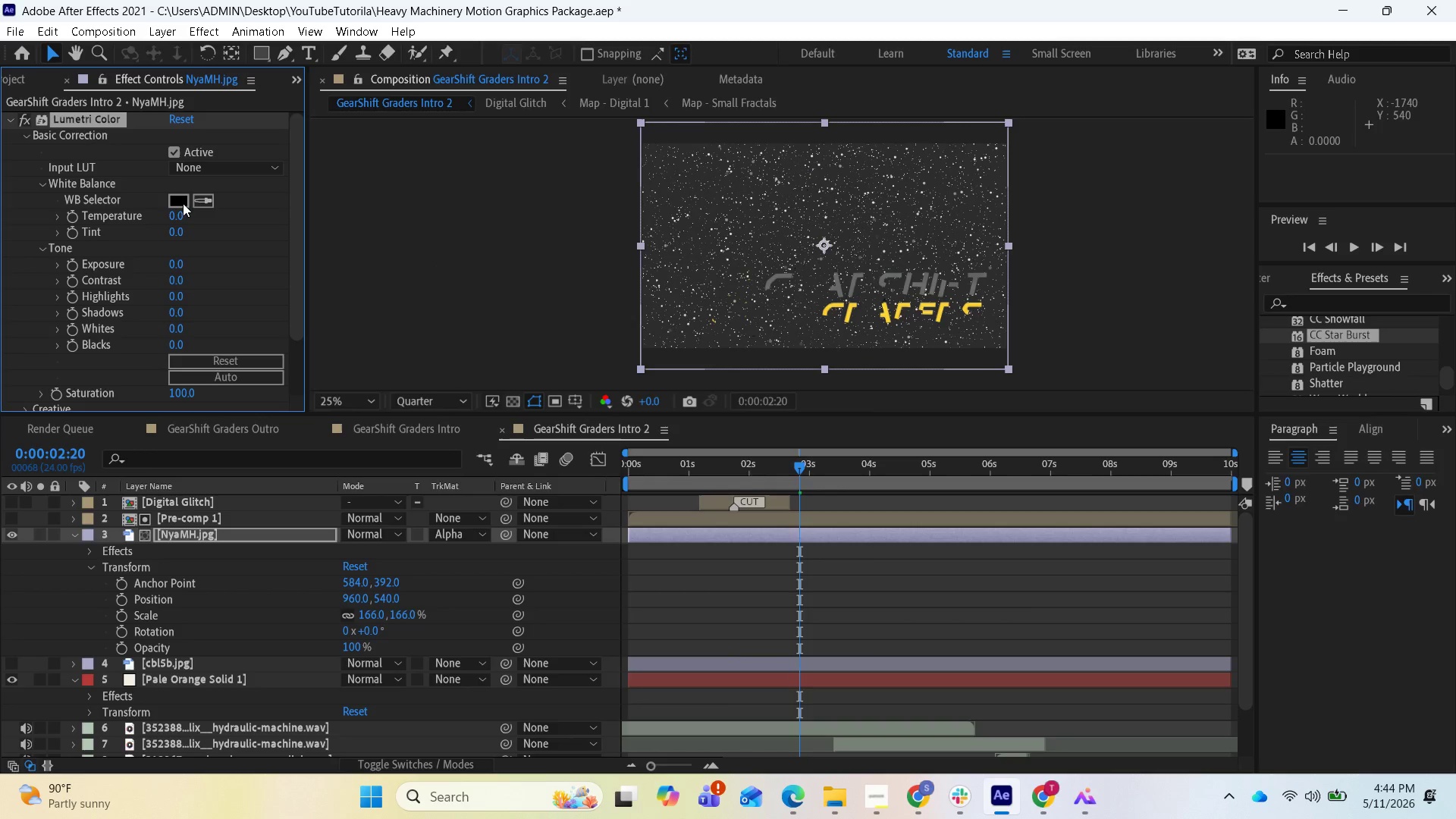 
key(Control+Z)
 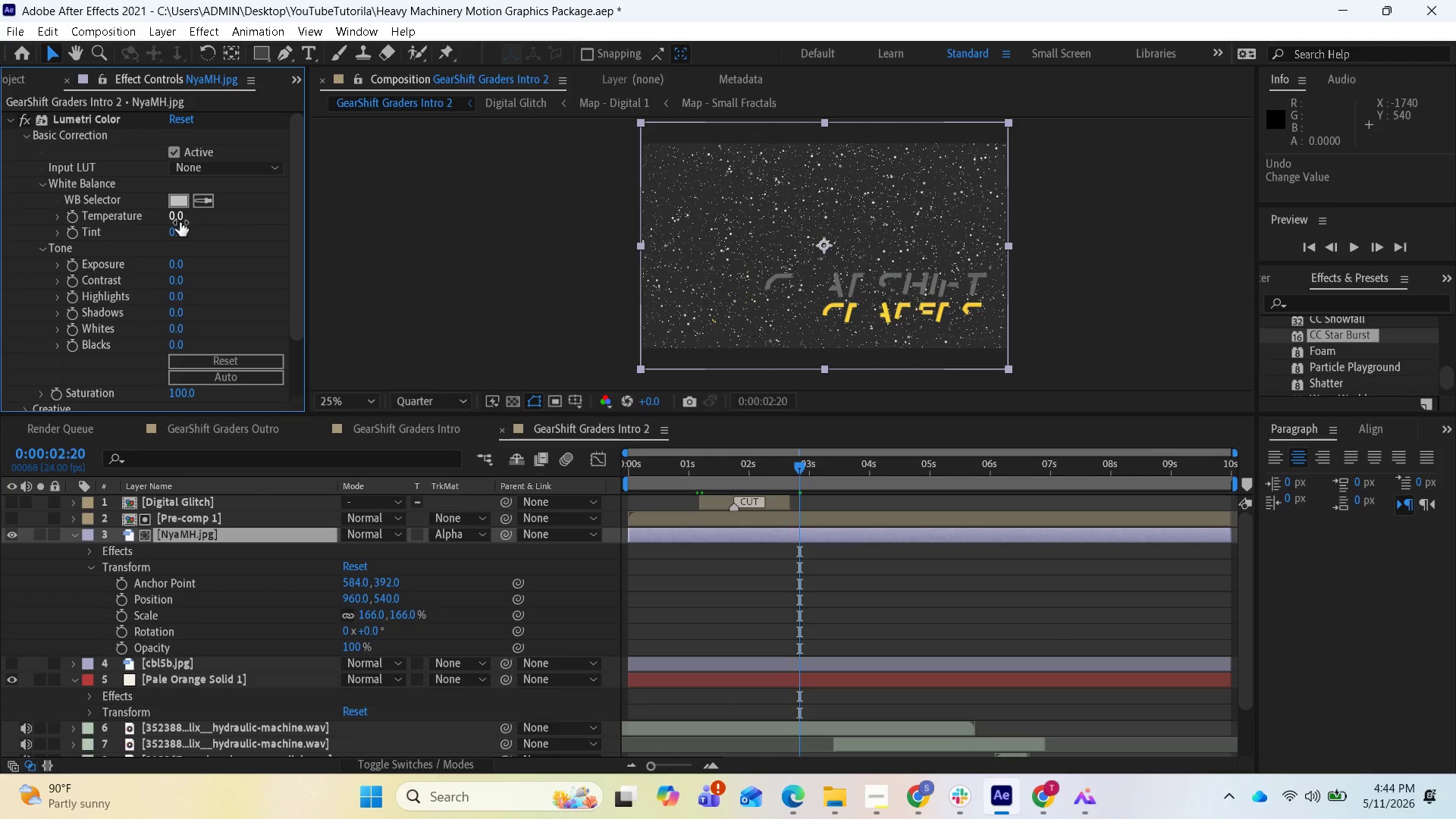 
left_click_drag(start_coordinate=[180, 222], to_coordinate=[263, 237])
 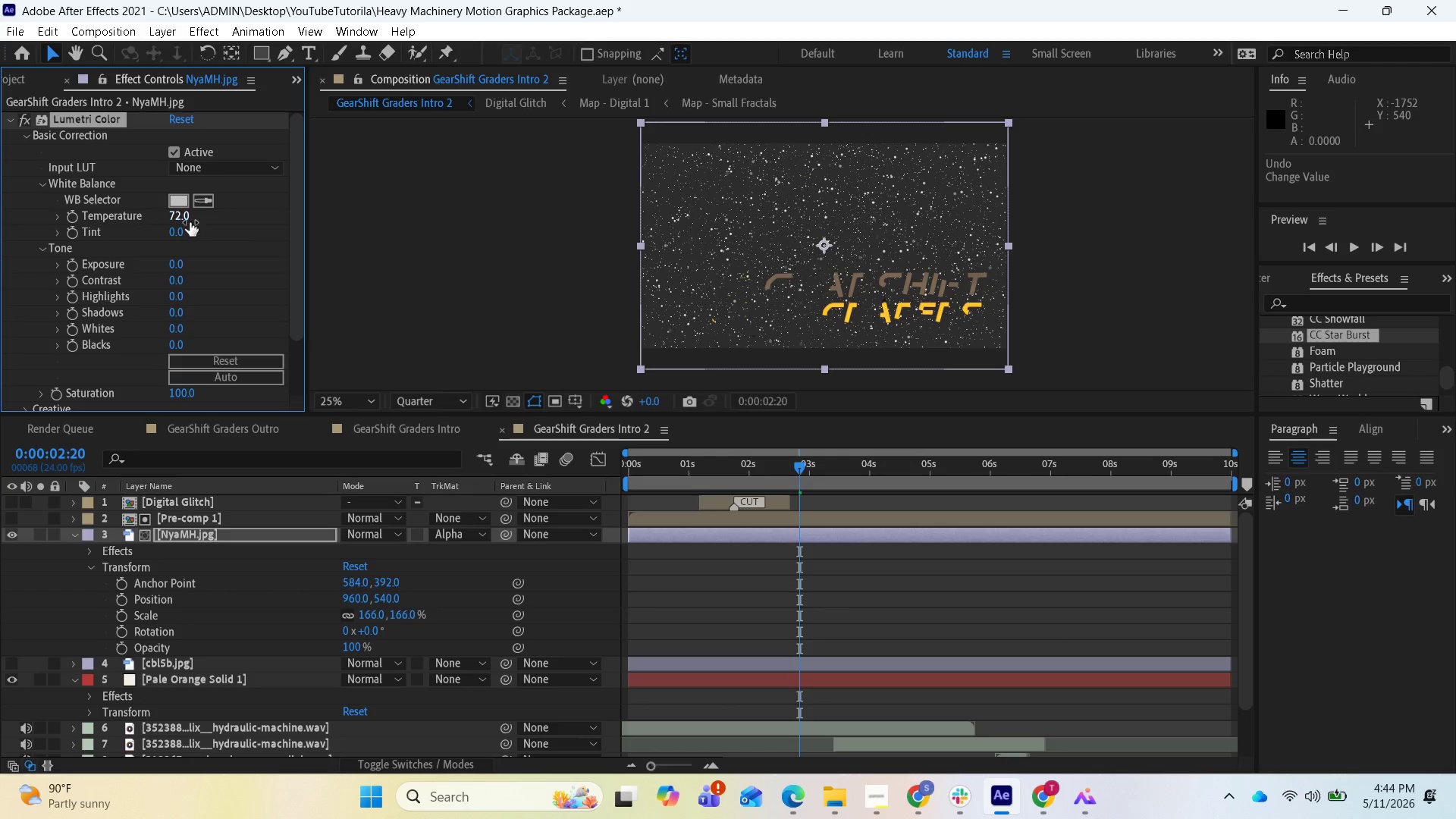 
left_click_drag(start_coordinate=[183, 218], to_coordinate=[268, 225])
 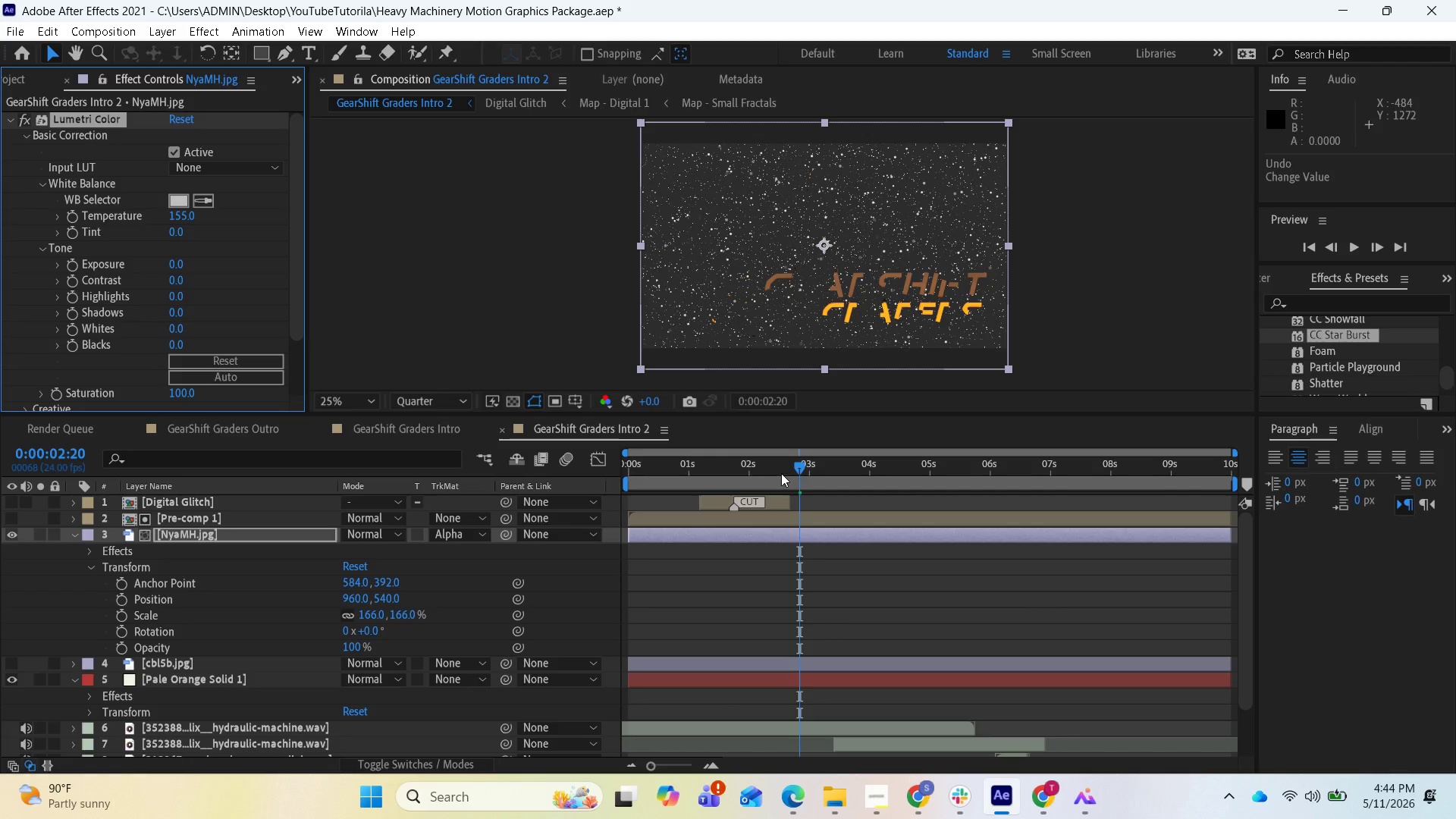 
left_click_drag(start_coordinate=[796, 466], to_coordinate=[554, 464])
 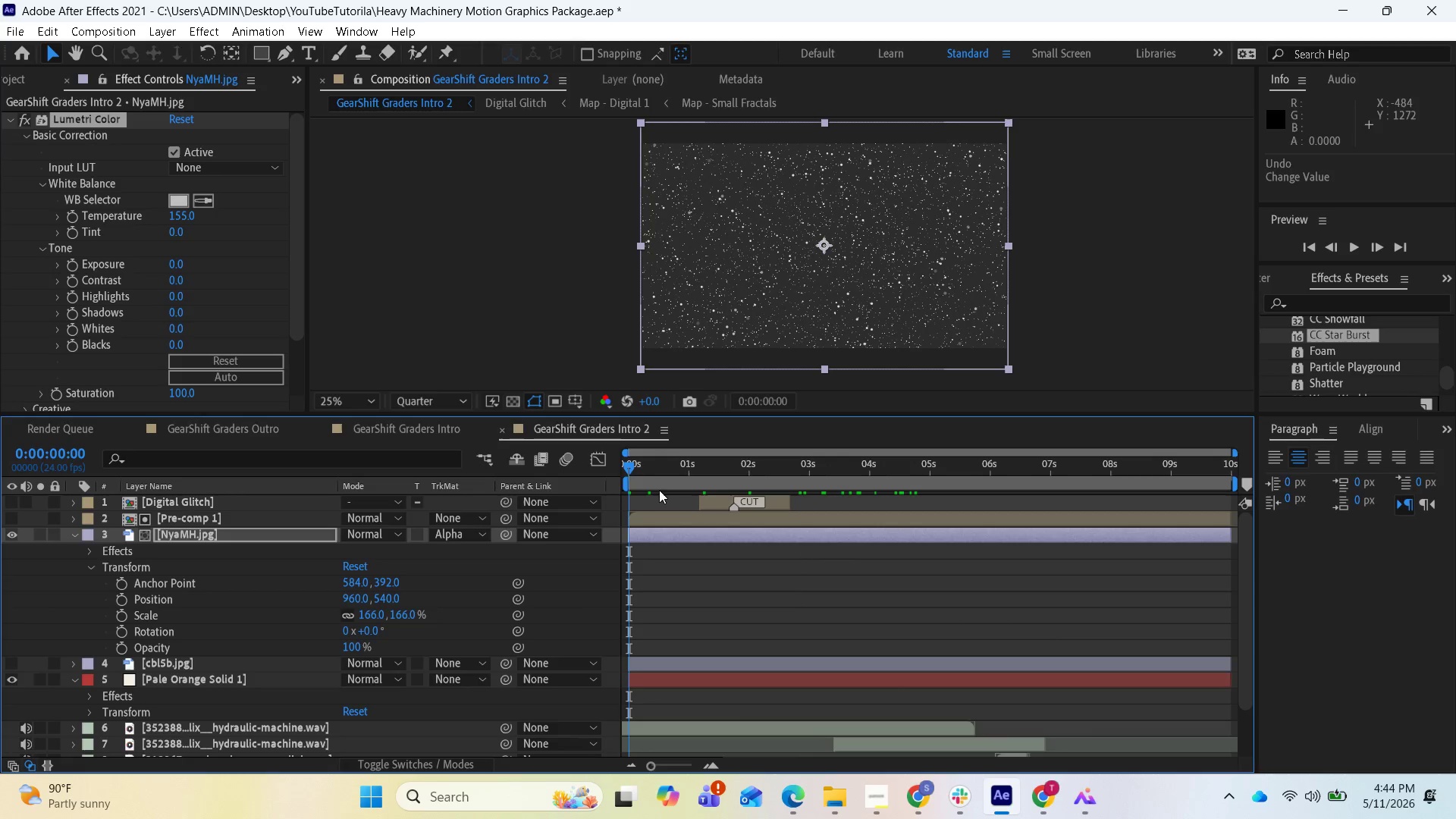 
key(Space)
 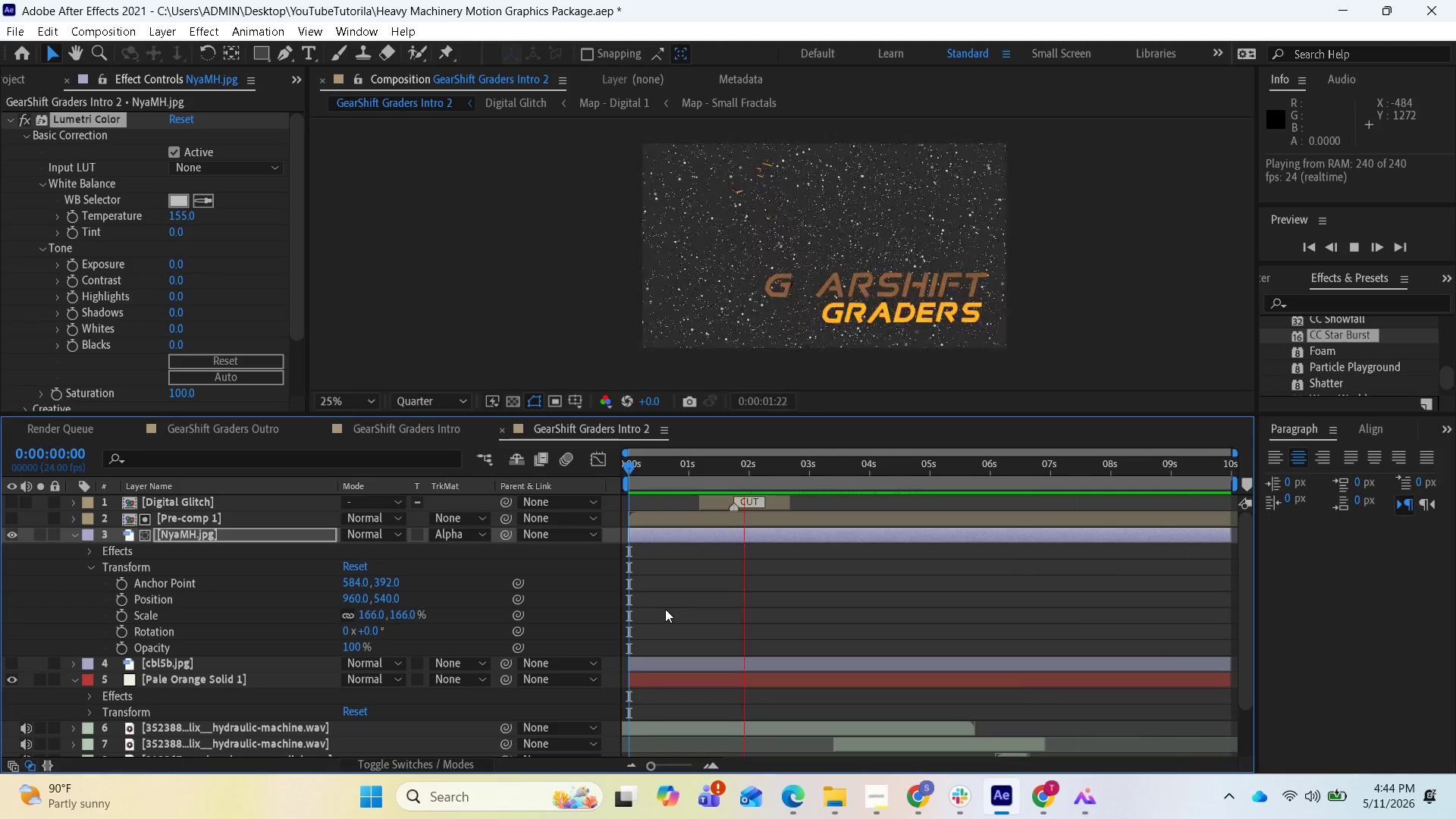 
wait(17.91)
 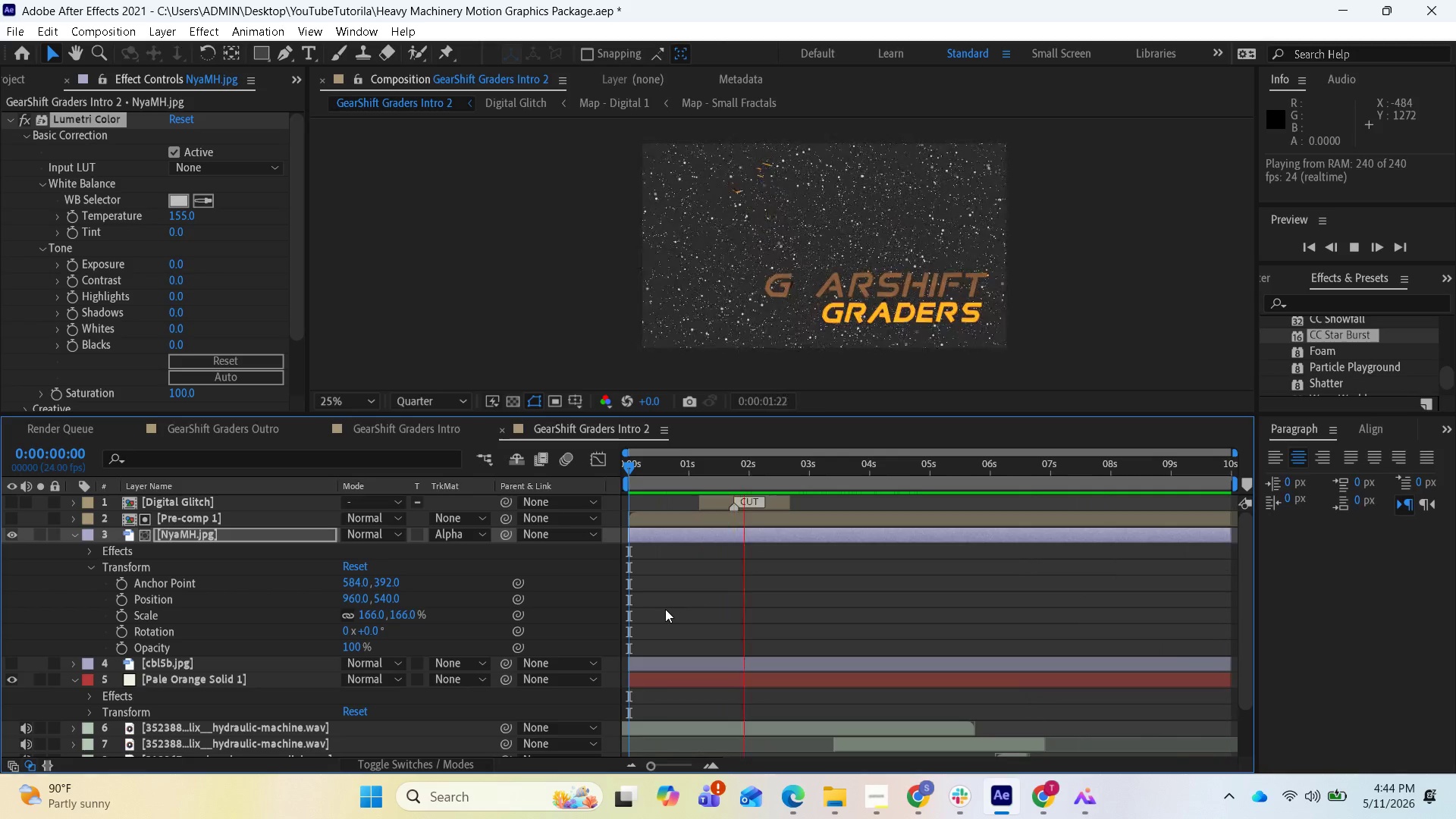 
key(Space)
 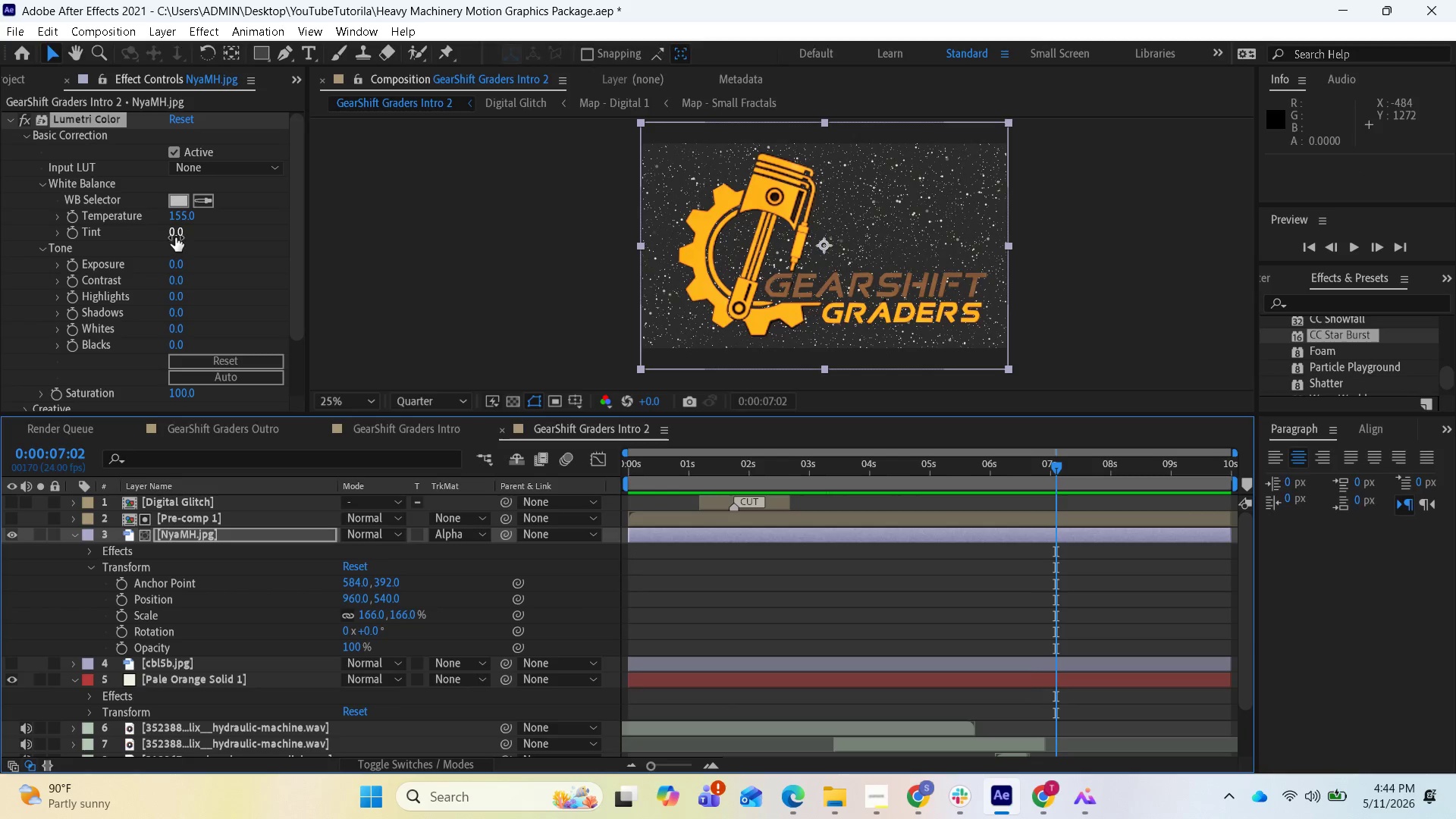 
left_click_drag(start_coordinate=[174, 237], to_coordinate=[133, 238])
 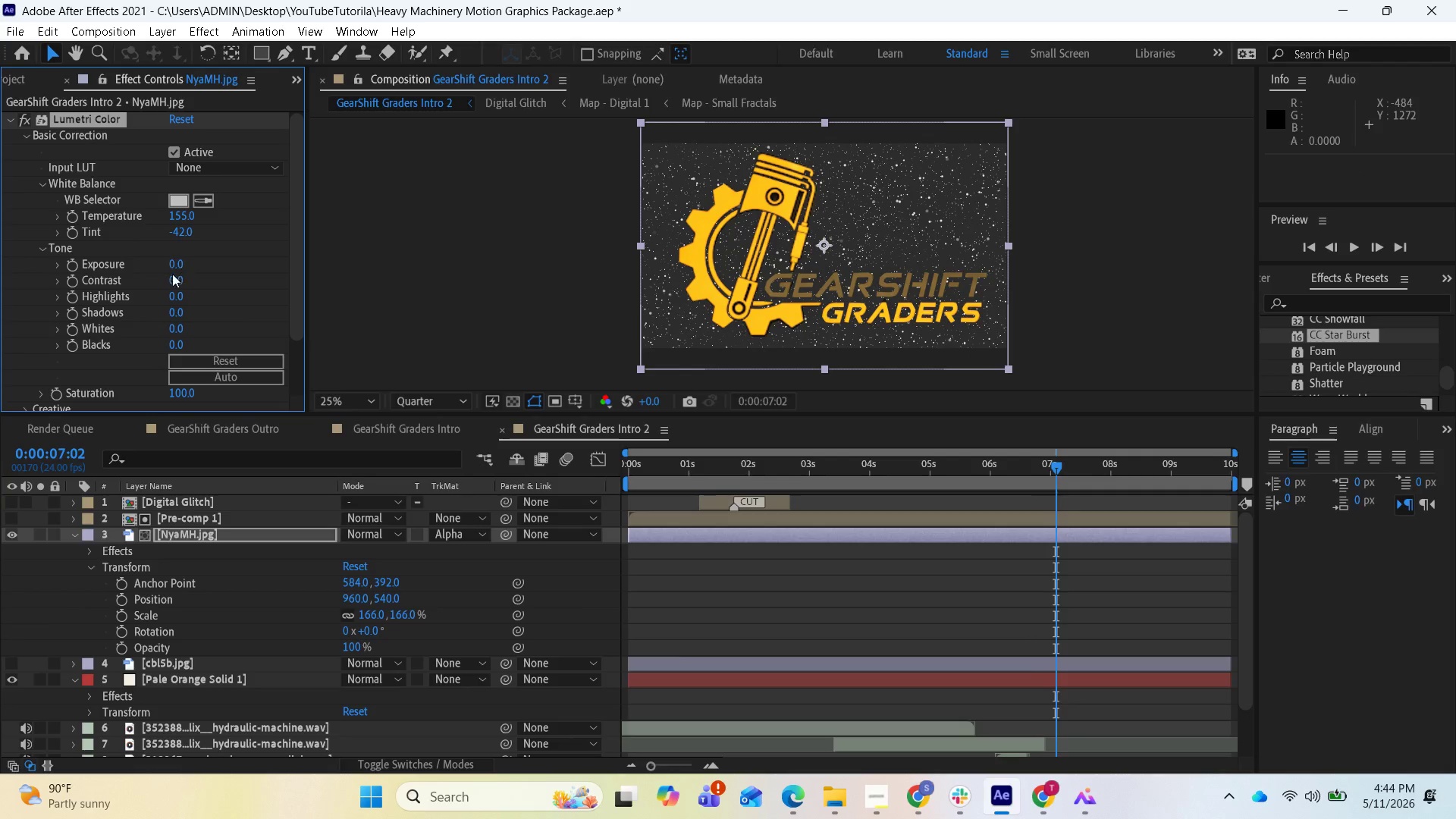 
wait(5.27)
 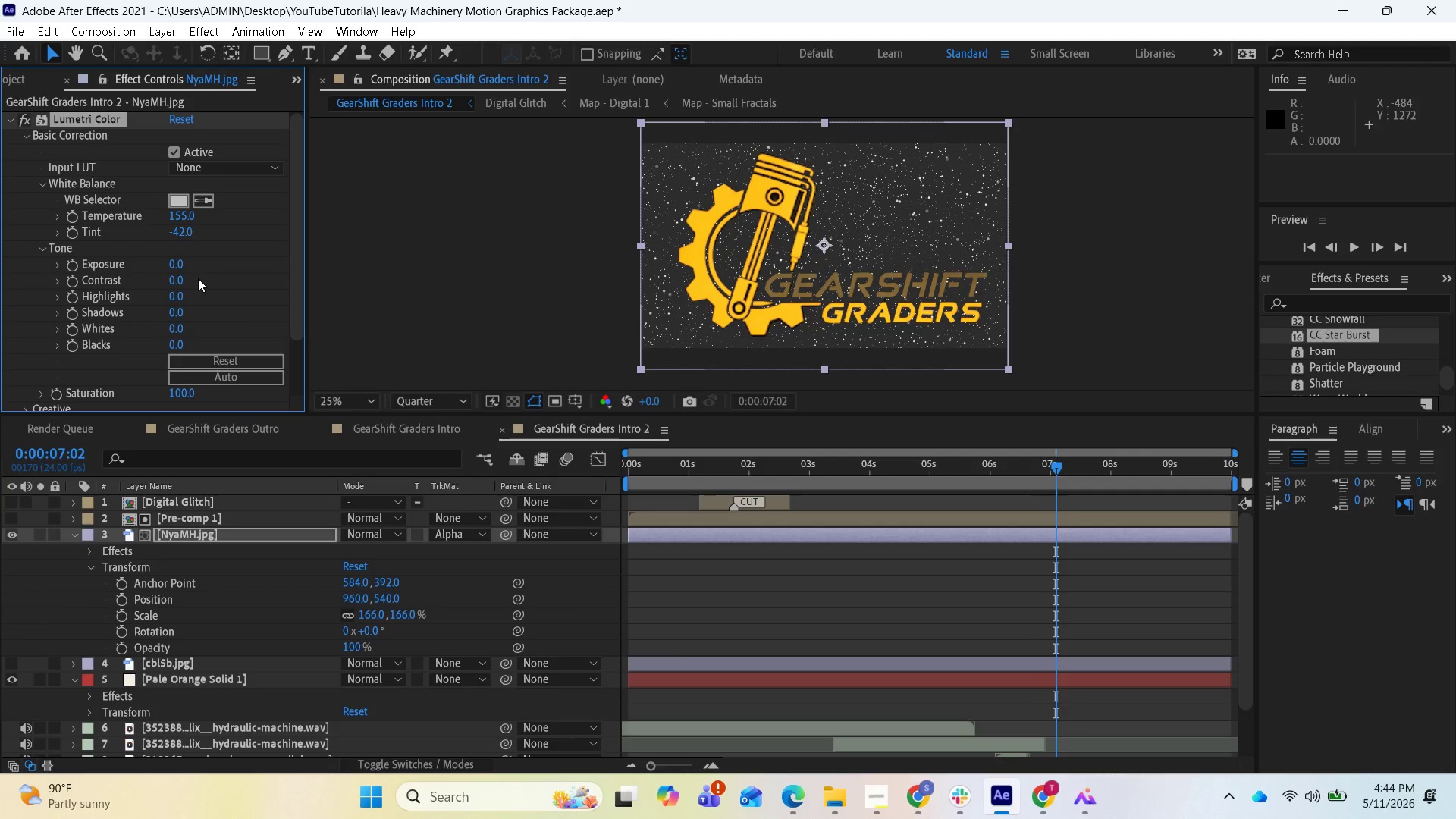 
left_click_drag(start_coordinate=[176, 331], to_coordinate=[200, 322])
 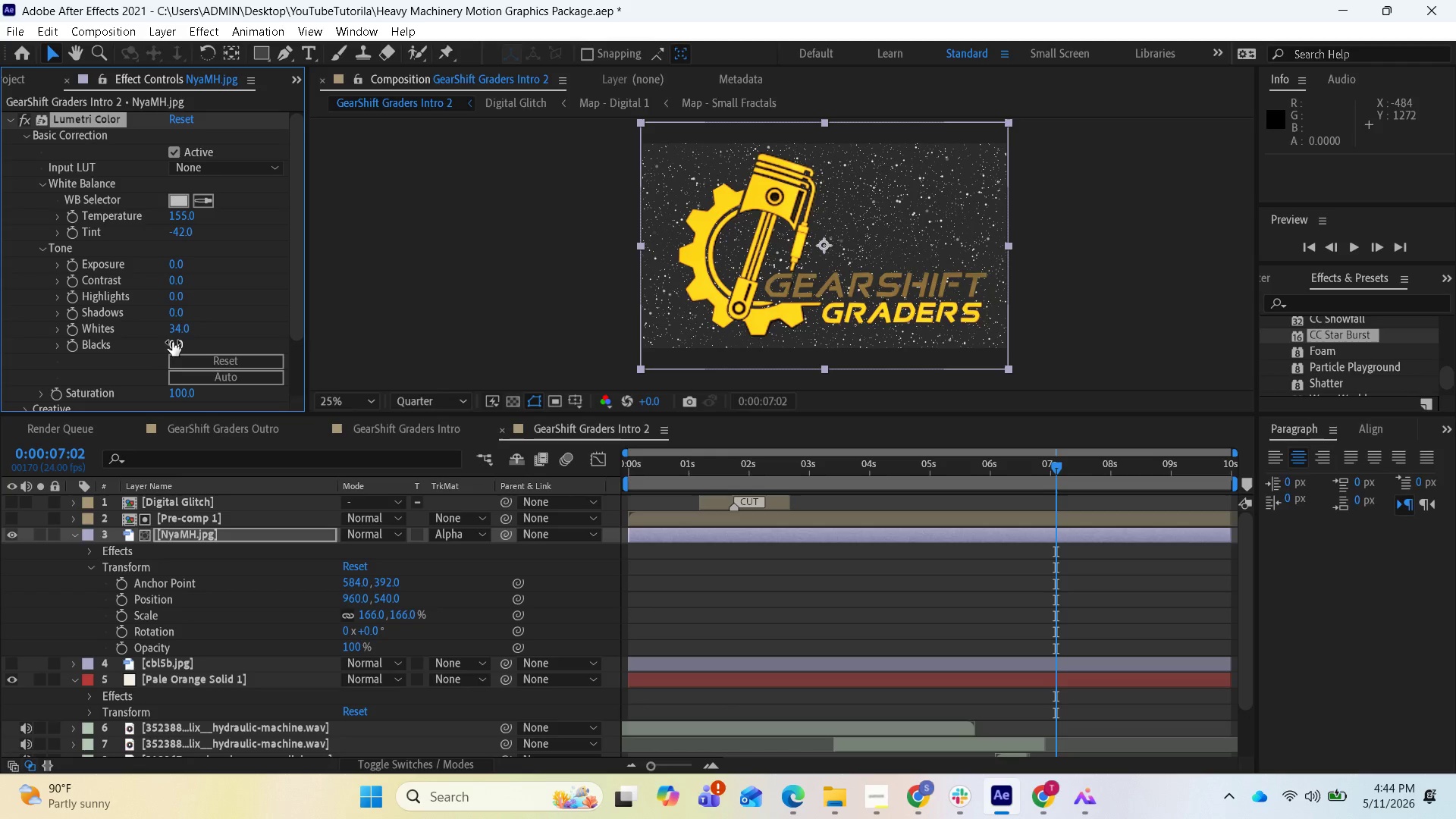 
left_click_drag(start_coordinate=[172, 342], to_coordinate=[217, 342])
 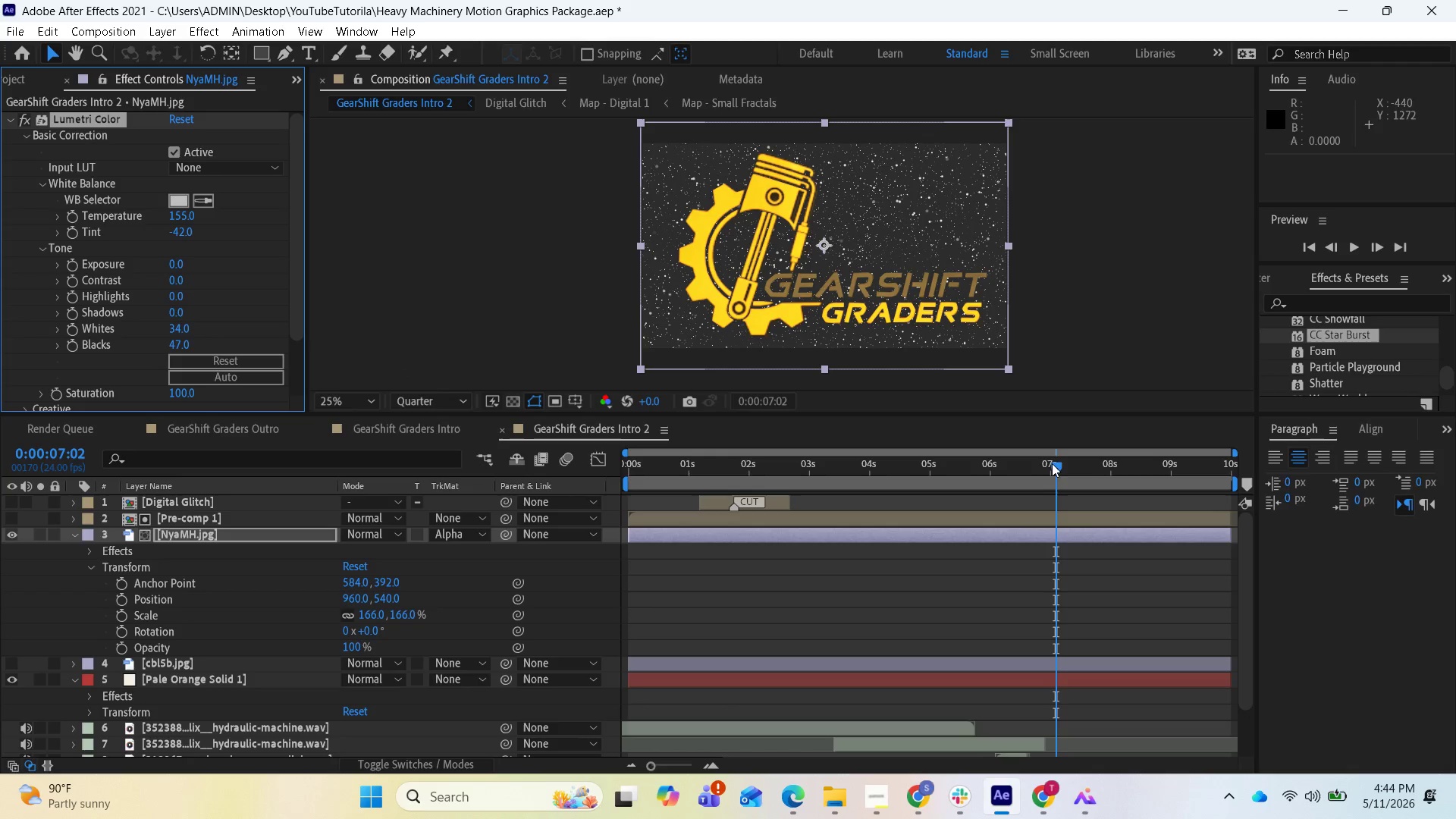 
left_click_drag(start_coordinate=[1051, 460], to_coordinate=[562, 466])
 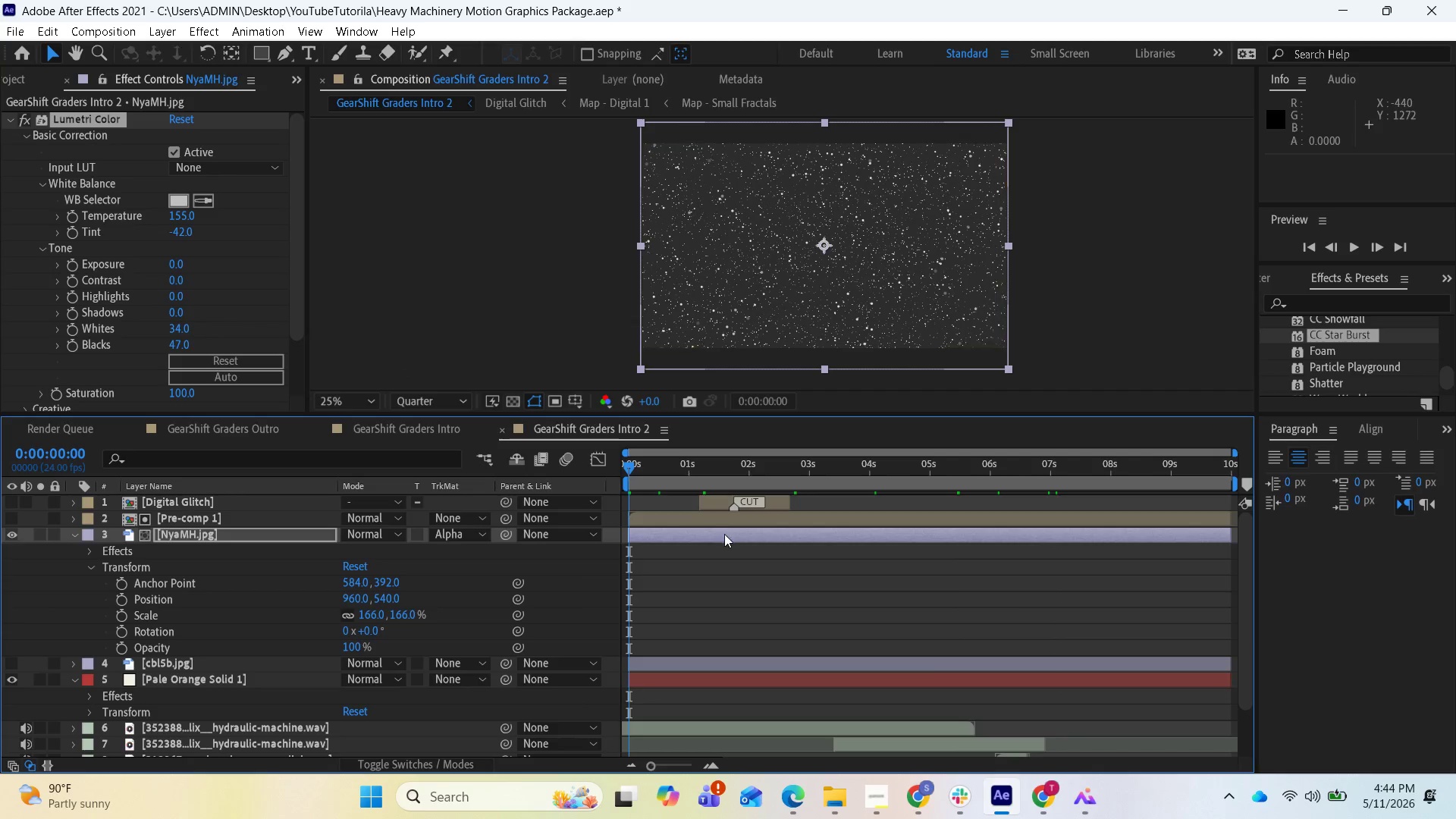 
key(Space)
 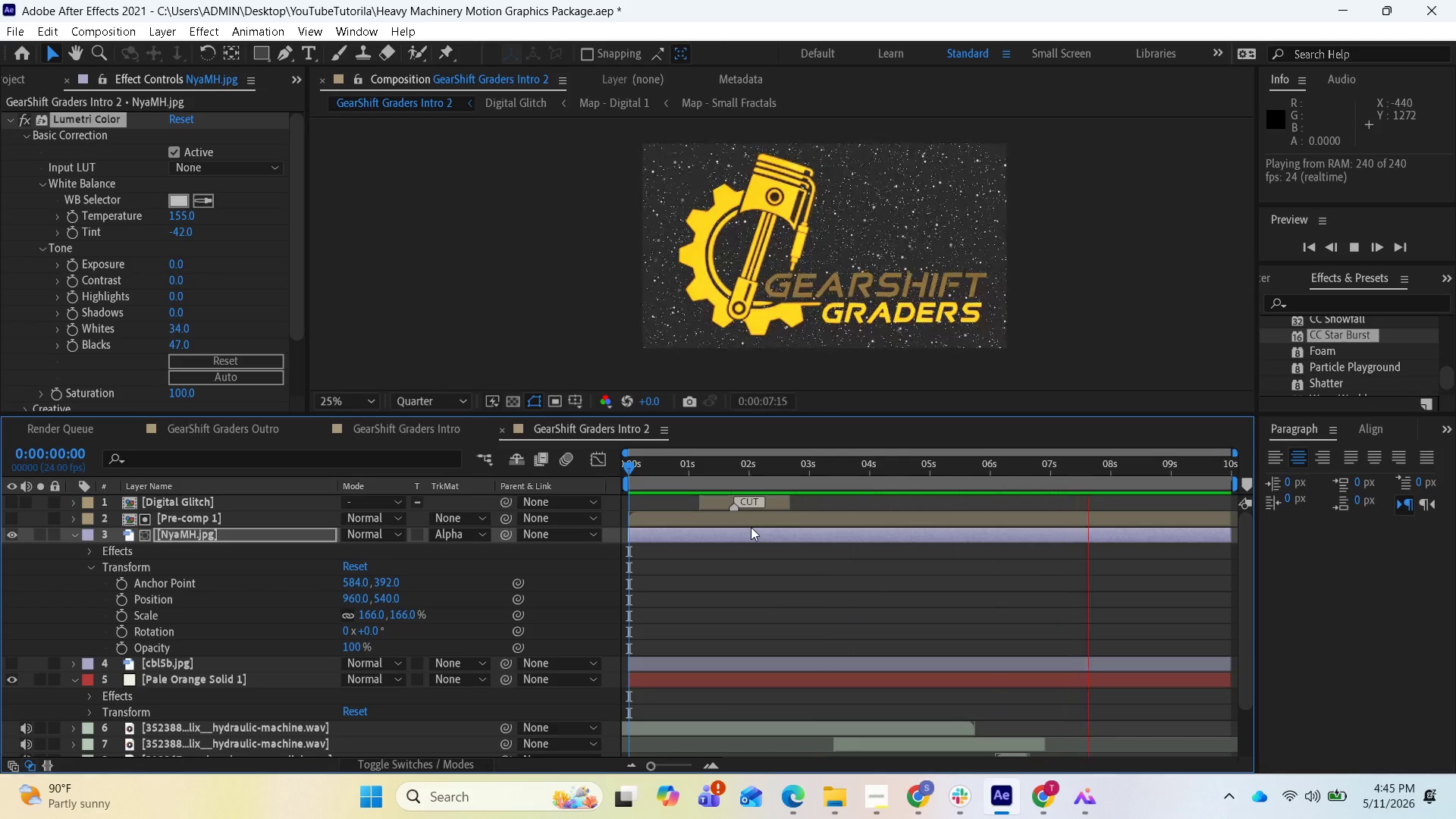 
wait(13.53)
 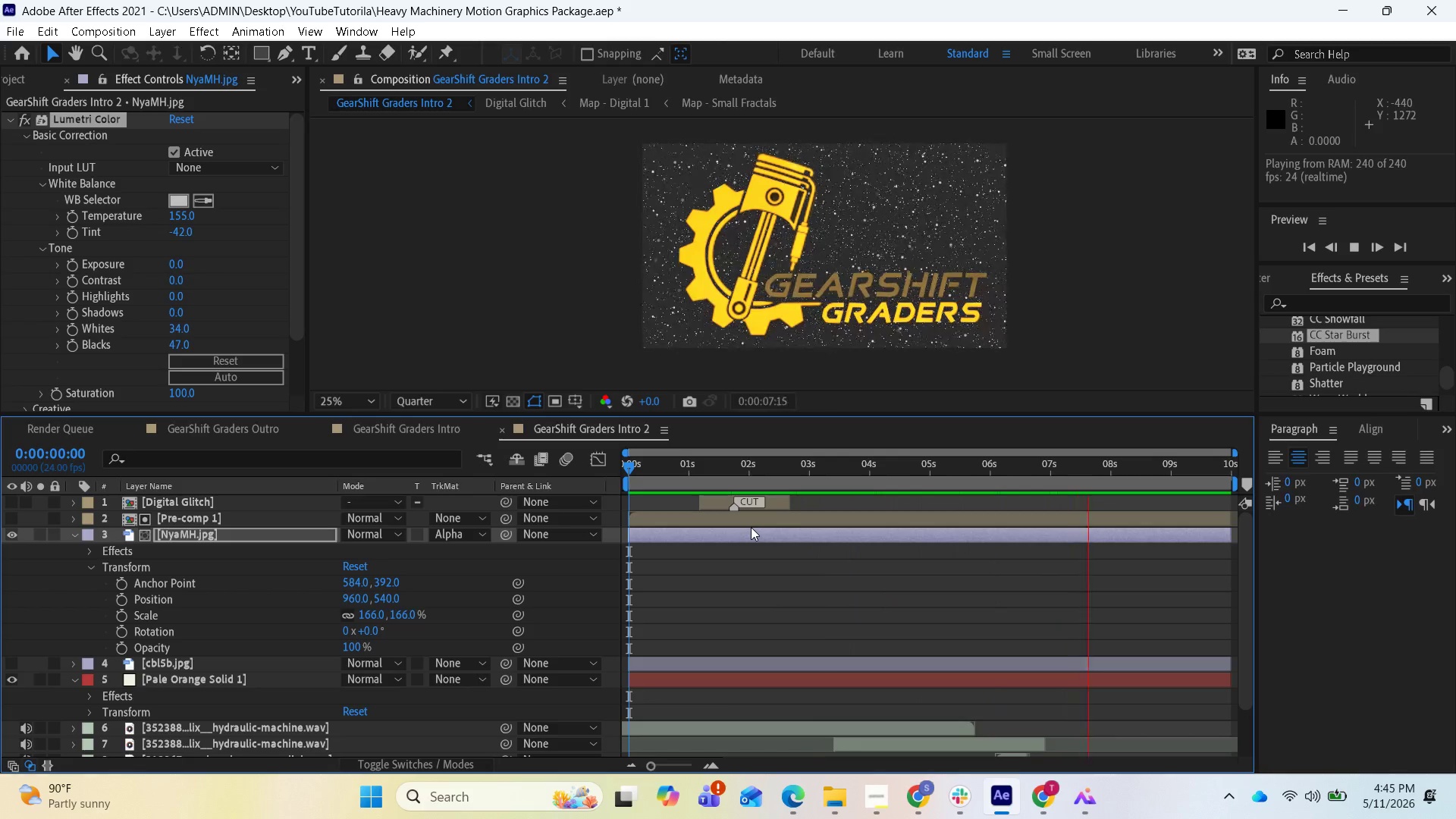 
key(Space)
 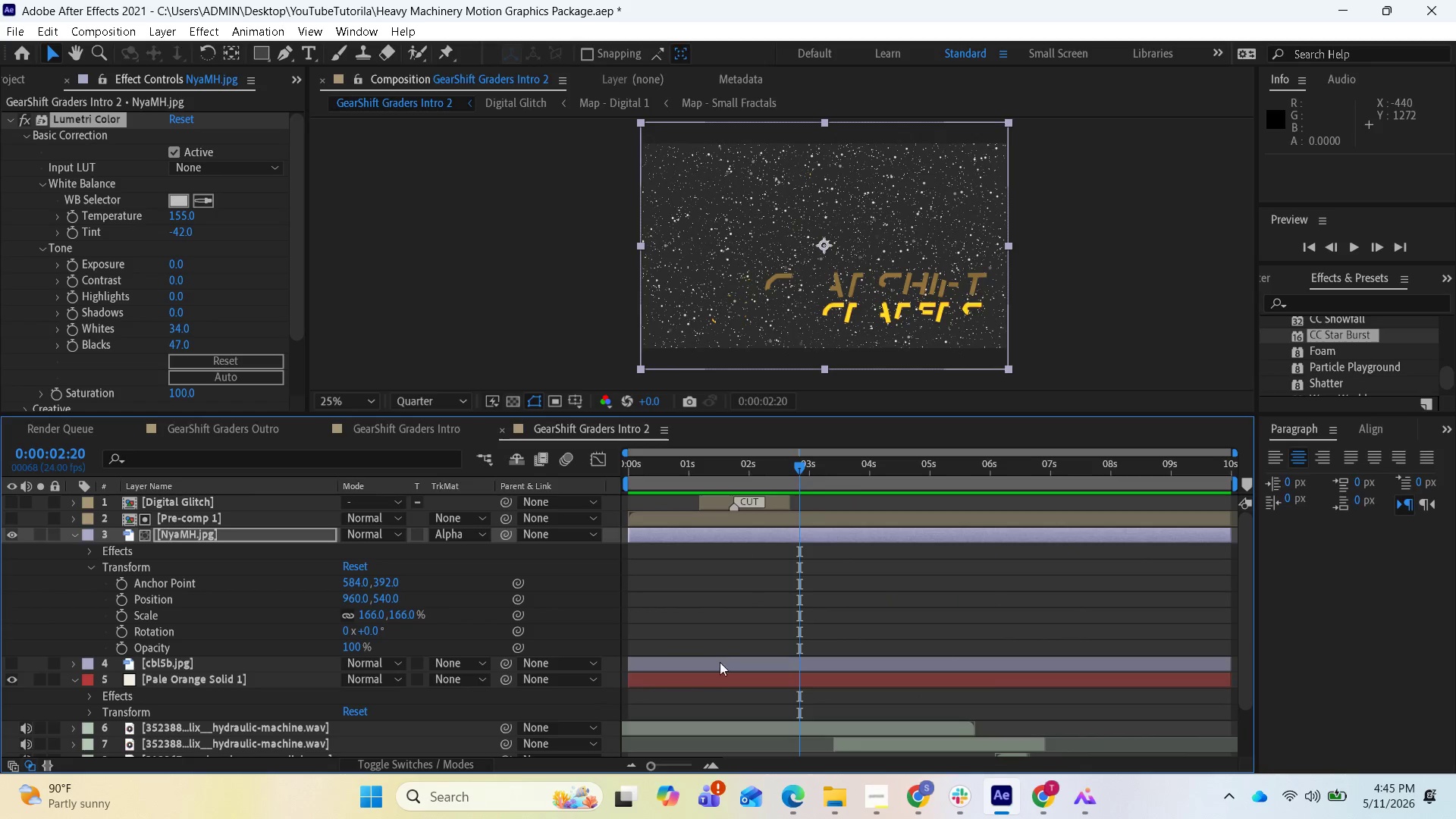 
left_click([720, 682])
 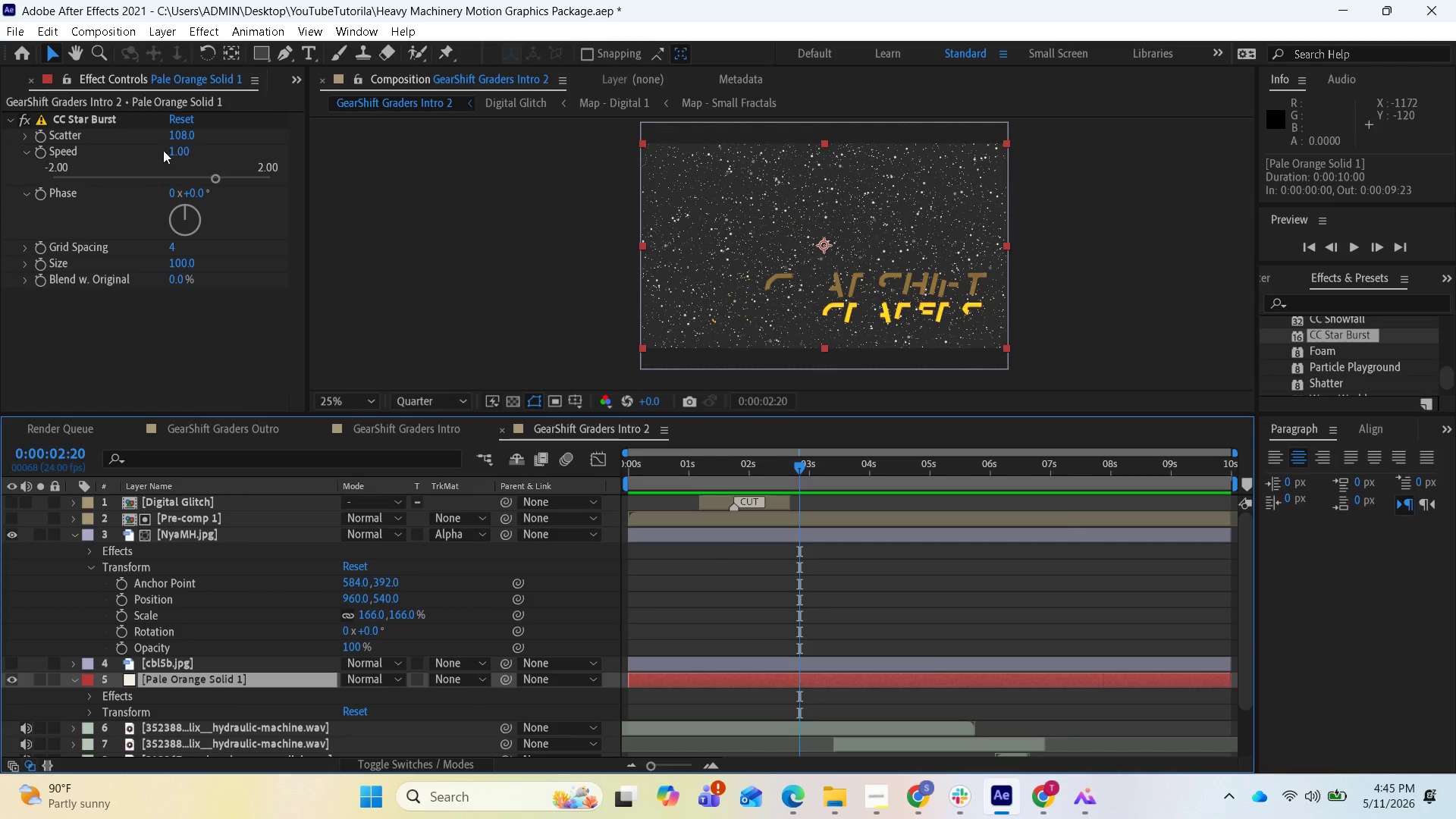 
left_click_drag(start_coordinate=[178, 133], to_coordinate=[303, 127])
 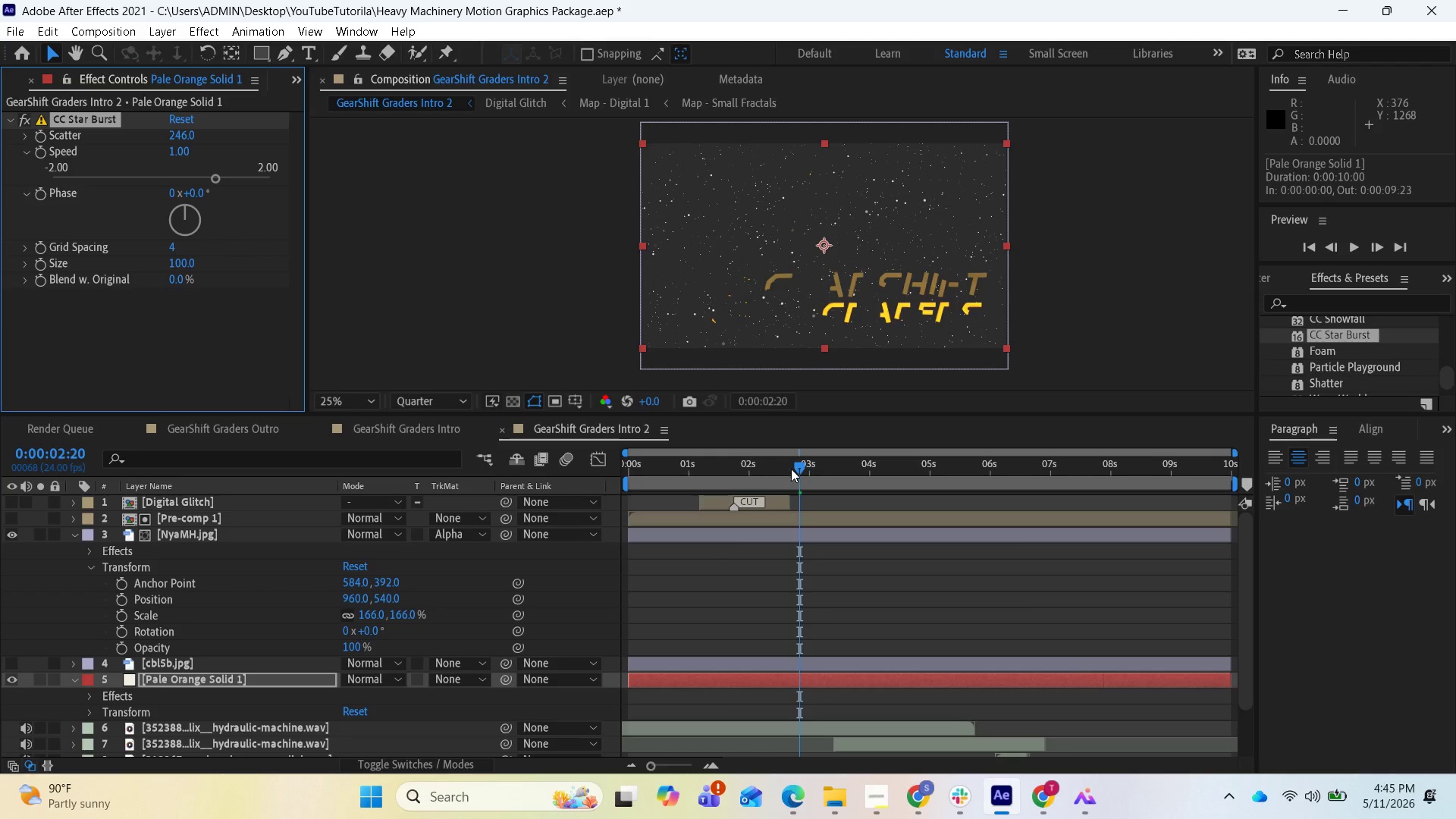 
left_click_drag(start_coordinate=[792, 466], to_coordinate=[576, 468])
 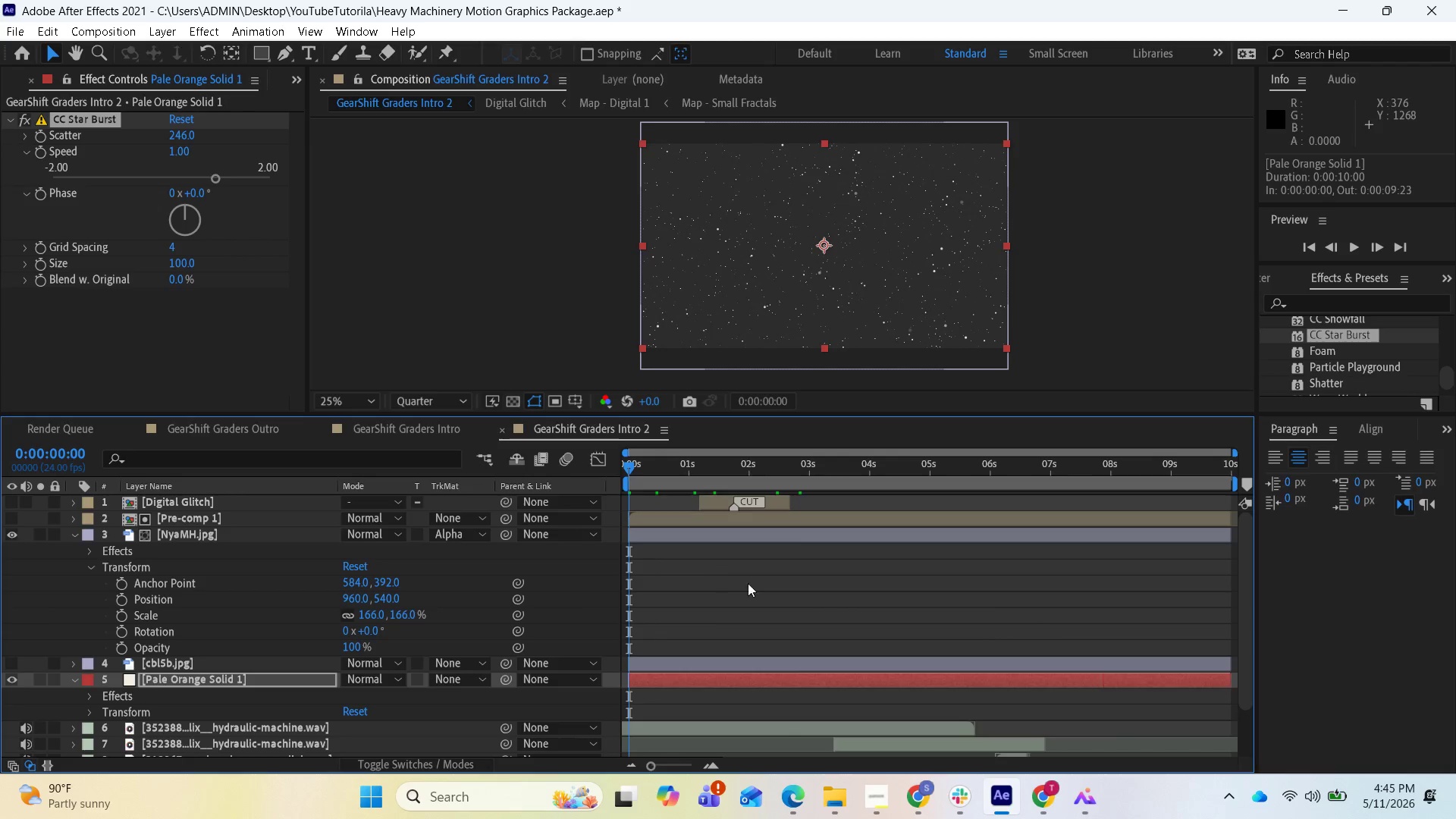 
key(Space)
 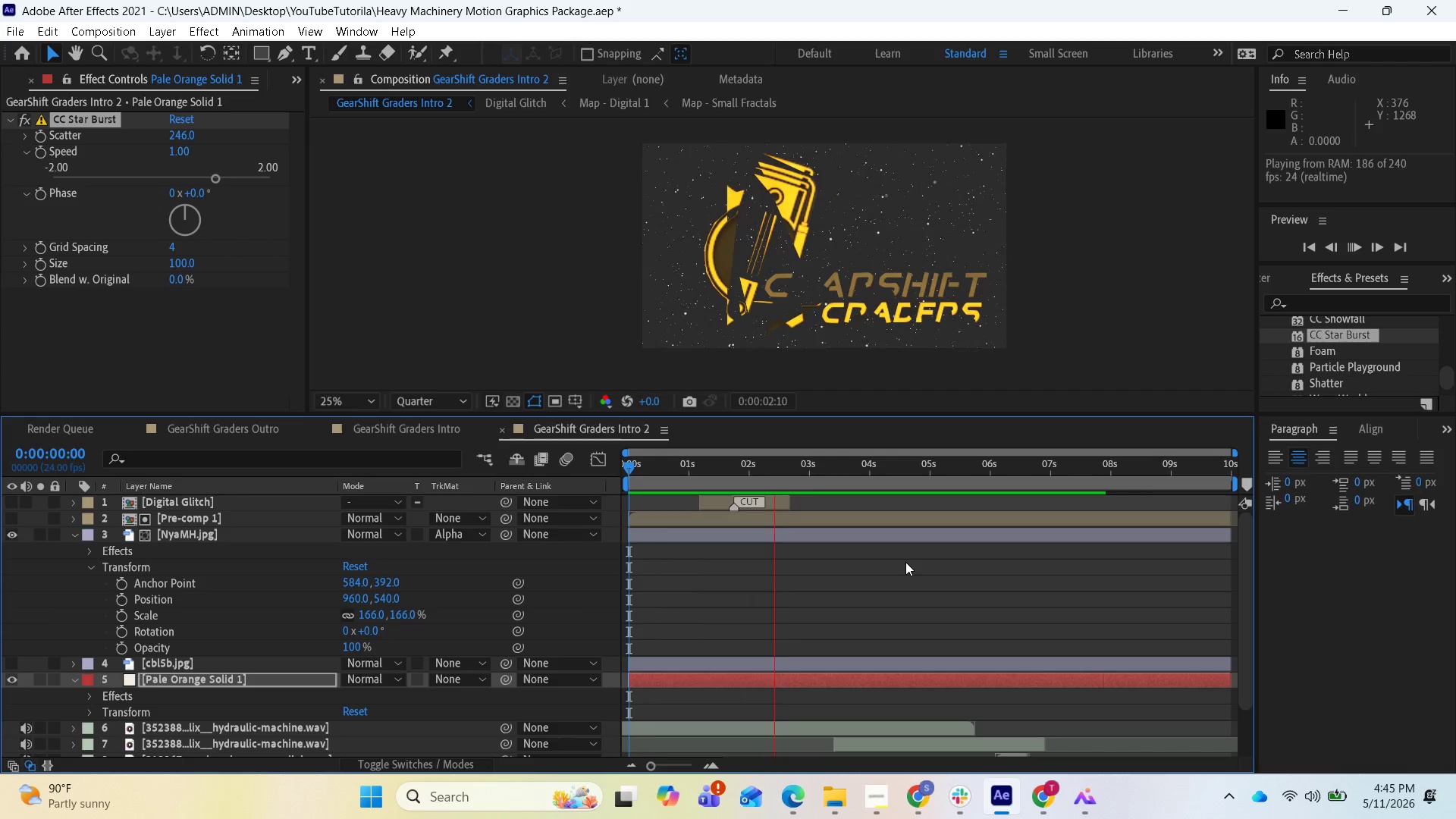 
wait(8.42)
 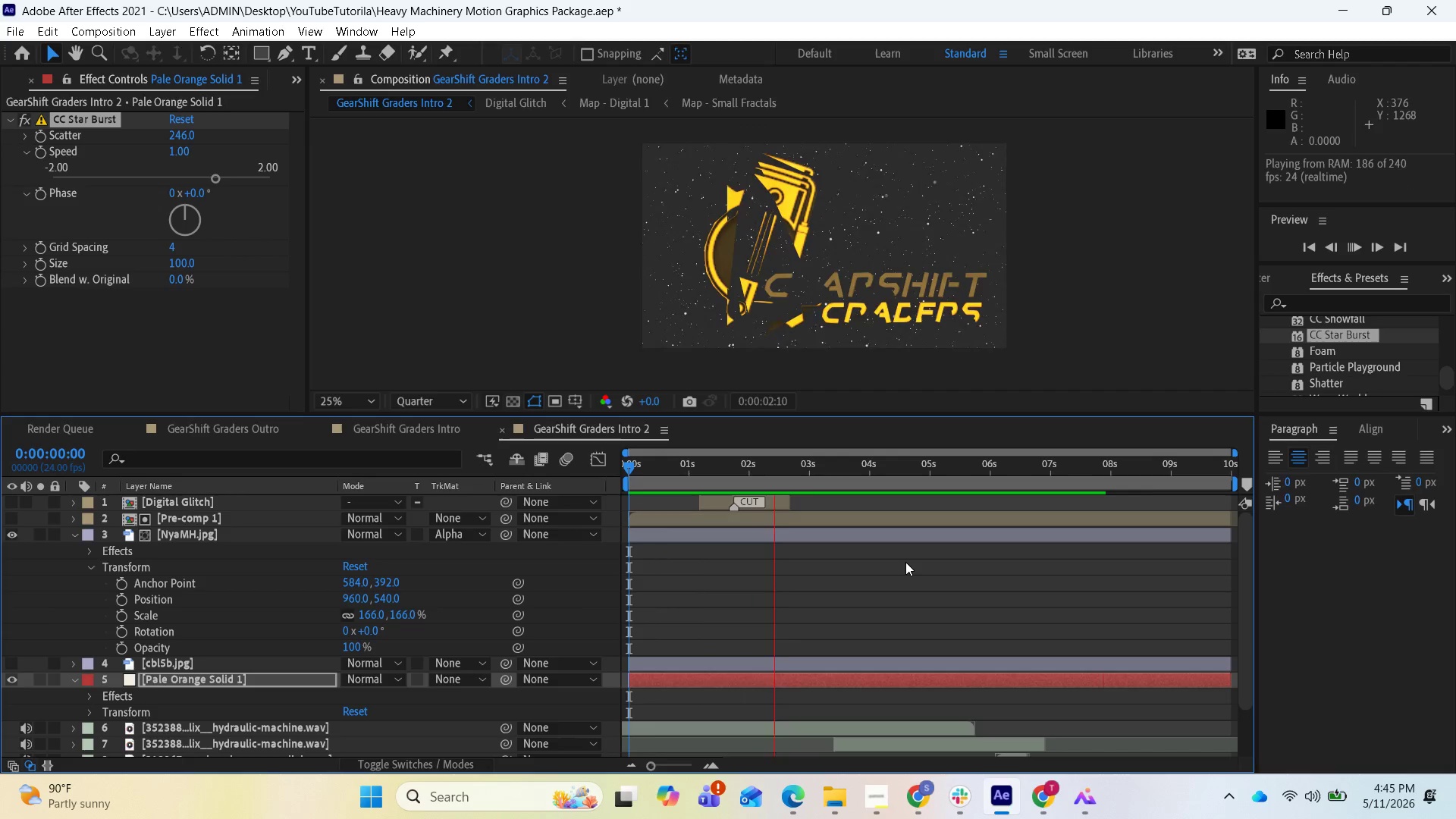 
key(Space)
 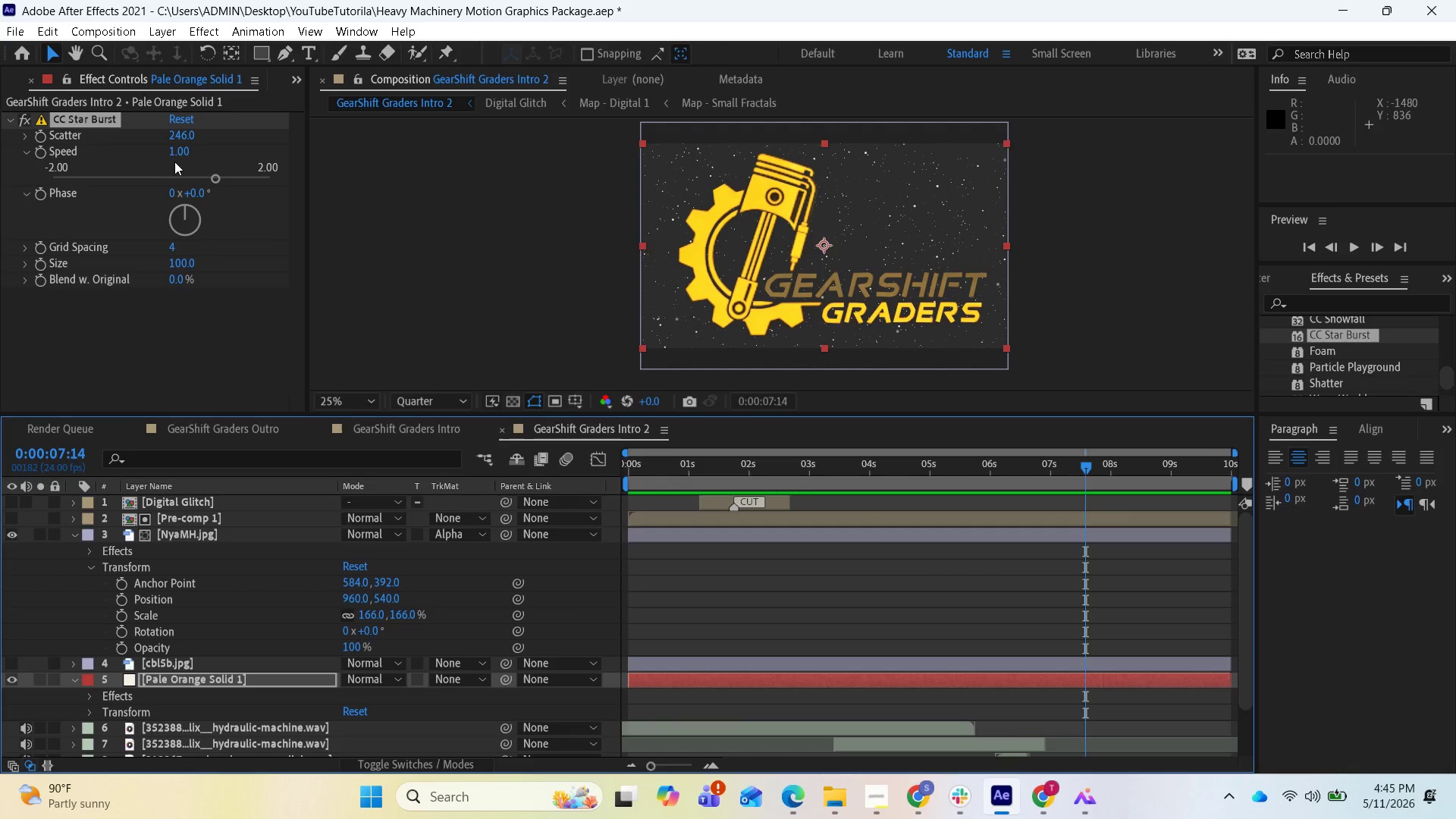 
left_click_drag(start_coordinate=[177, 151], to_coordinate=[124, 151])
 